 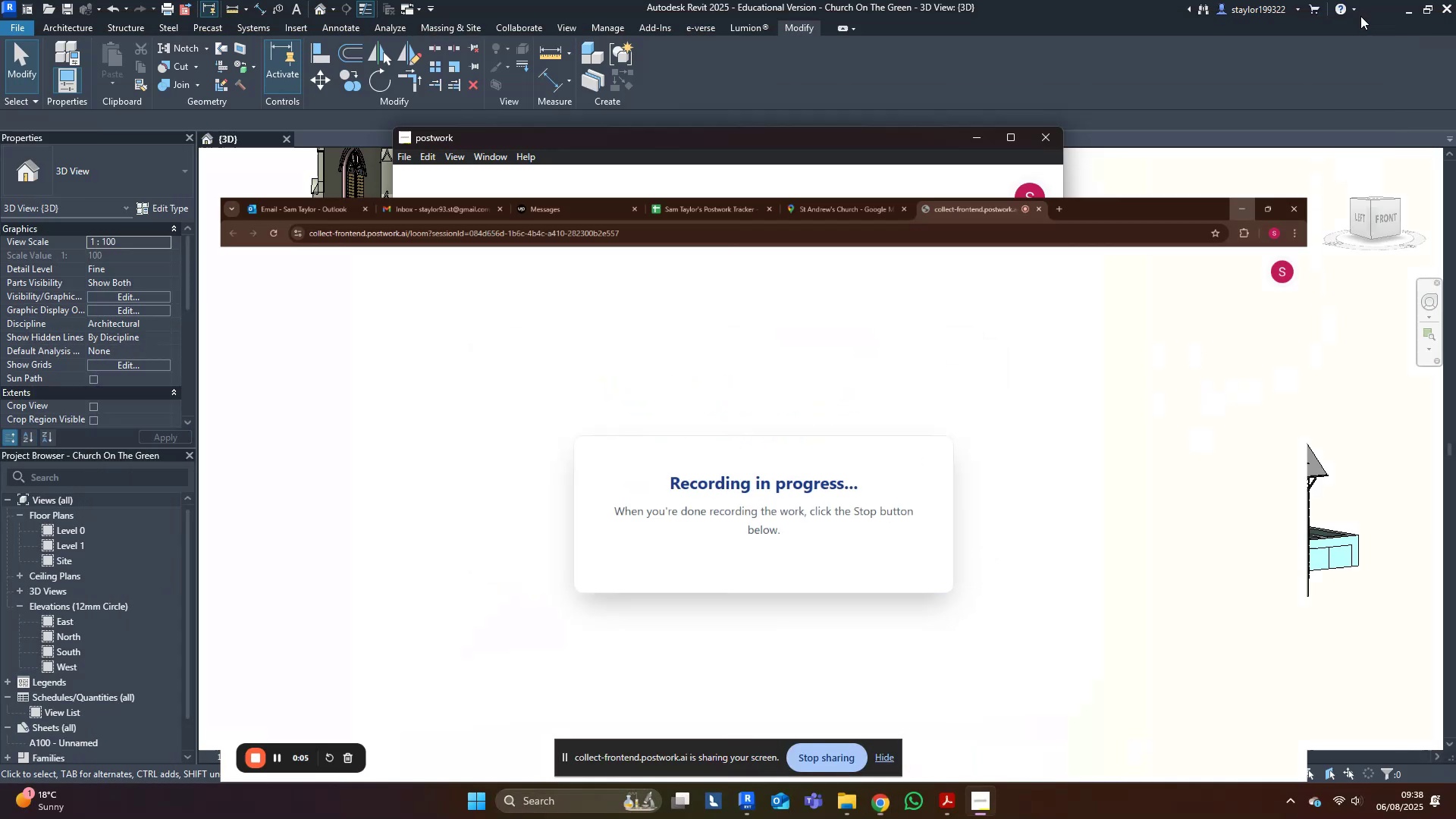 
left_click([1137, 91])
 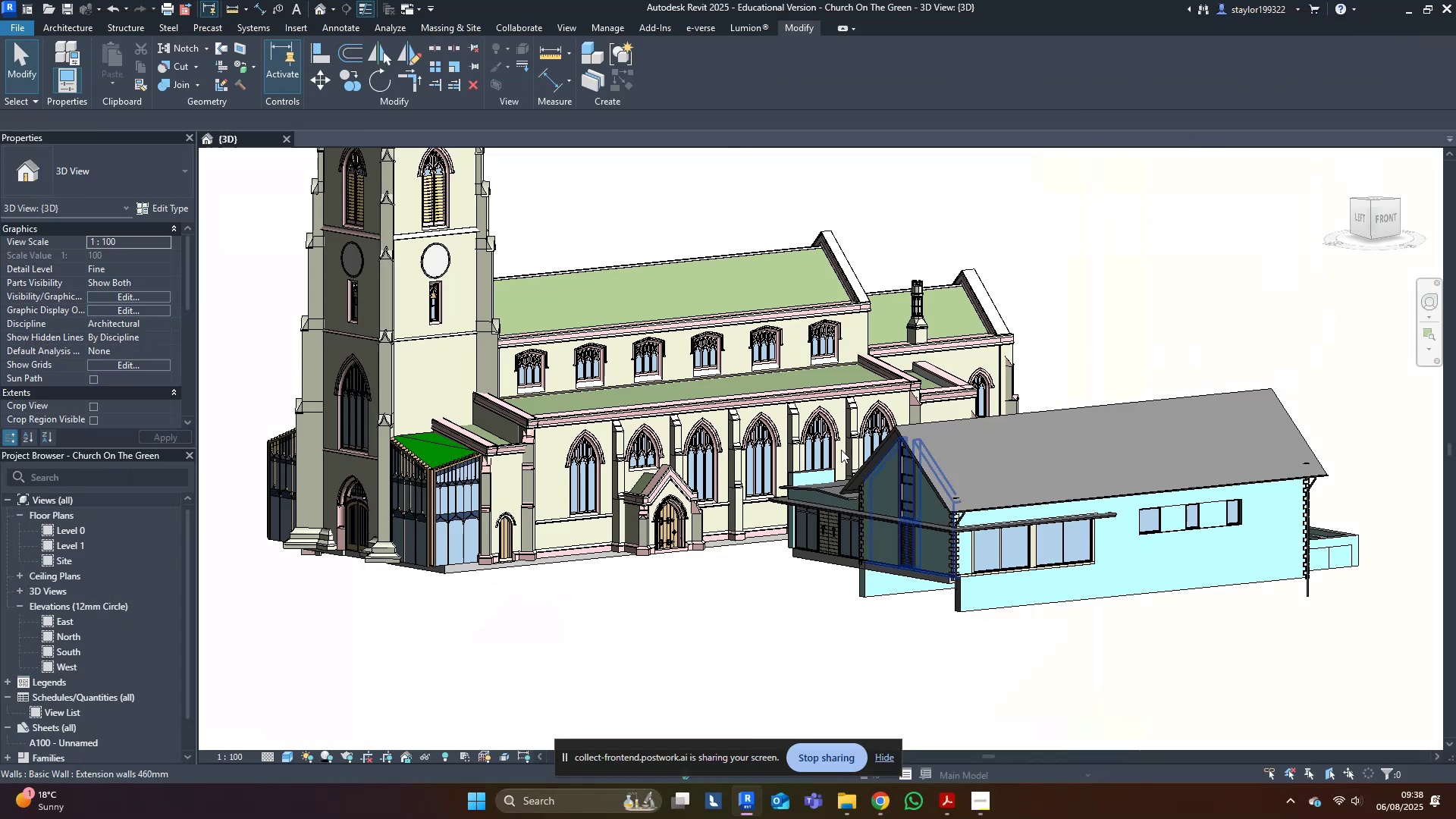 
middle_click([745, 433])
 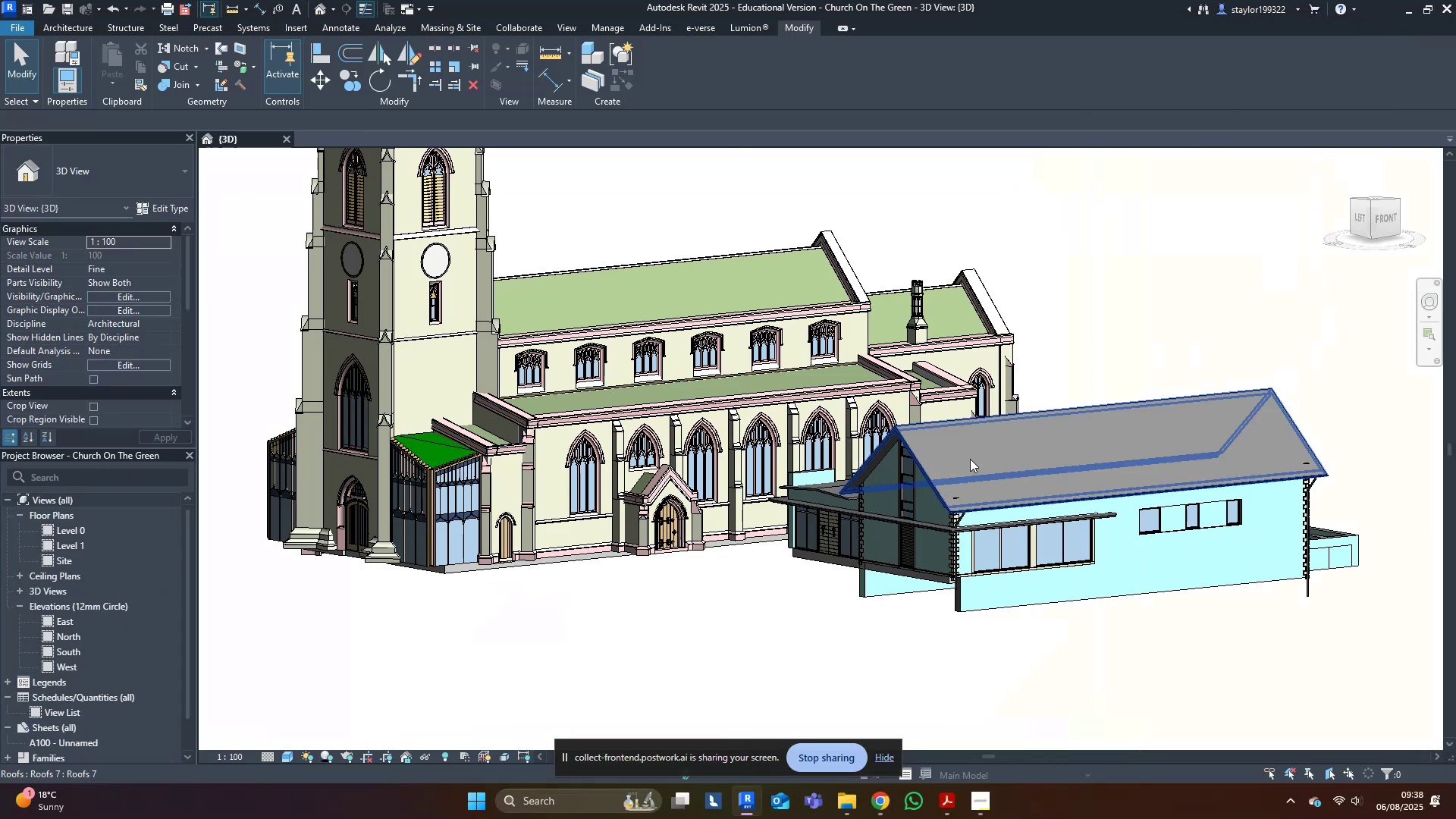 
hold_key(key=ShiftLeft, duration=0.57)
 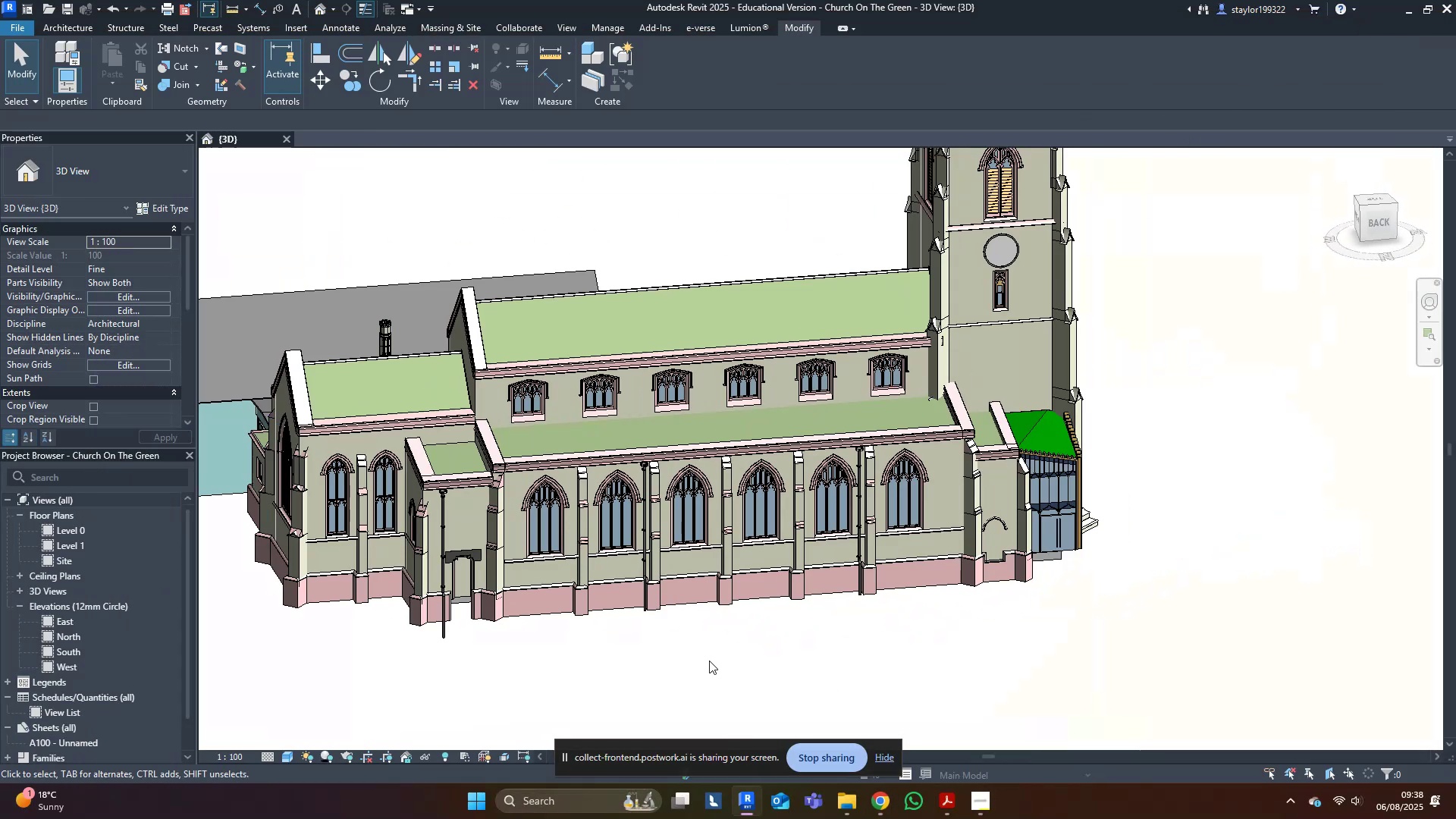 
hold_key(key=ShiftLeft, duration=0.34)
 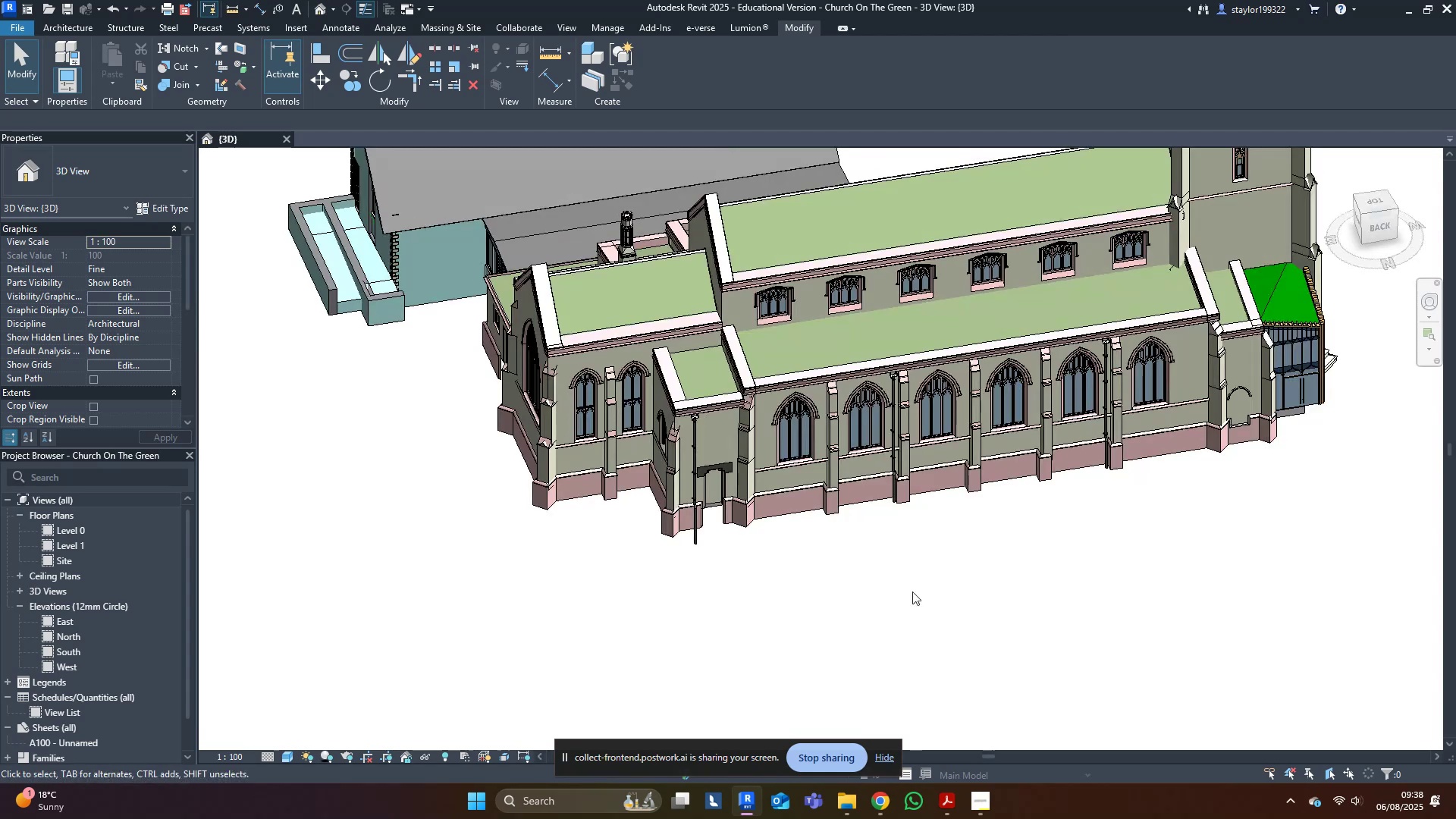 
scroll: coordinate [703, 554], scroll_direction: up, amount: 2.0
 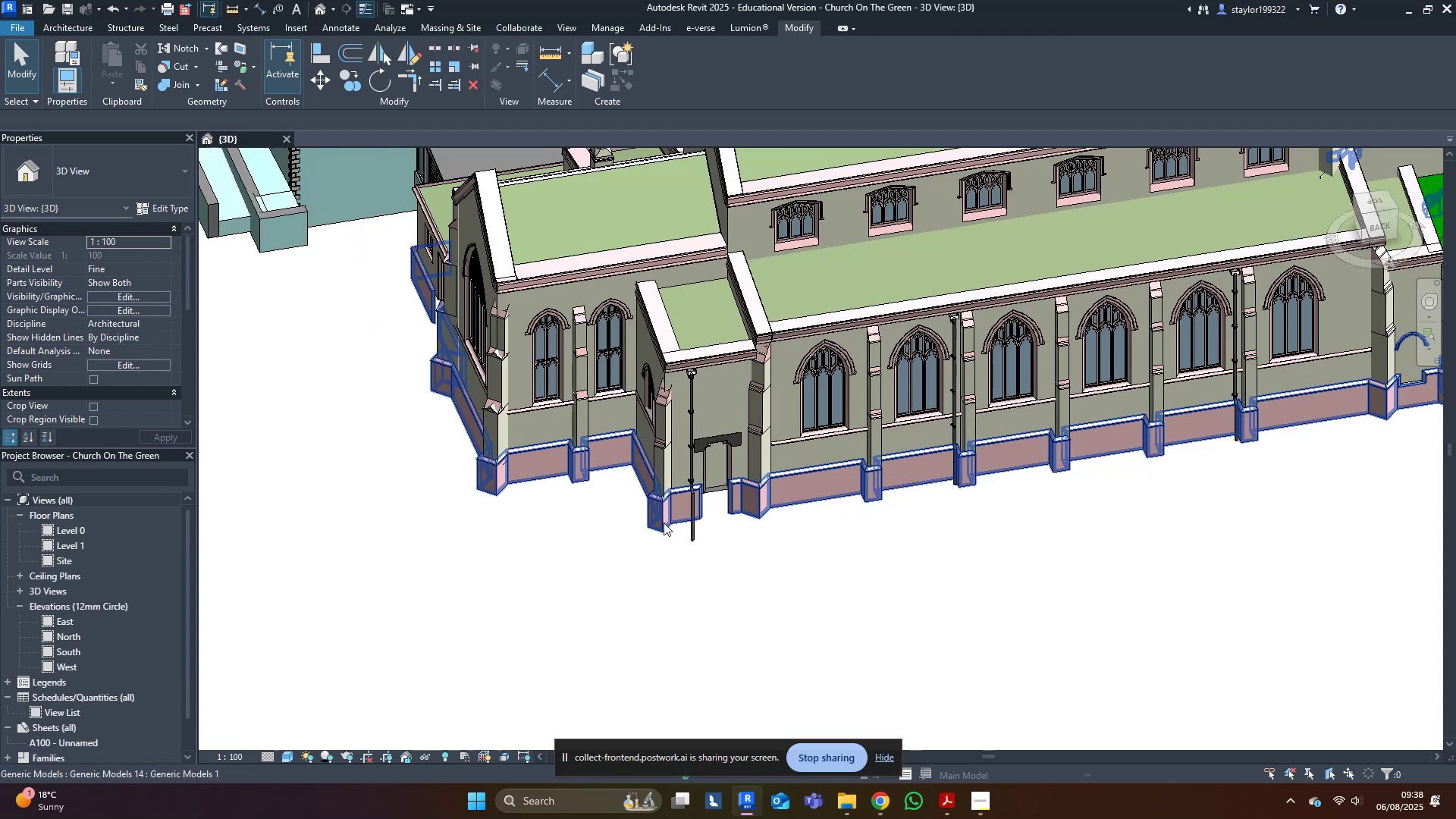 
double_click([664, 522])
 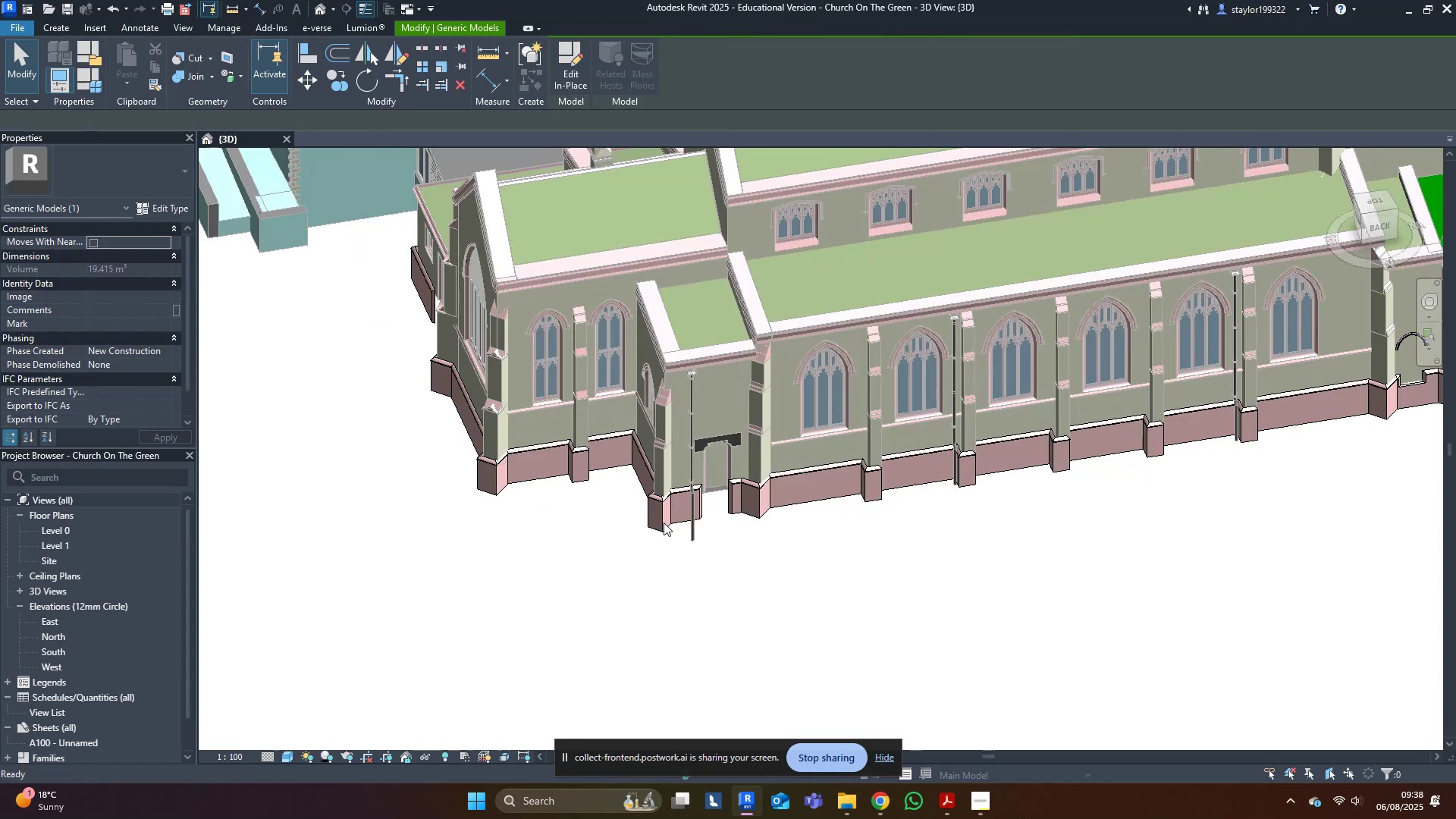 
scroll: coordinate [645, 445], scroll_direction: up, amount: 14.0
 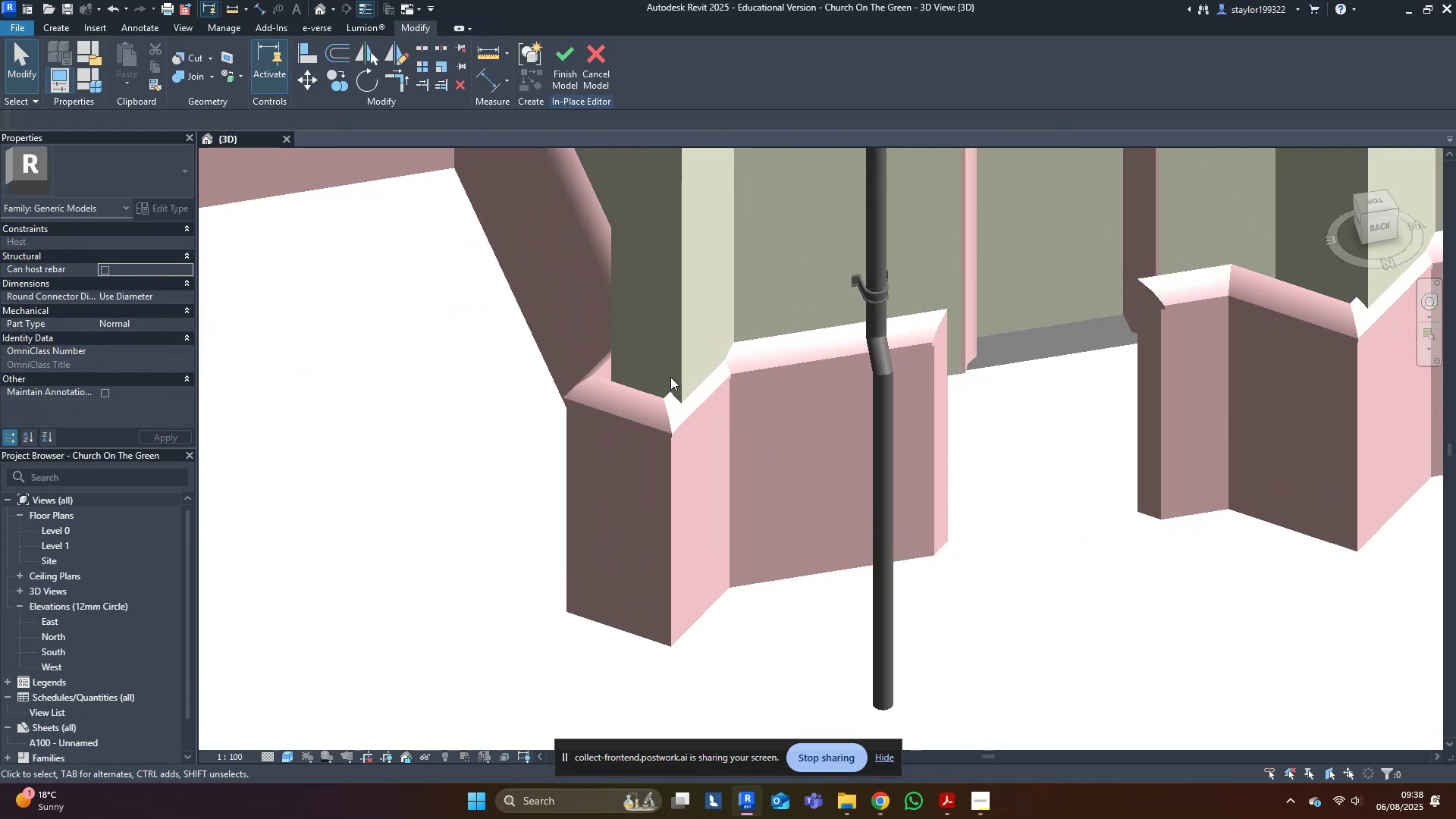 
type(al)
 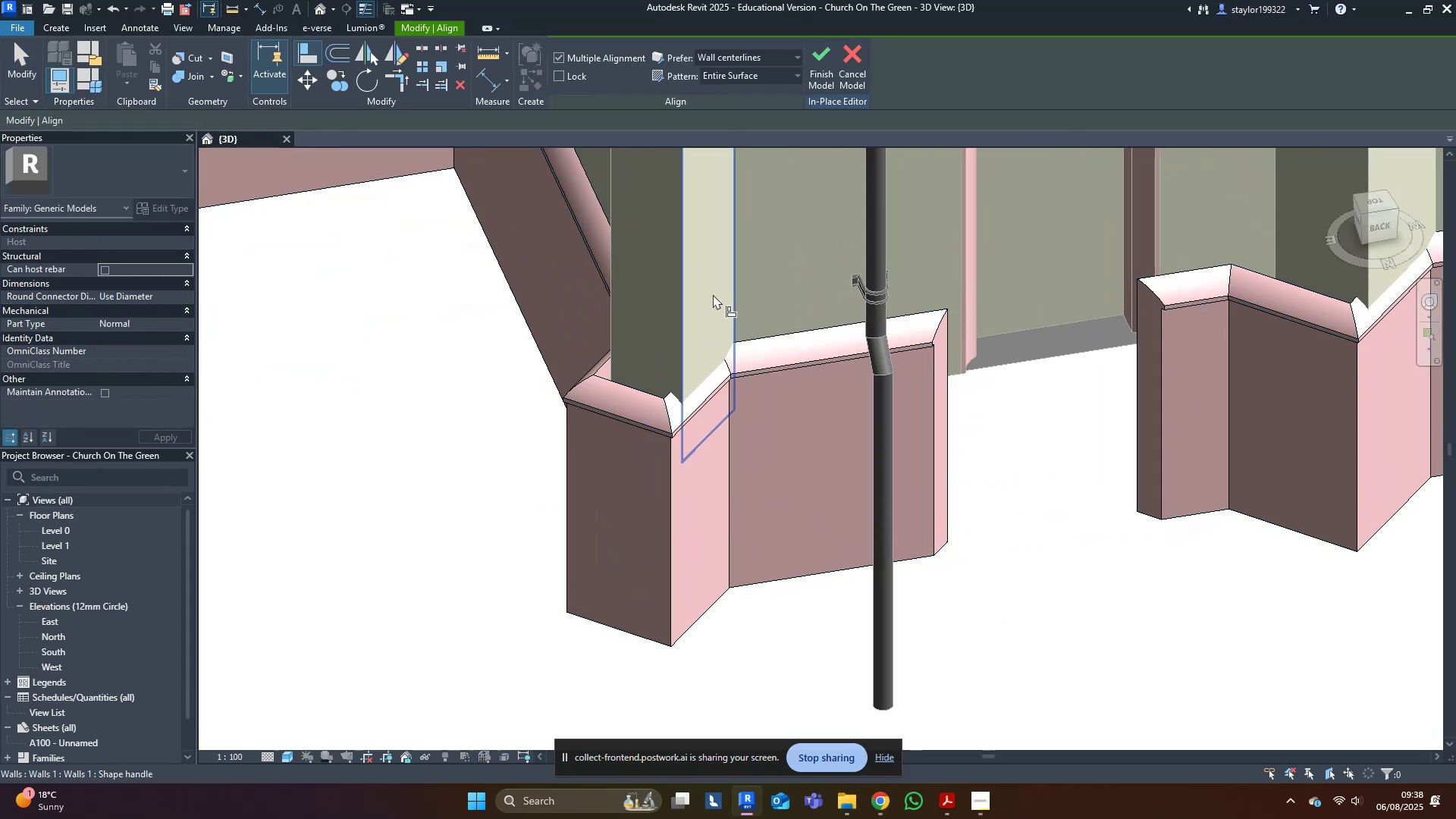 
left_click([713, 294])
 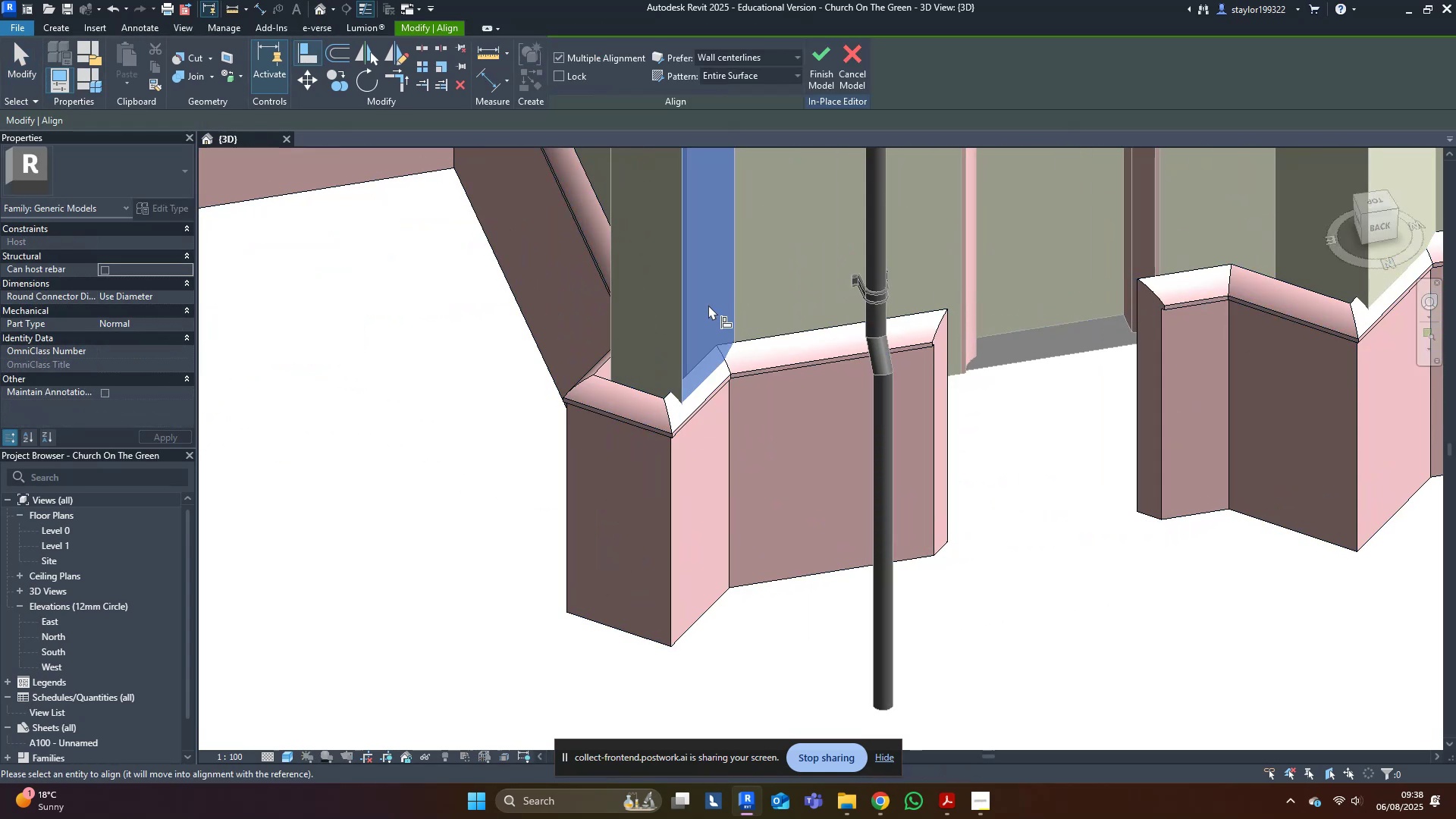 
scroll: coordinate [681, 343], scroll_direction: up, amount: 4.0
 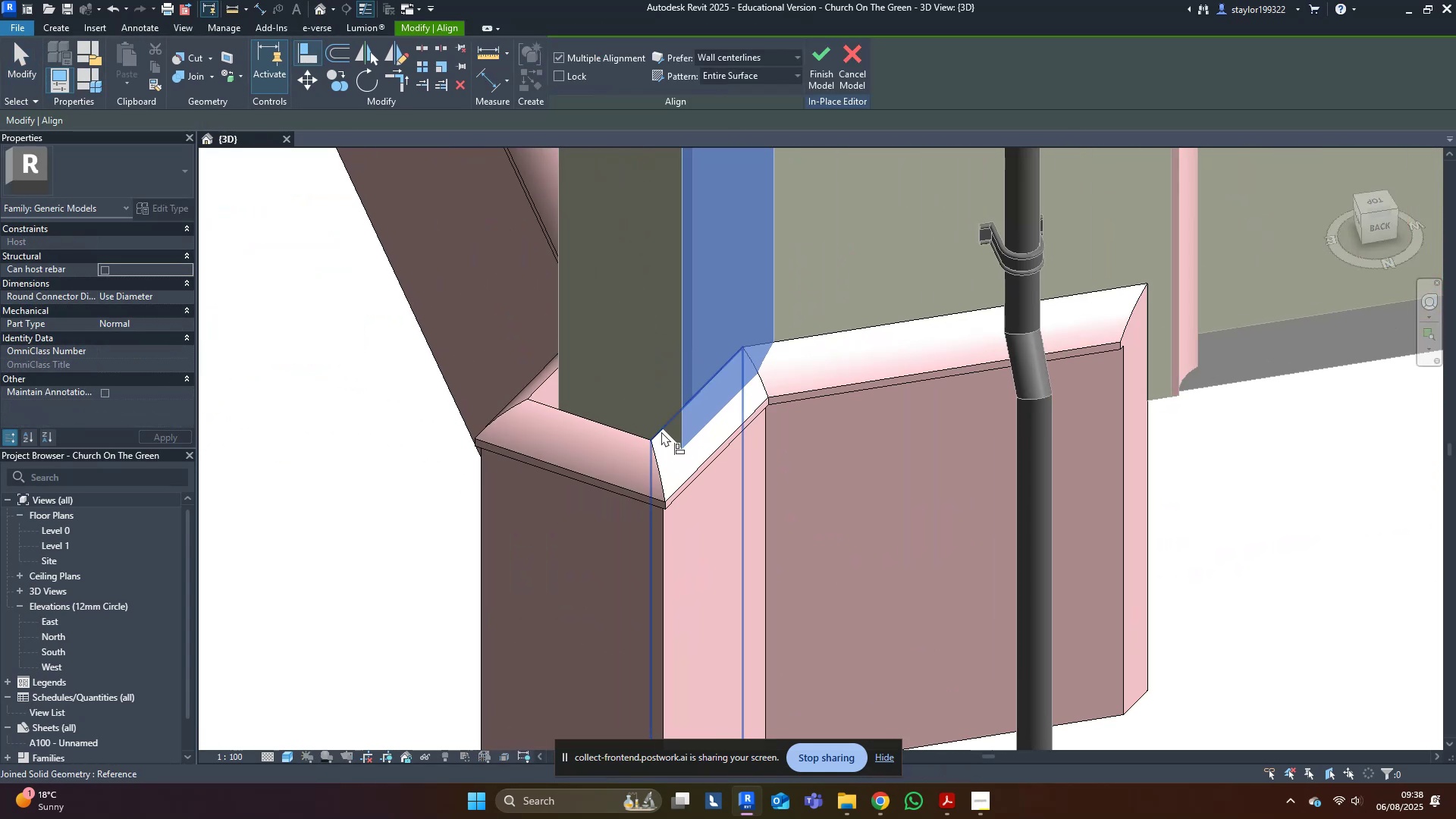 
left_click([659, 435])
 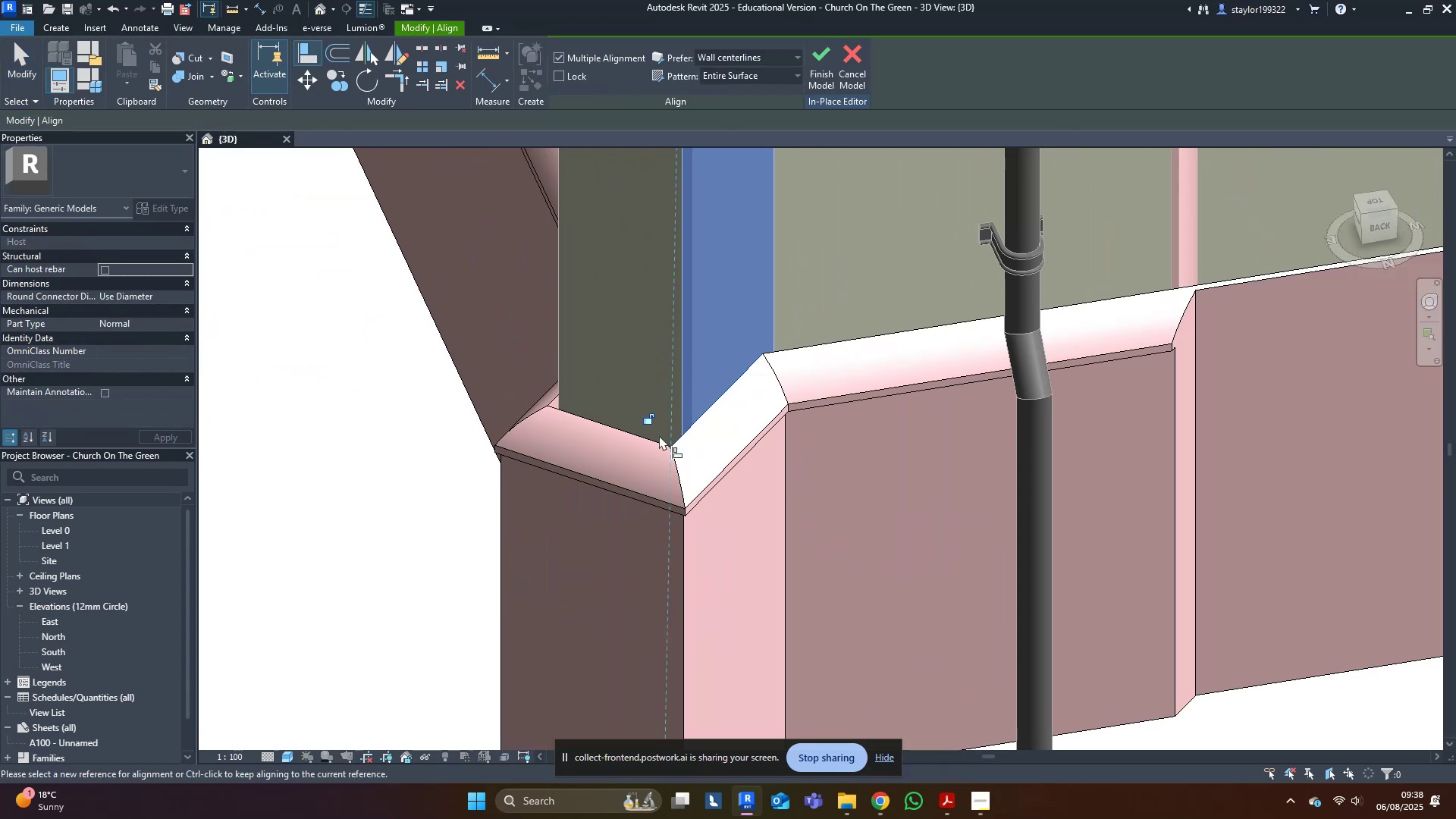 
type(al)
 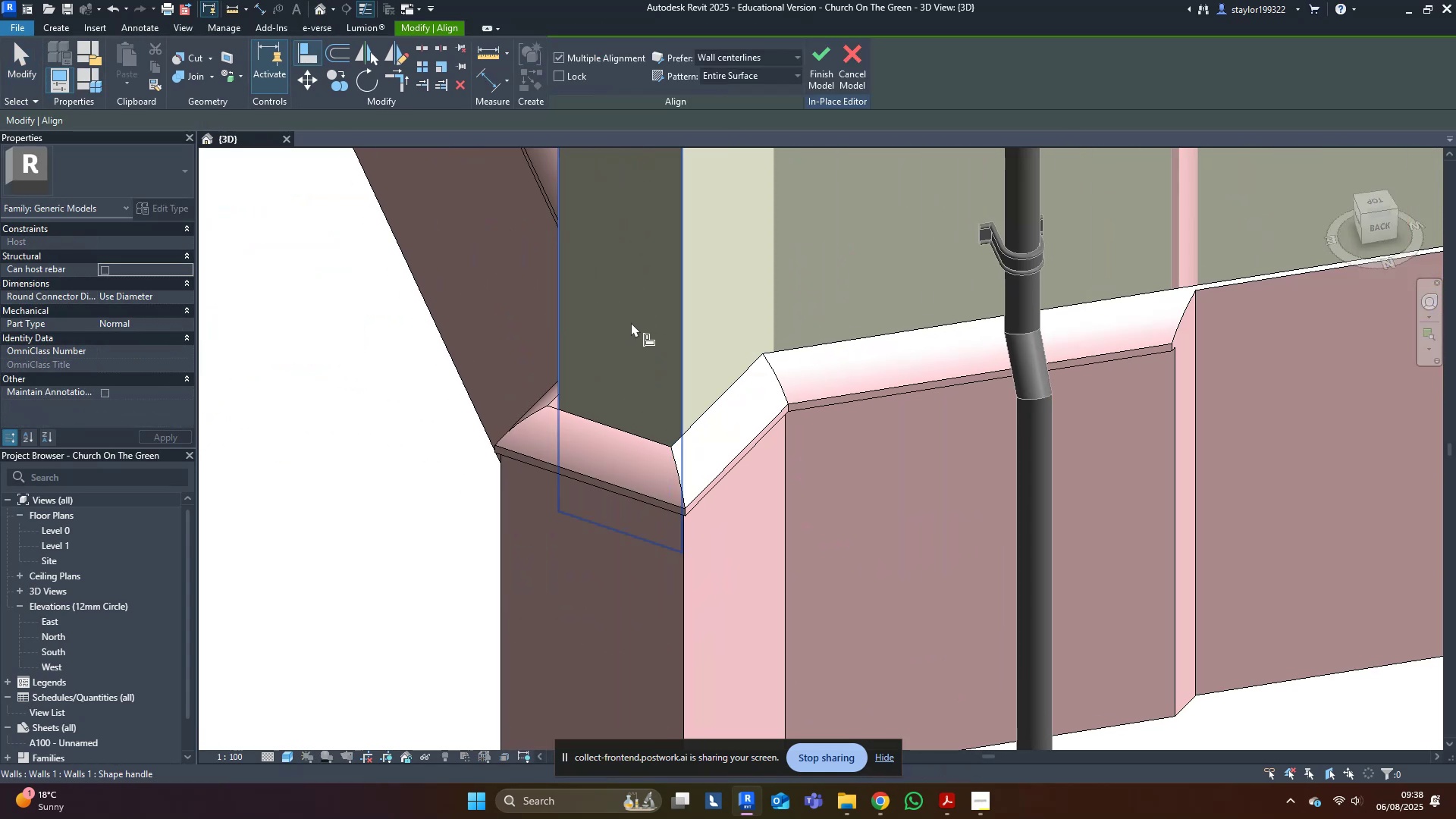 
left_click([631, 322])
 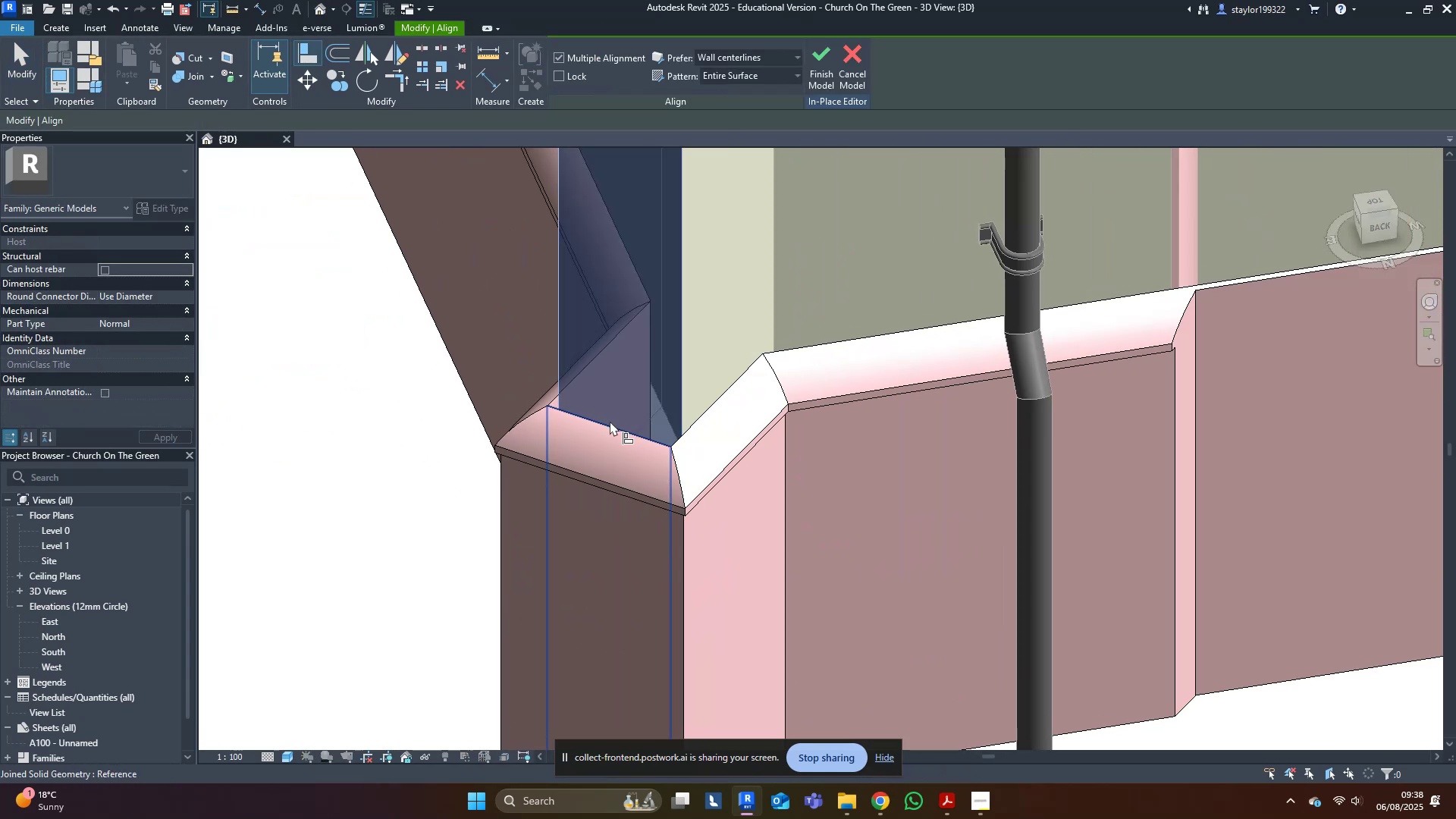 
left_click([610, 421])
 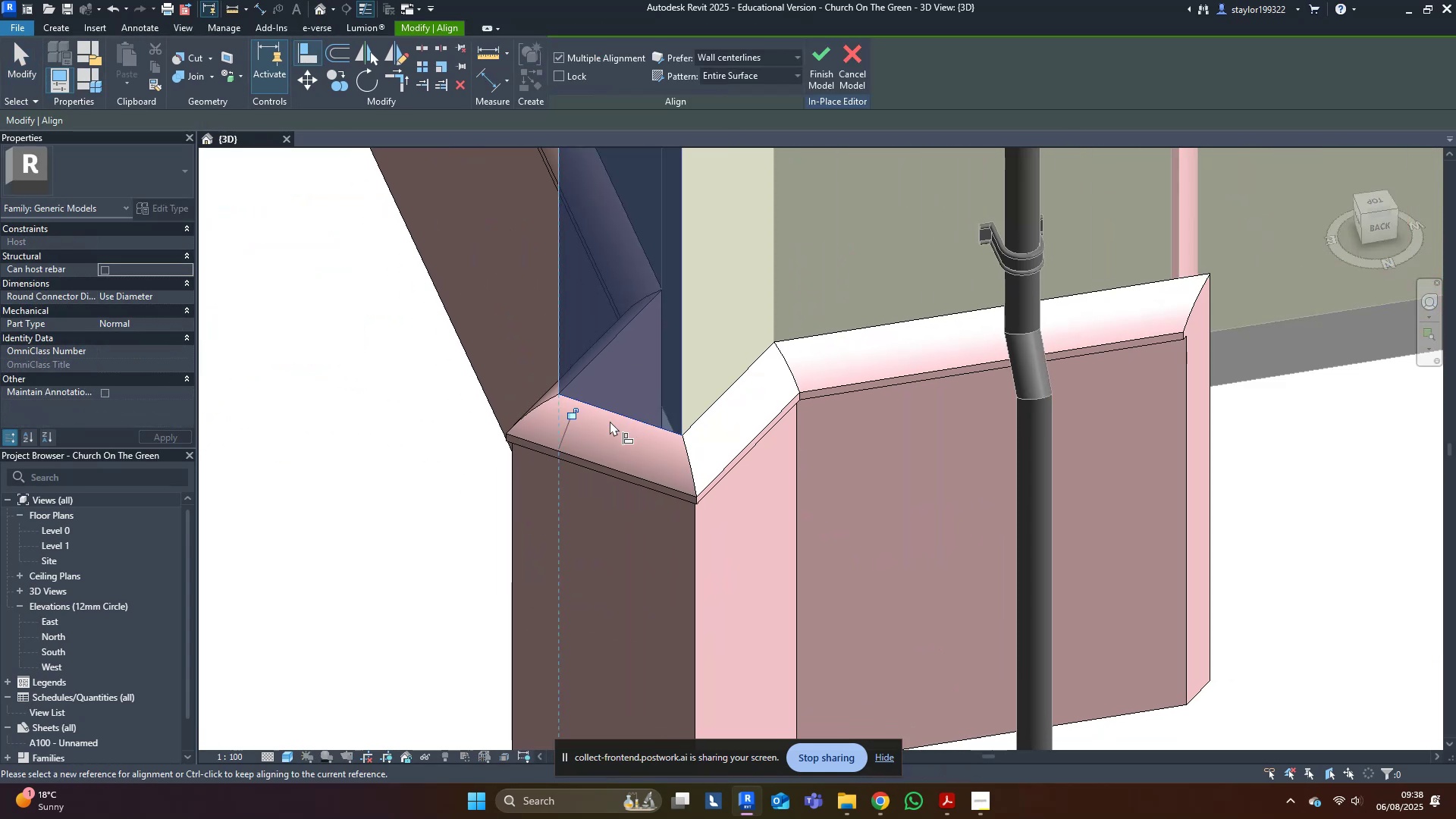 
scroll: coordinate [608, 433], scroll_direction: down, amount: 13.0
 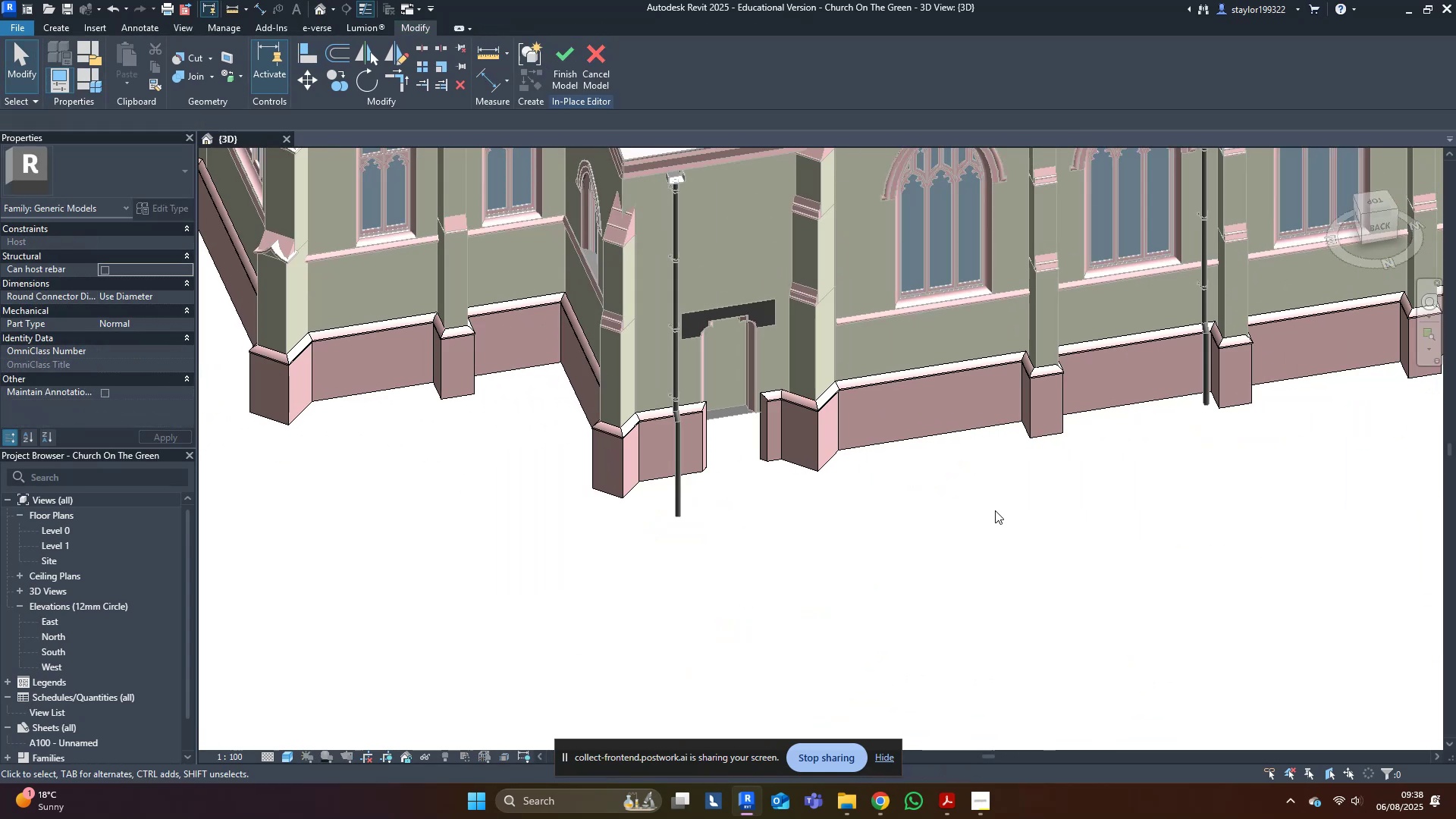 
key(Escape)
 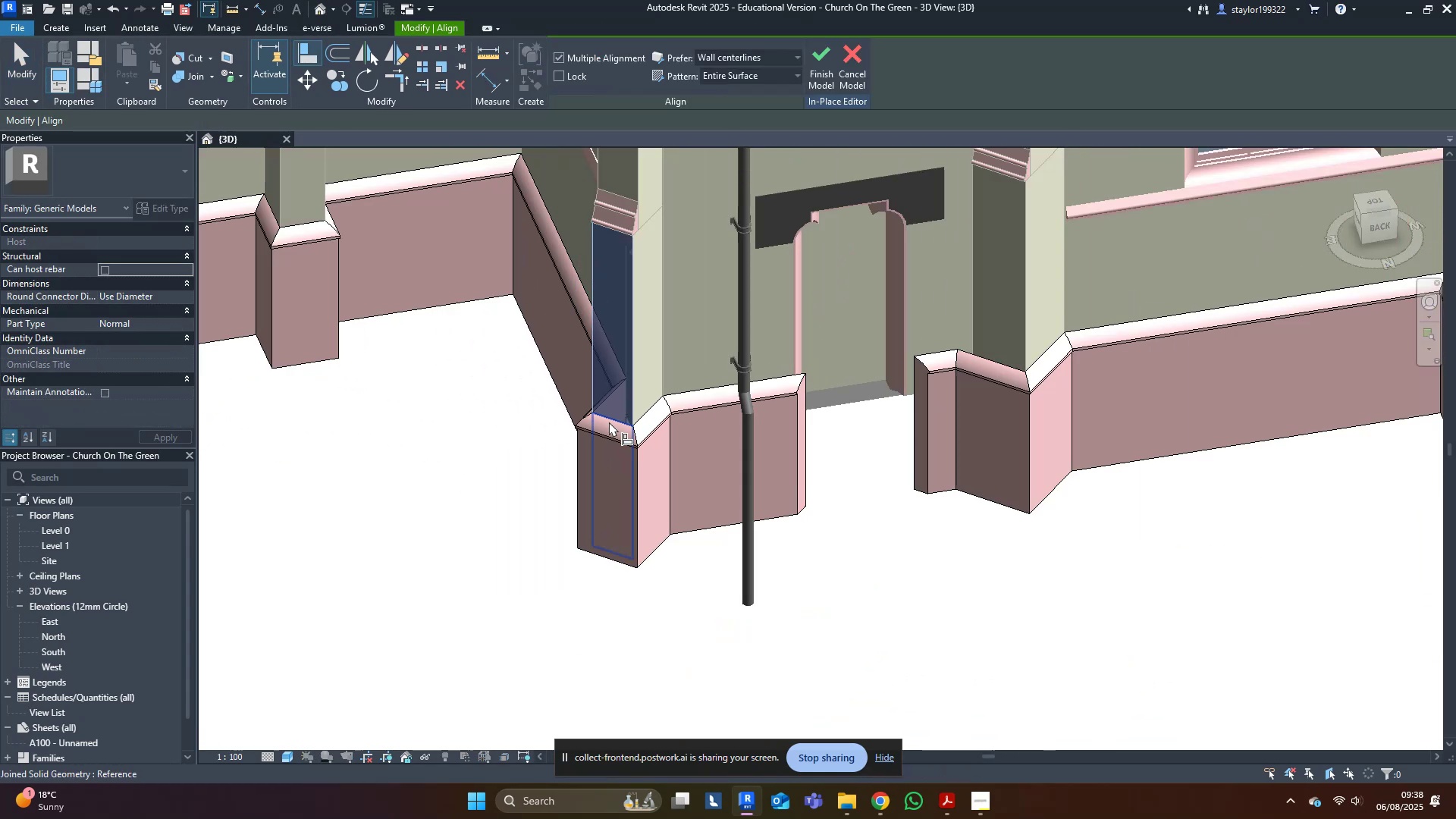 
key(Escape)
 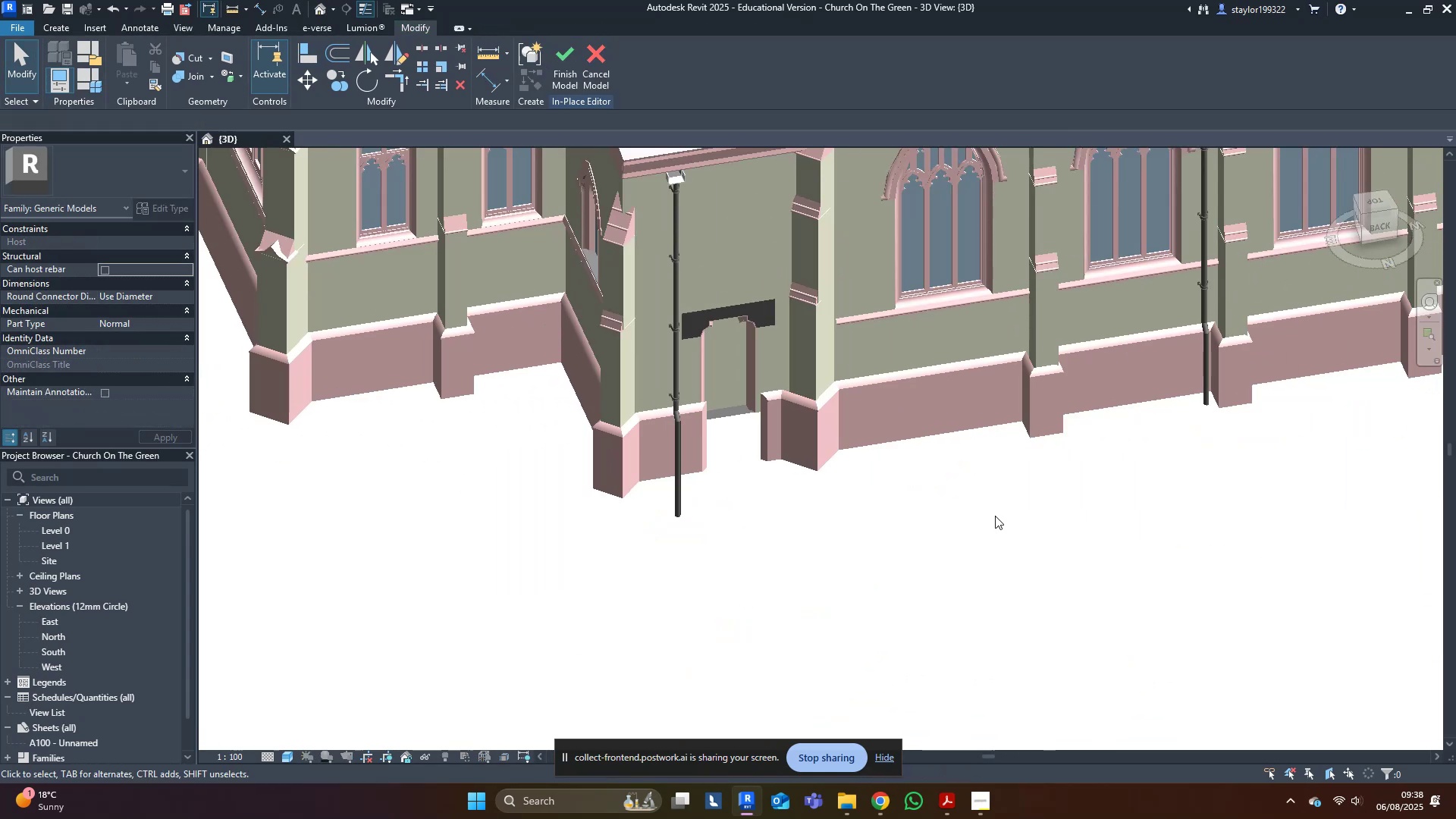 
key(Escape)
 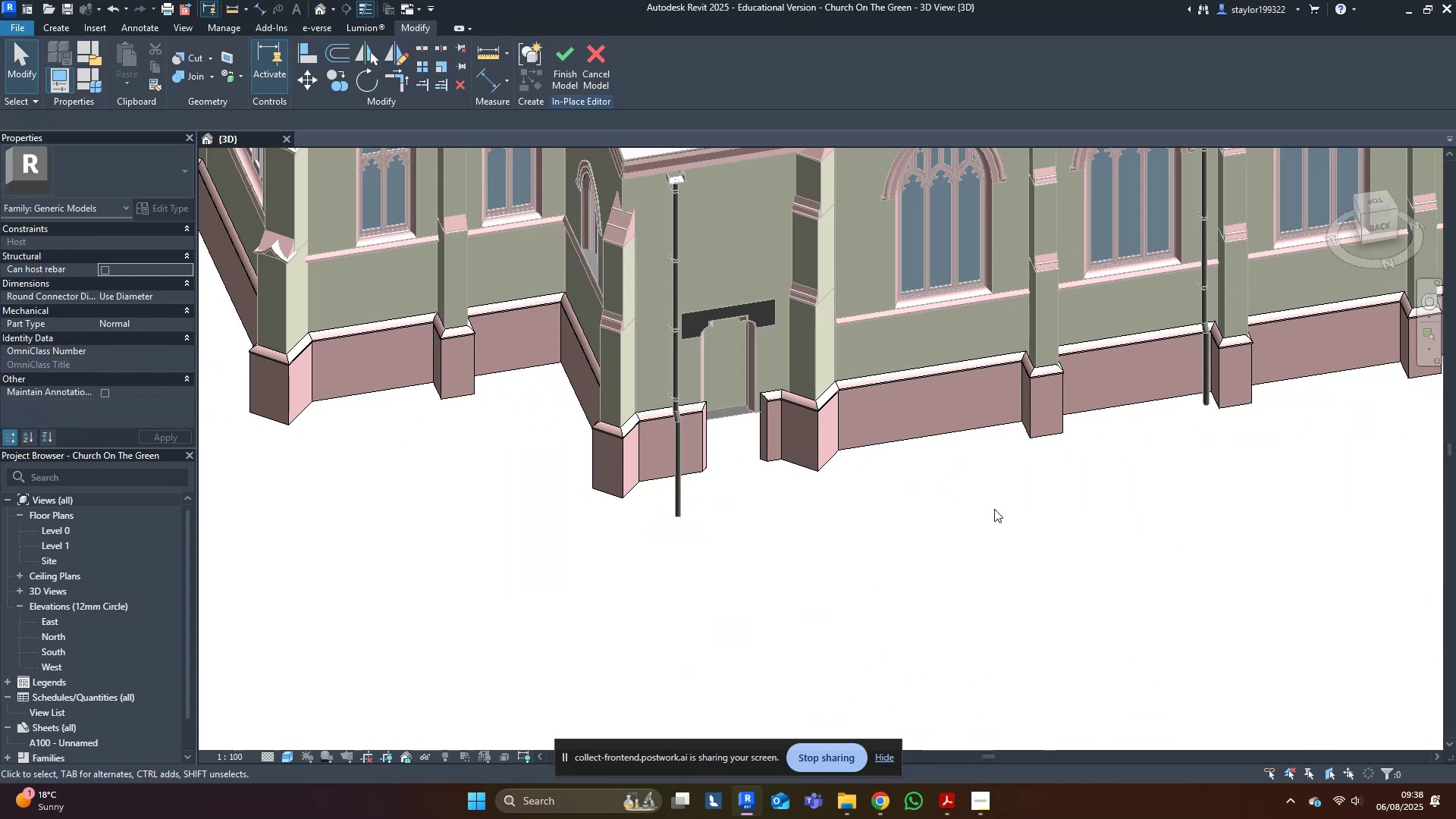 
scroll: coordinate [994, 508], scroll_direction: down, amount: 3.0
 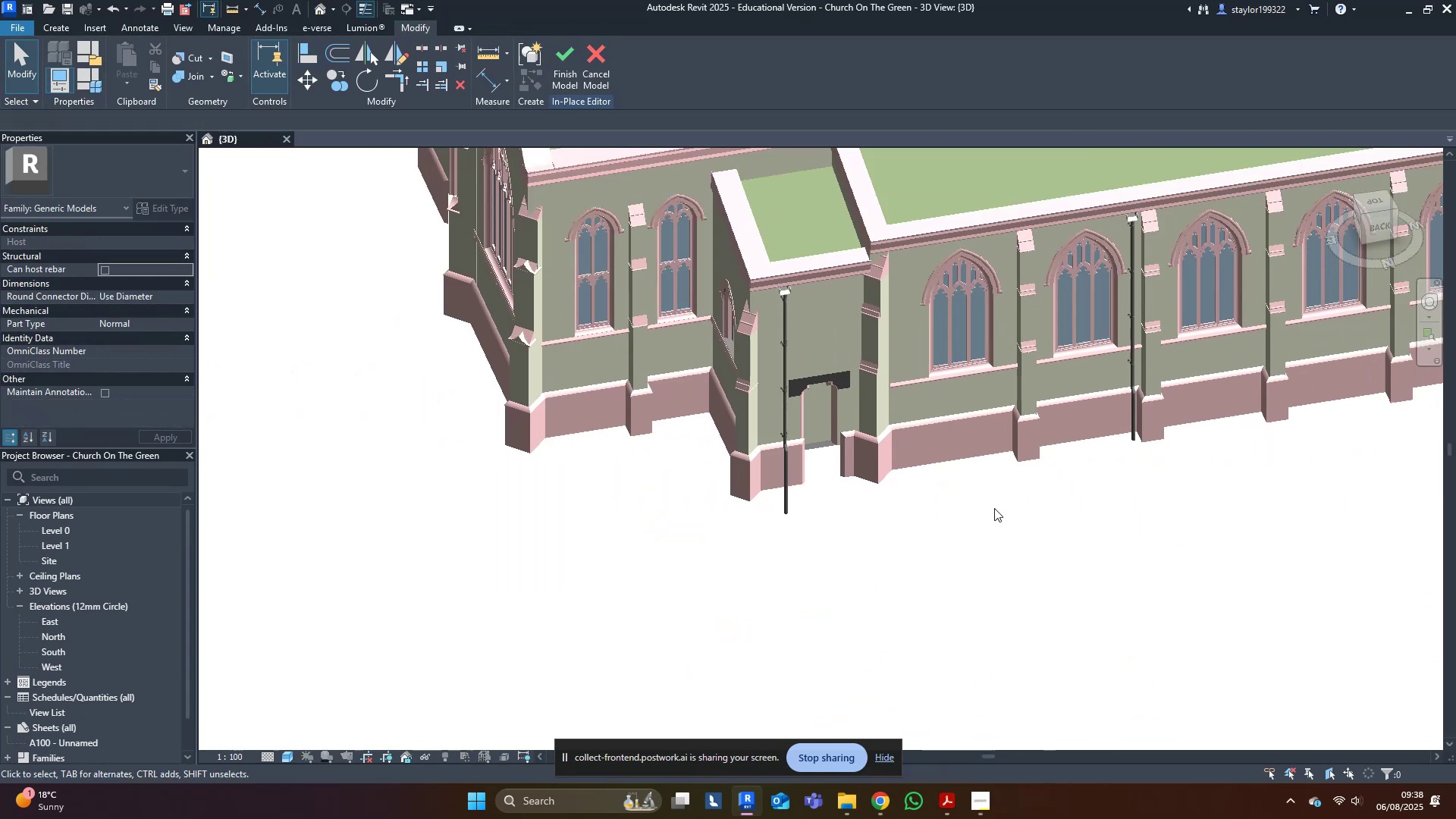 
hold_key(key=ShiftLeft, duration=0.6)
 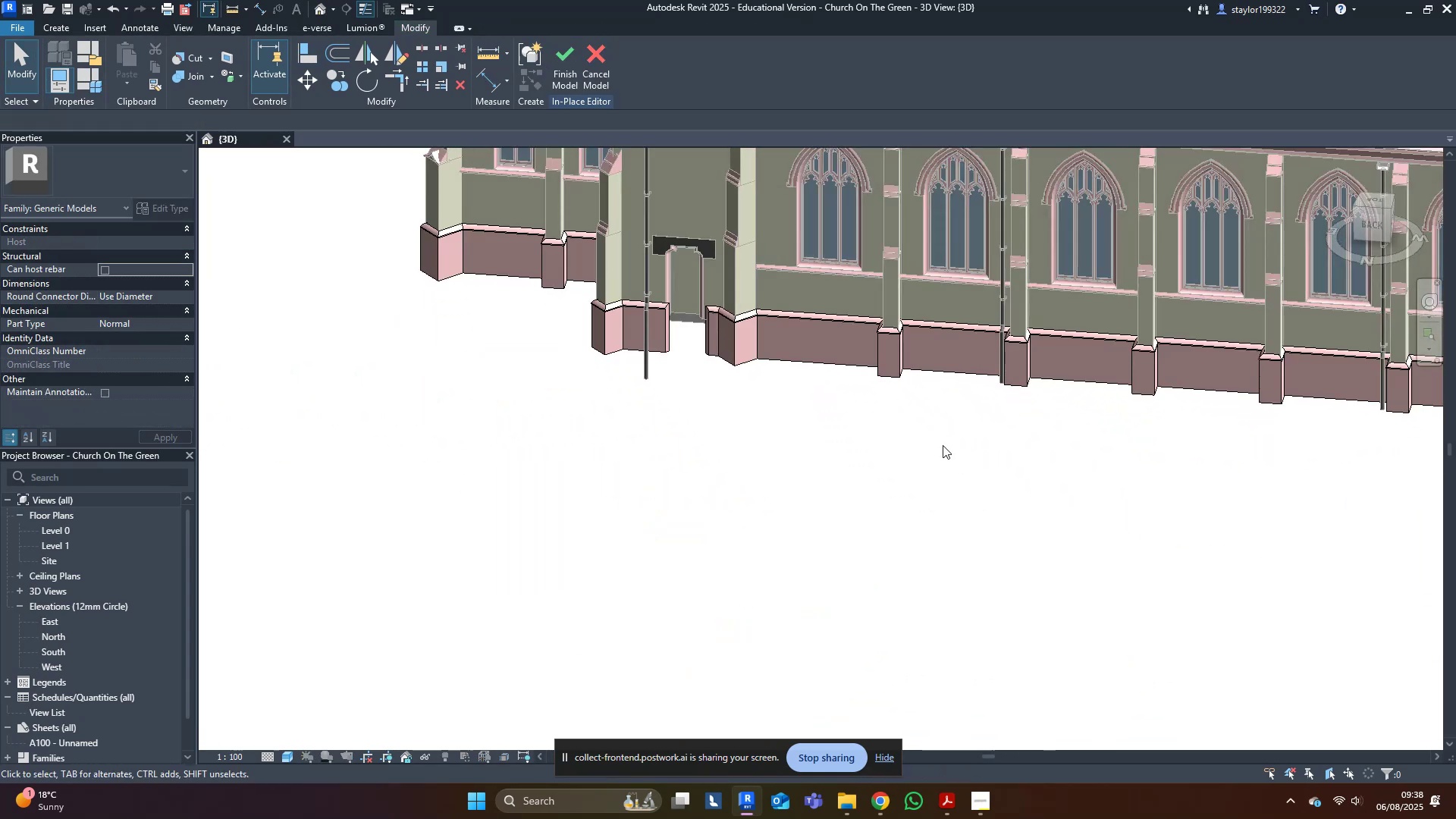 
hold_key(key=ShiftLeft, duration=0.32)
 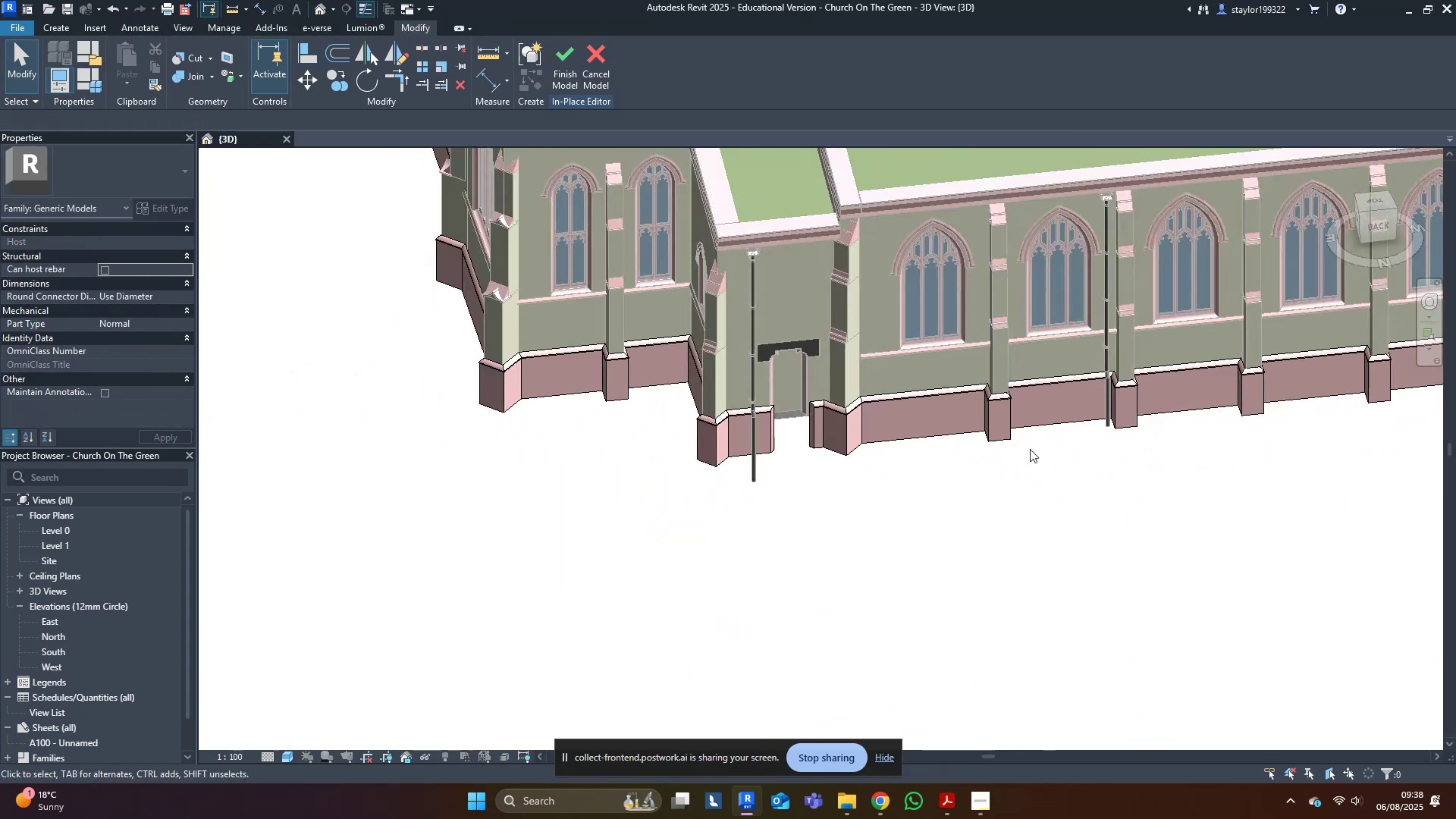 
key(Shift+ShiftLeft)
 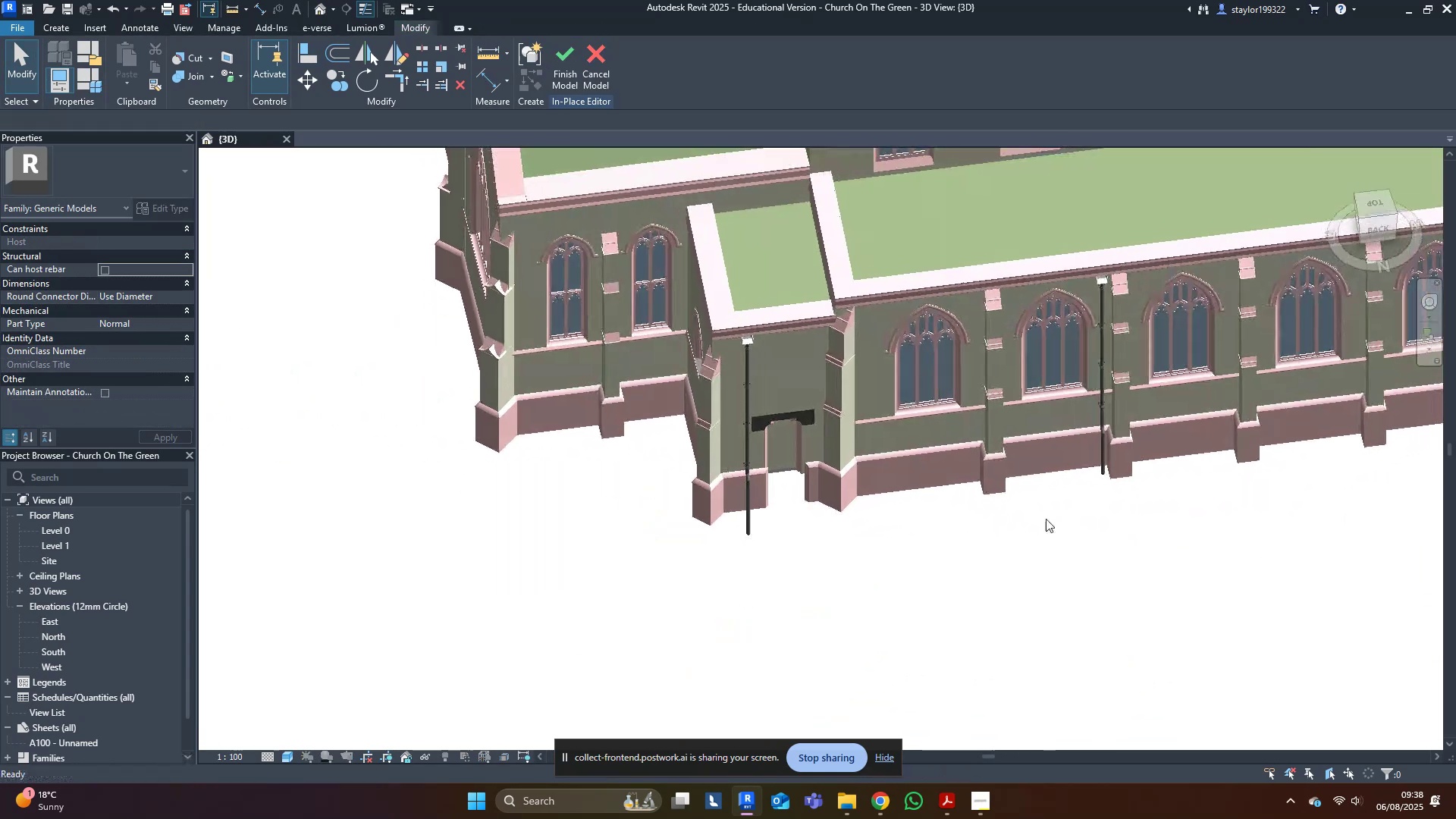 
scroll: coordinate [782, 500], scroll_direction: up, amount: 5.0
 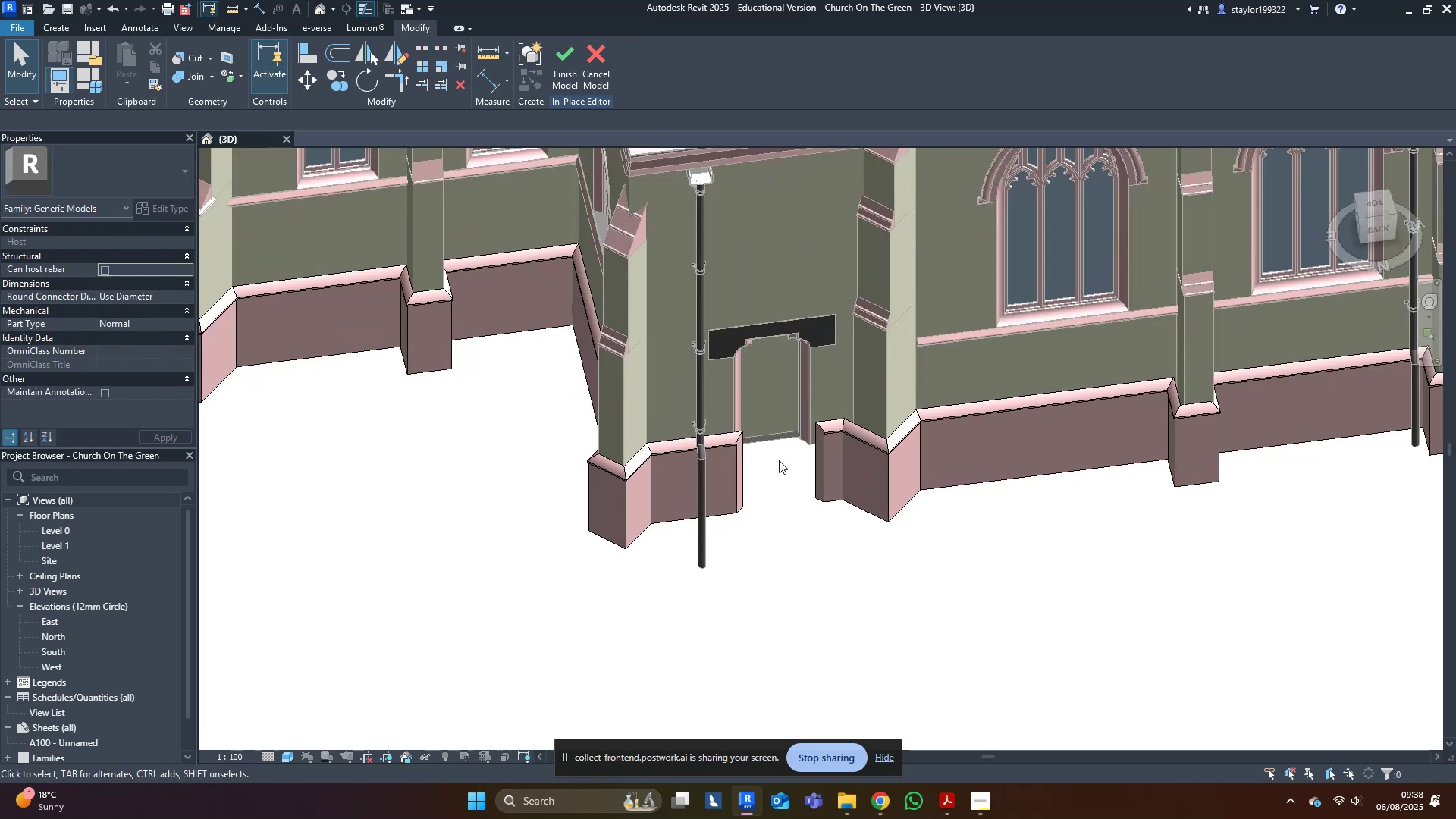 
hold_key(key=ShiftLeft, duration=0.41)
 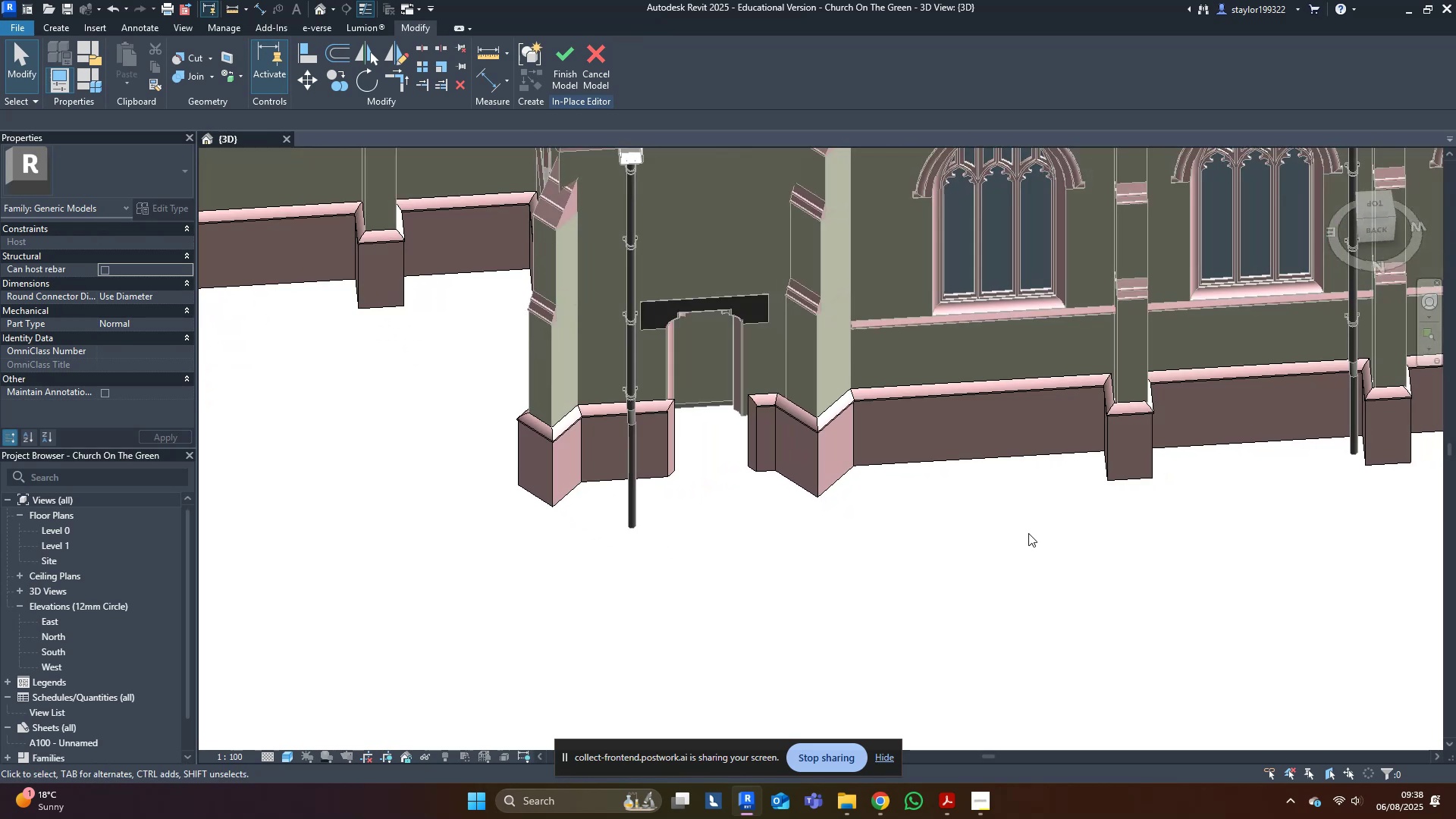 
scroll: coordinate [1028, 528], scroll_direction: down, amount: 6.0
 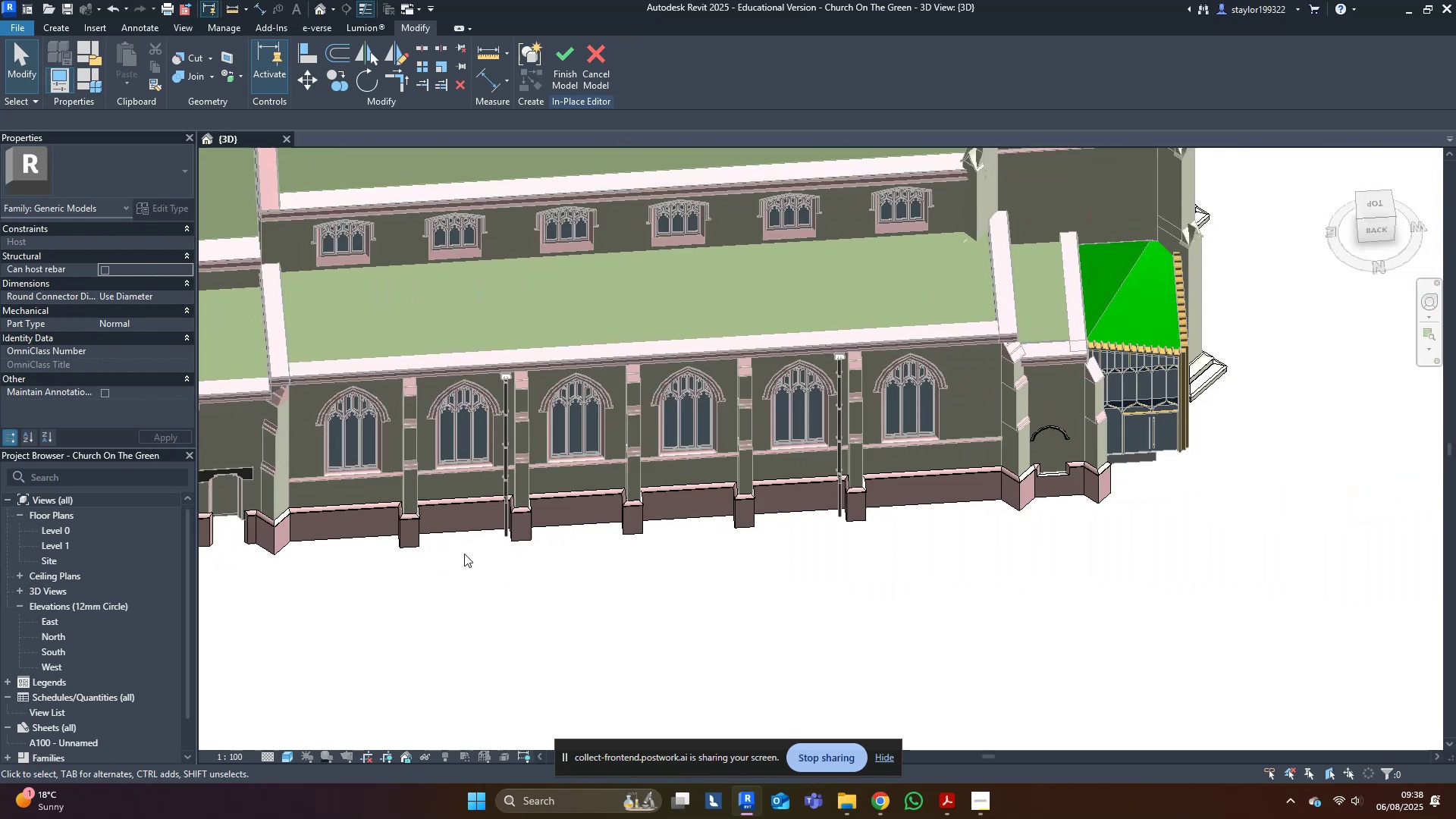 
scroll: coordinate [1061, 500], scroll_direction: up, amount: 5.0
 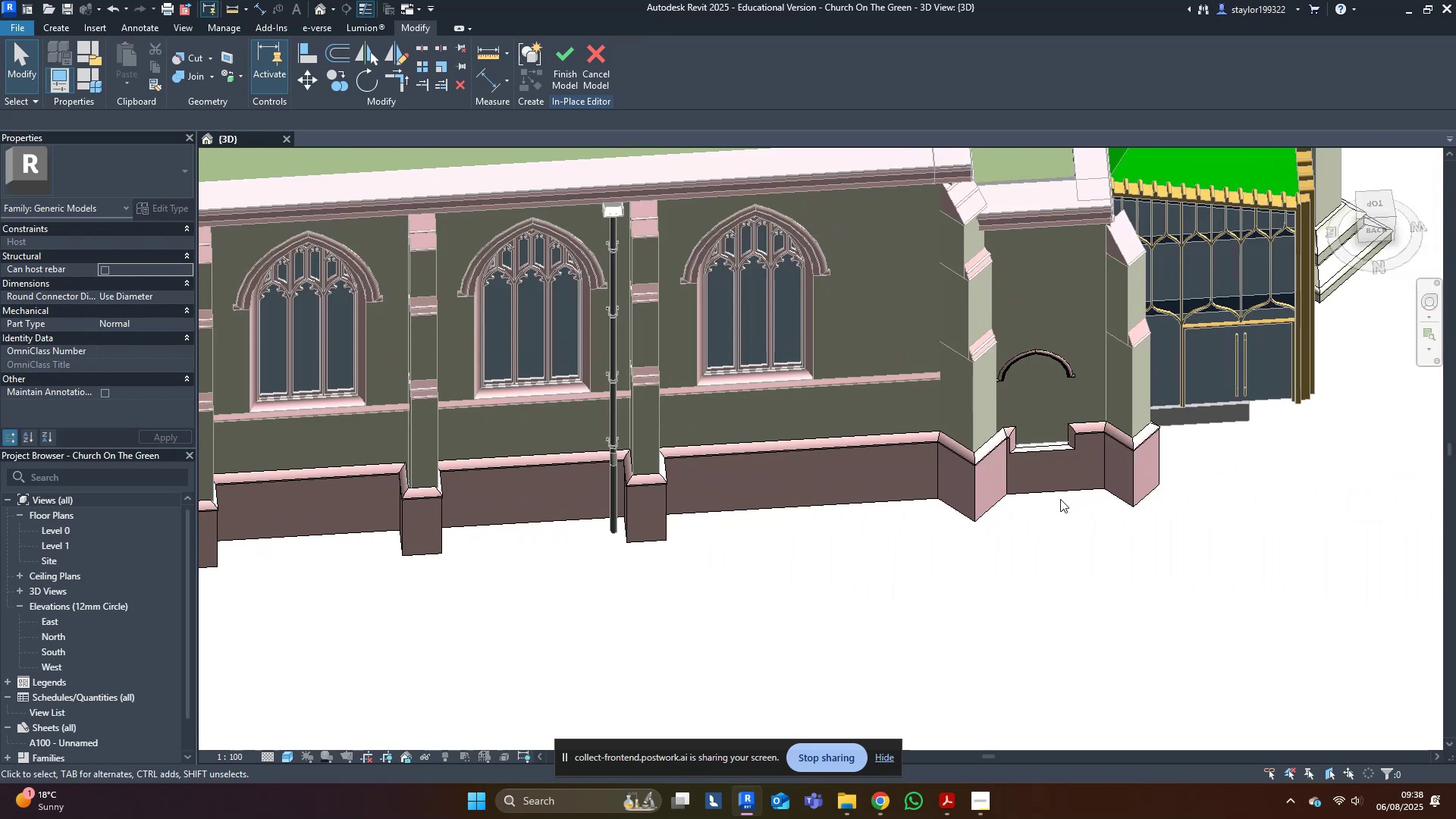 
scroll: coordinate [1058, 499], scroll_direction: down, amount: 6.0
 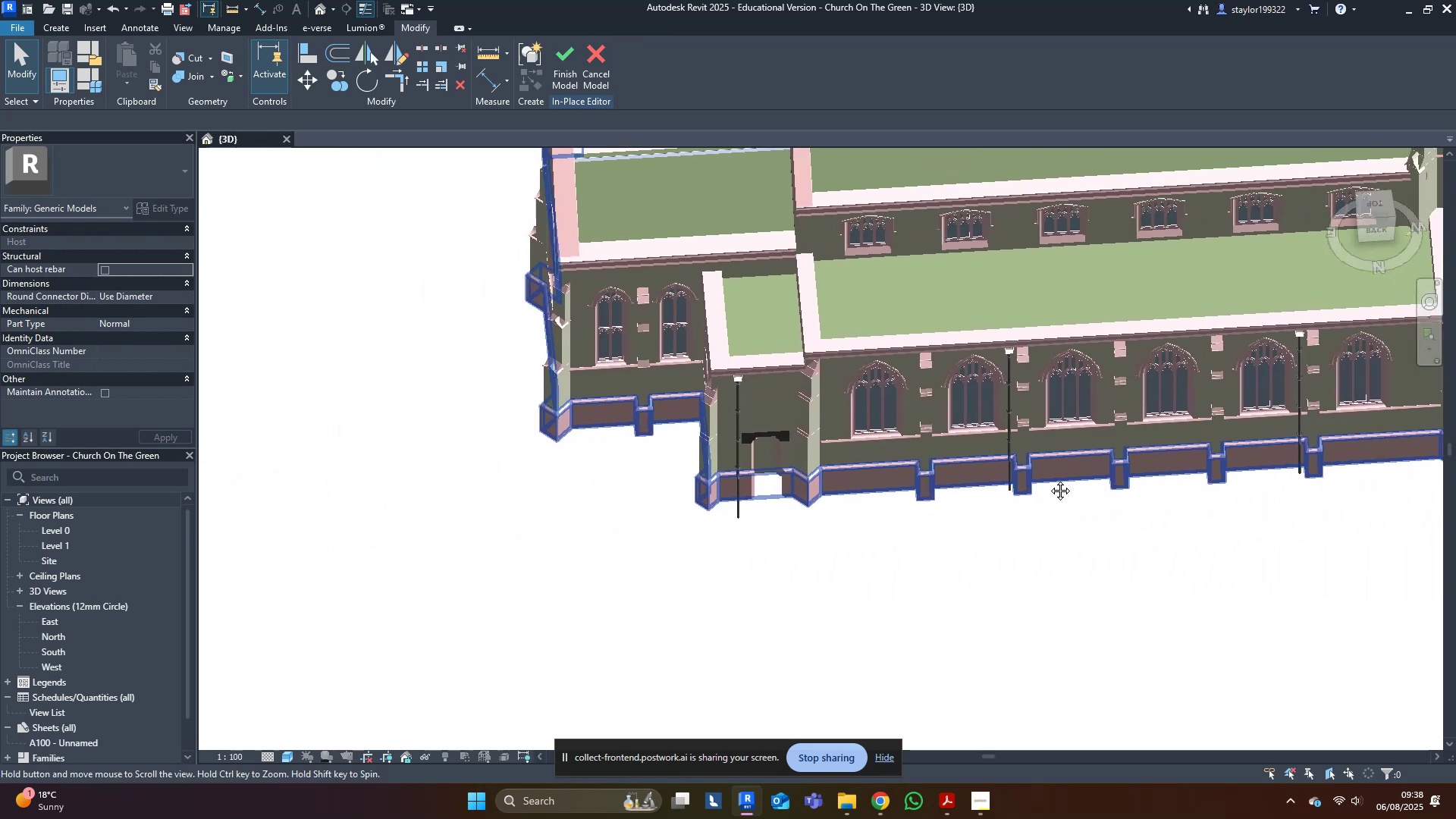 
scroll: coordinate [786, 467], scroll_direction: up, amount: 11.0
 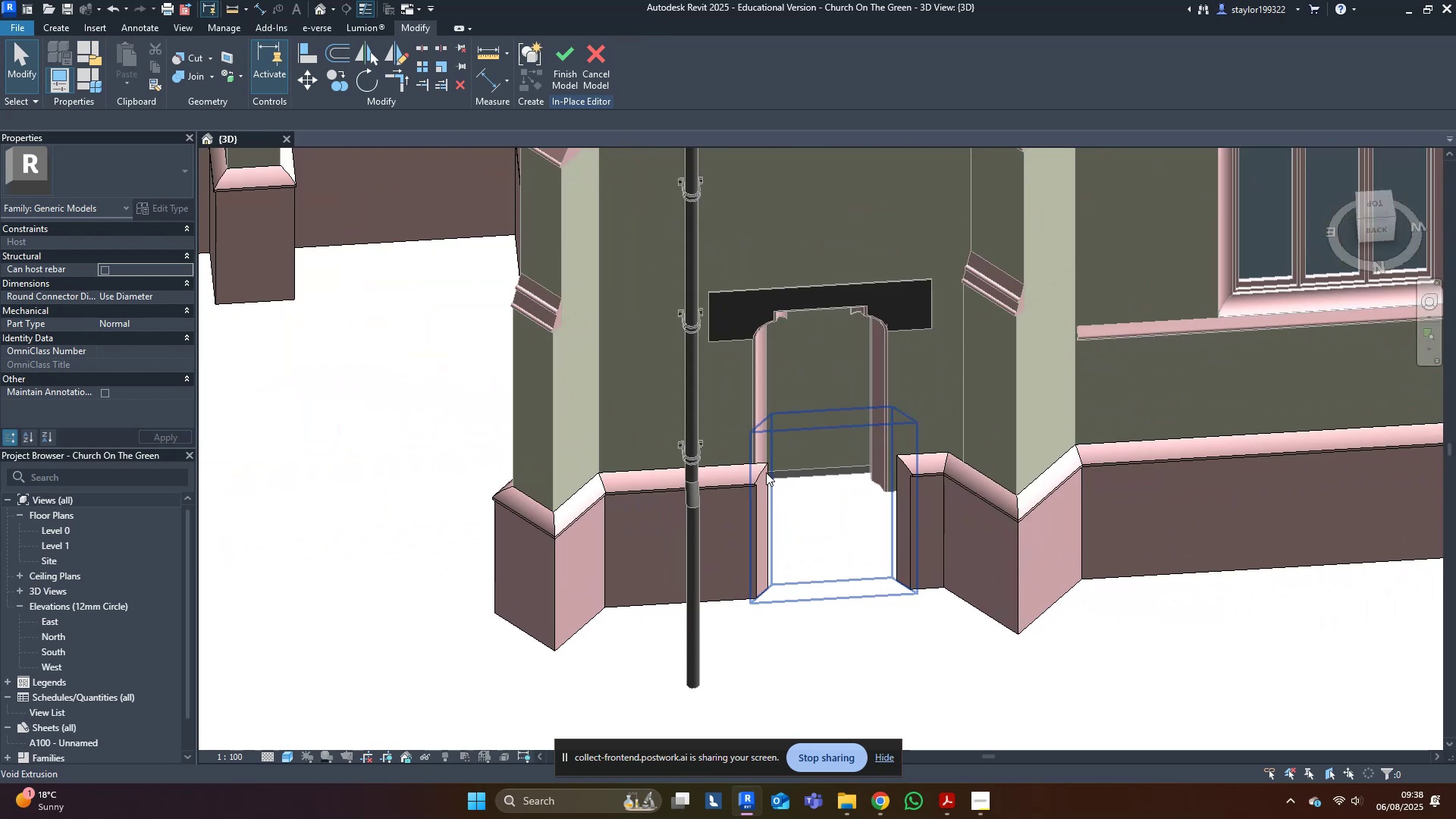 
hold_key(key=ShiftLeft, duration=0.35)
 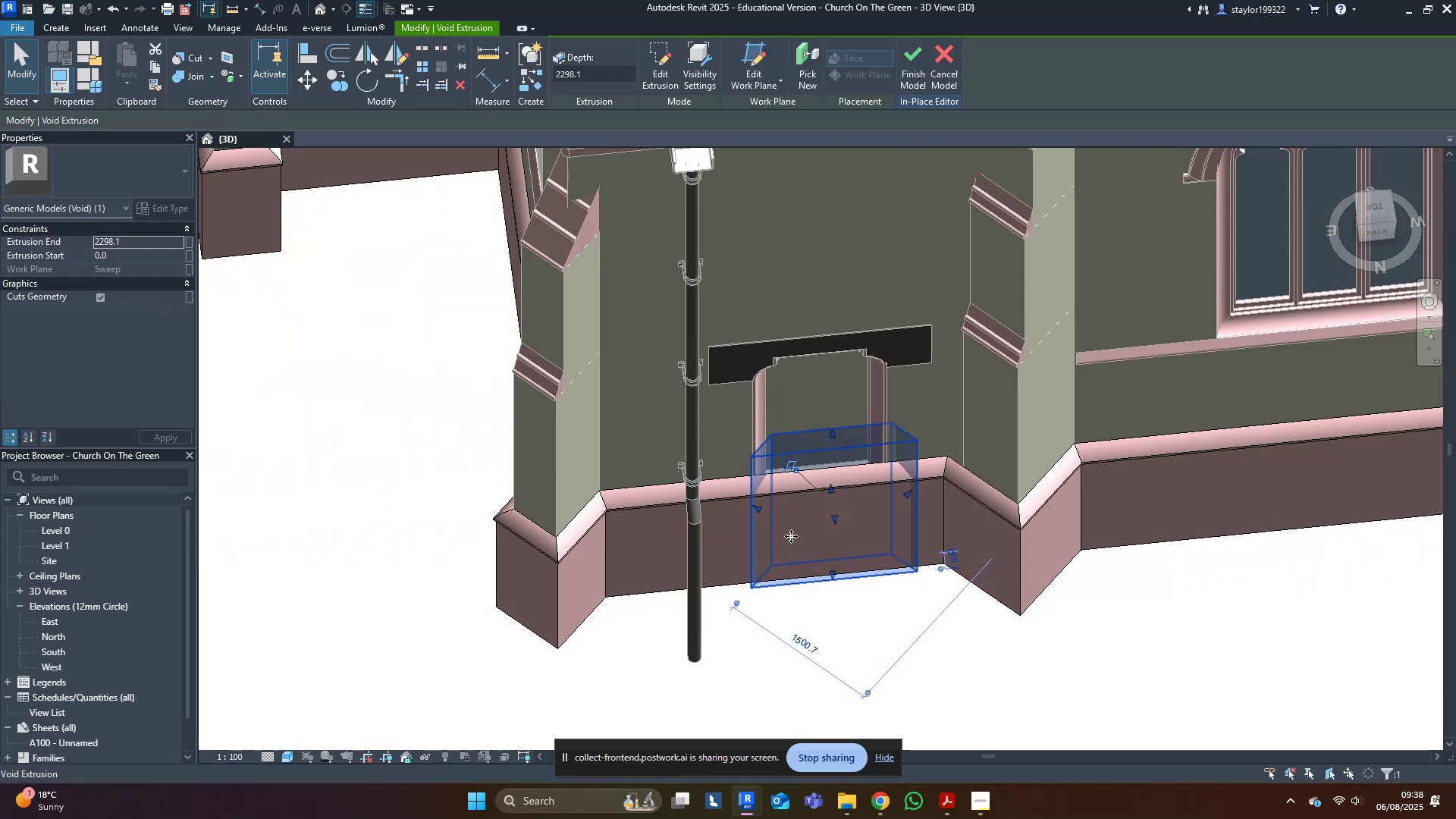 
scroll: coordinate [750, 488], scroll_direction: up, amount: 5.0
 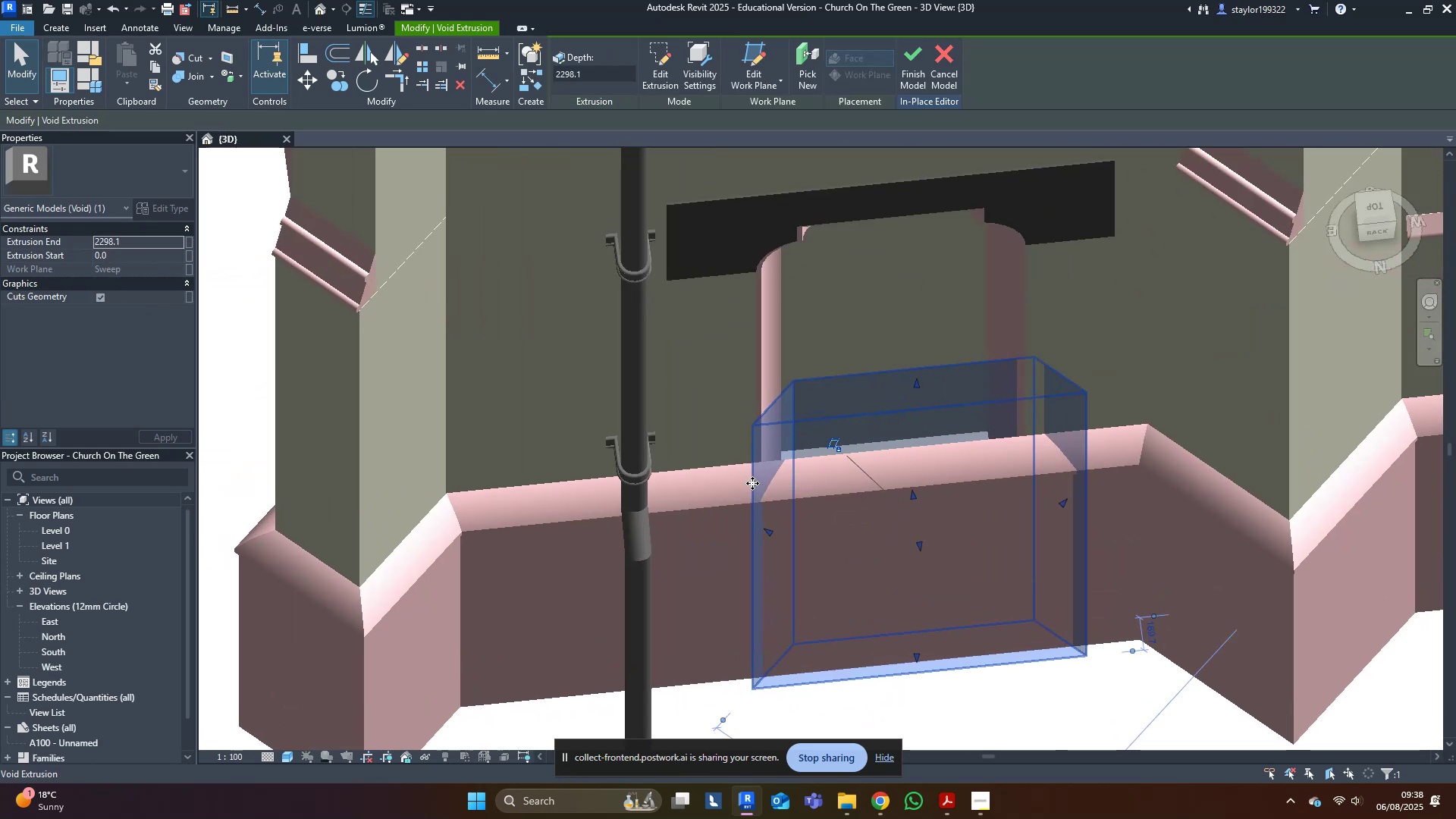 
key(Shift+ShiftLeft)
 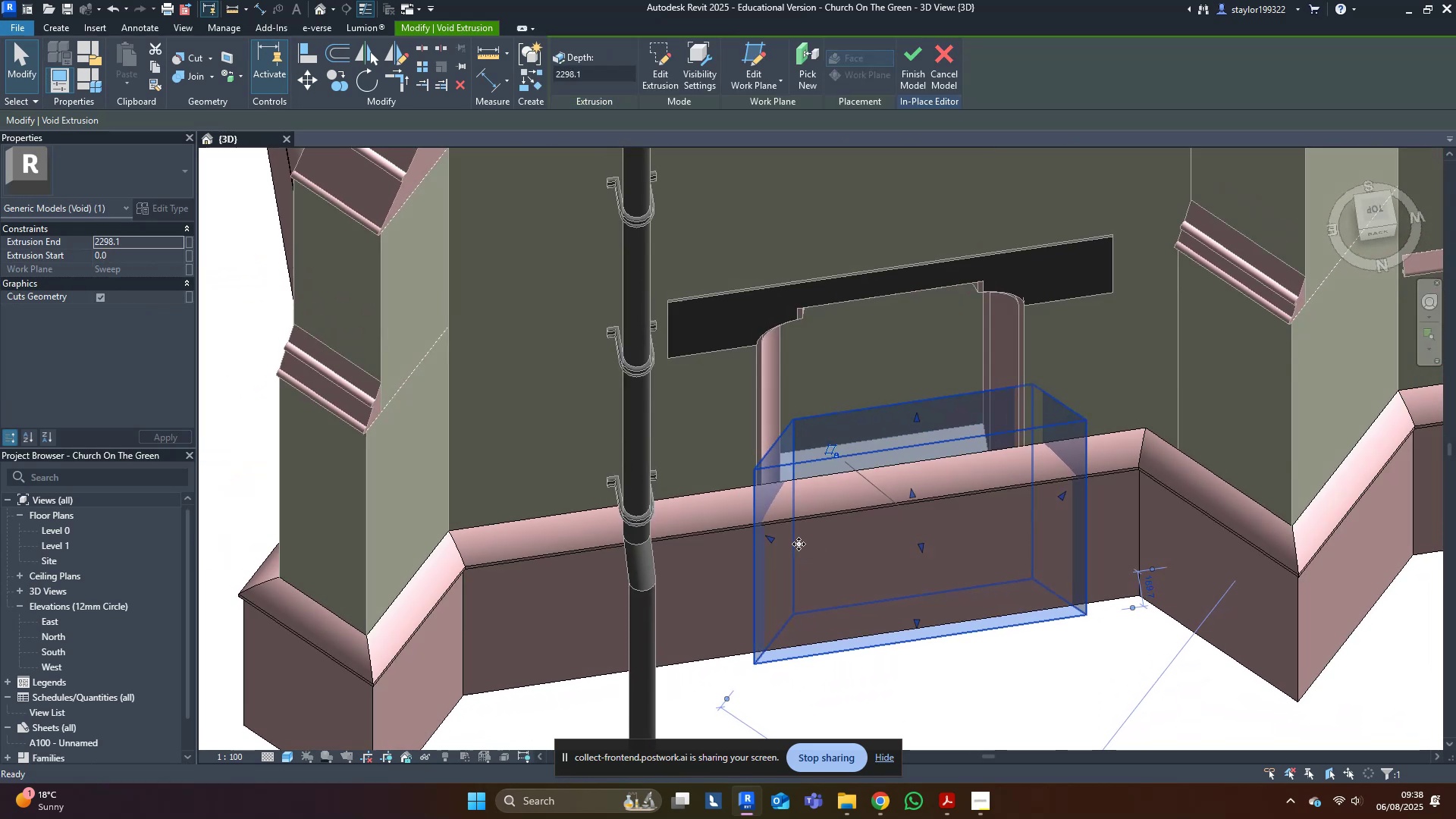 
scroll: coordinate [805, 525], scroll_direction: up, amount: 3.0
 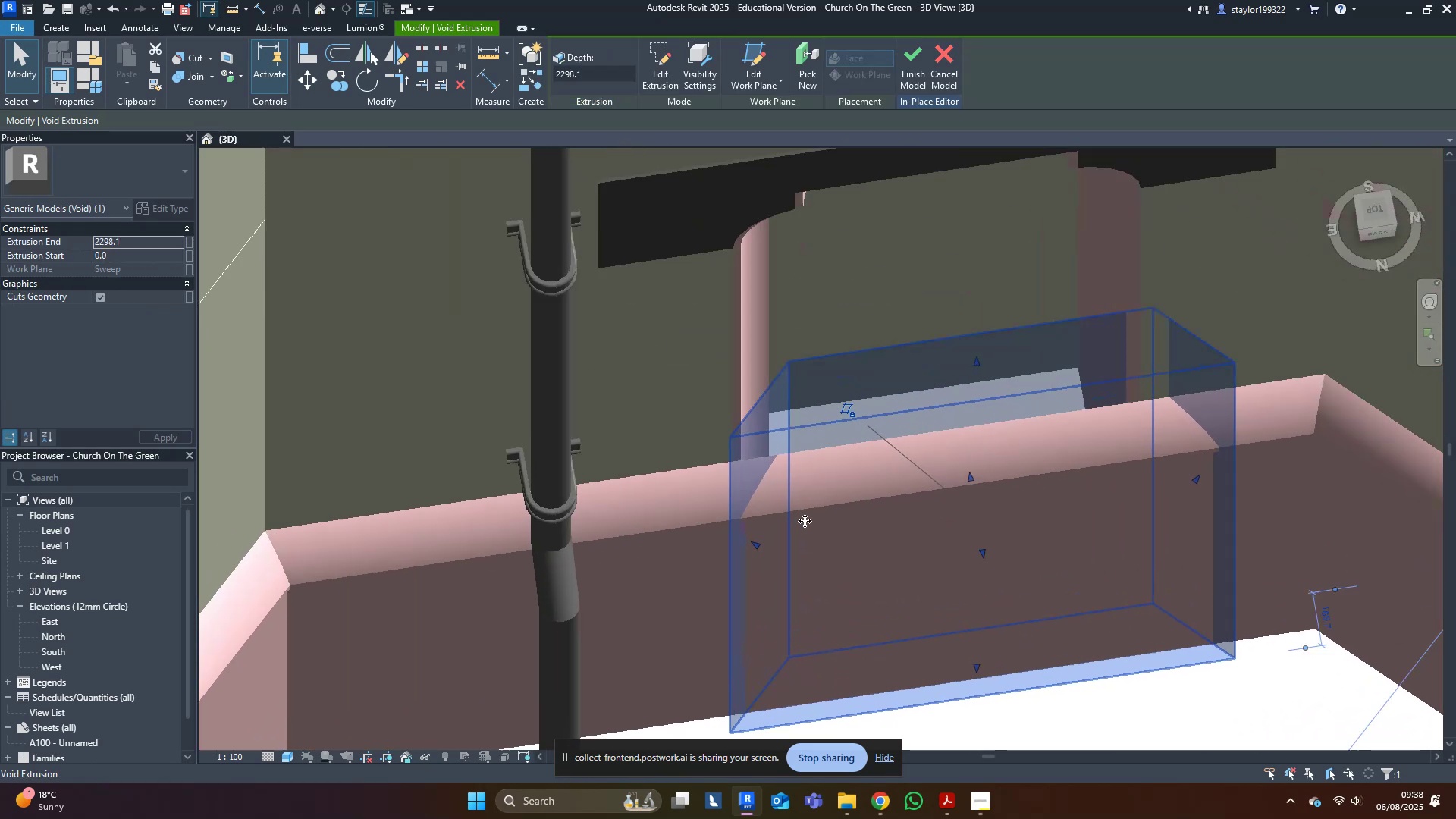 
key(Shift+ShiftLeft)
 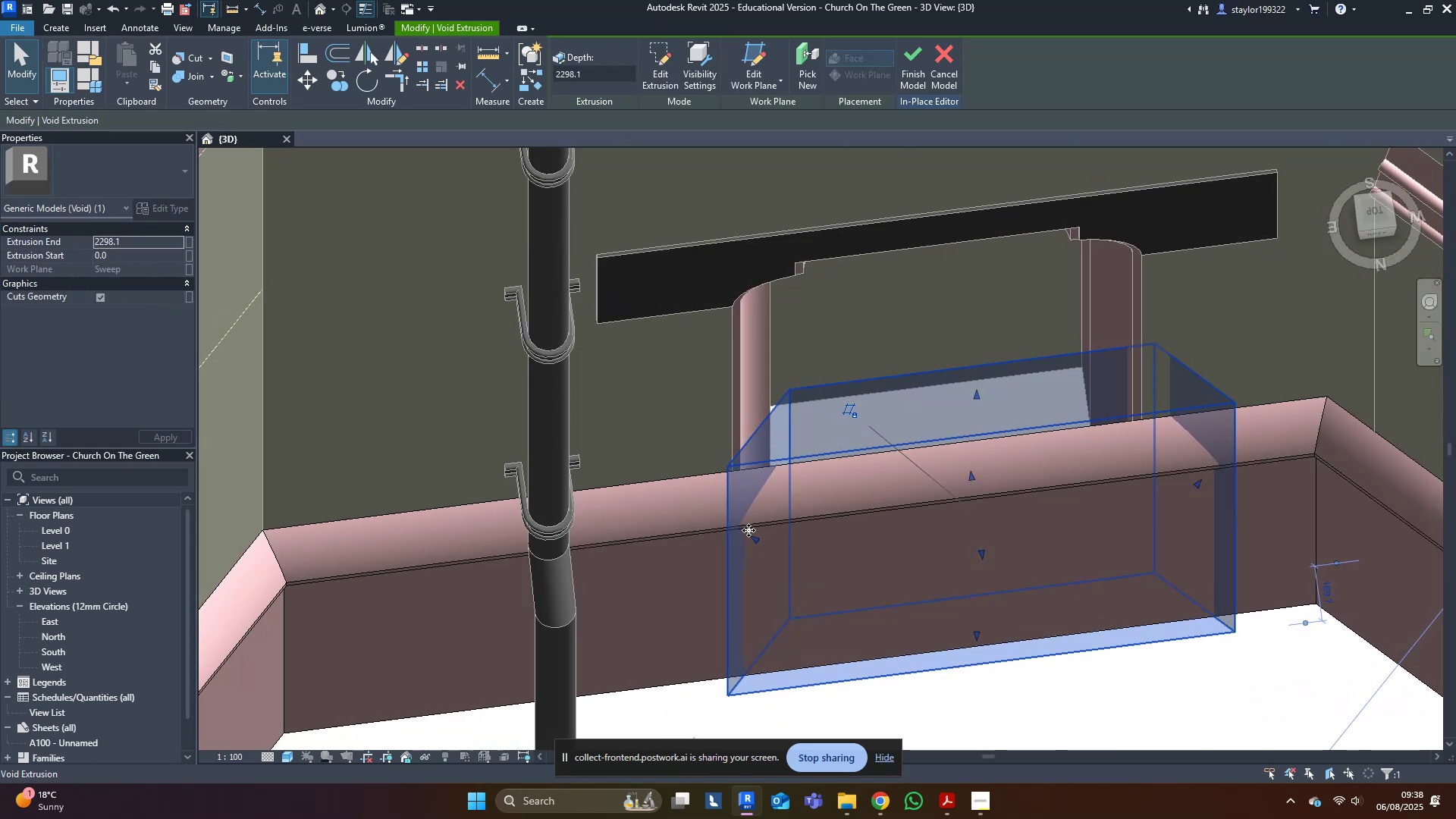 
left_click_drag(start_coordinate=[751, 540], to_coordinate=[708, 551])
 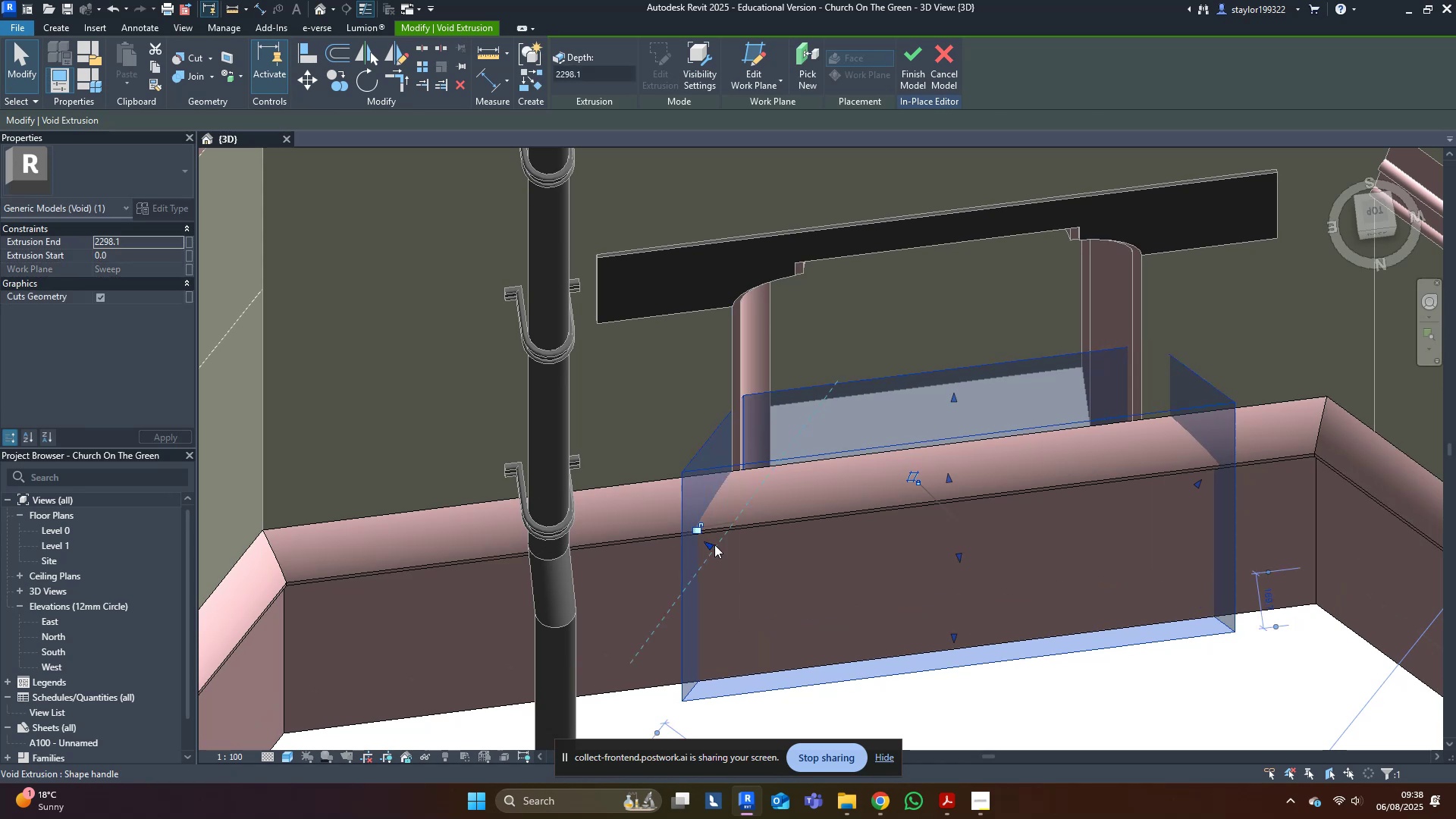 
key(Shift+ShiftLeft)
 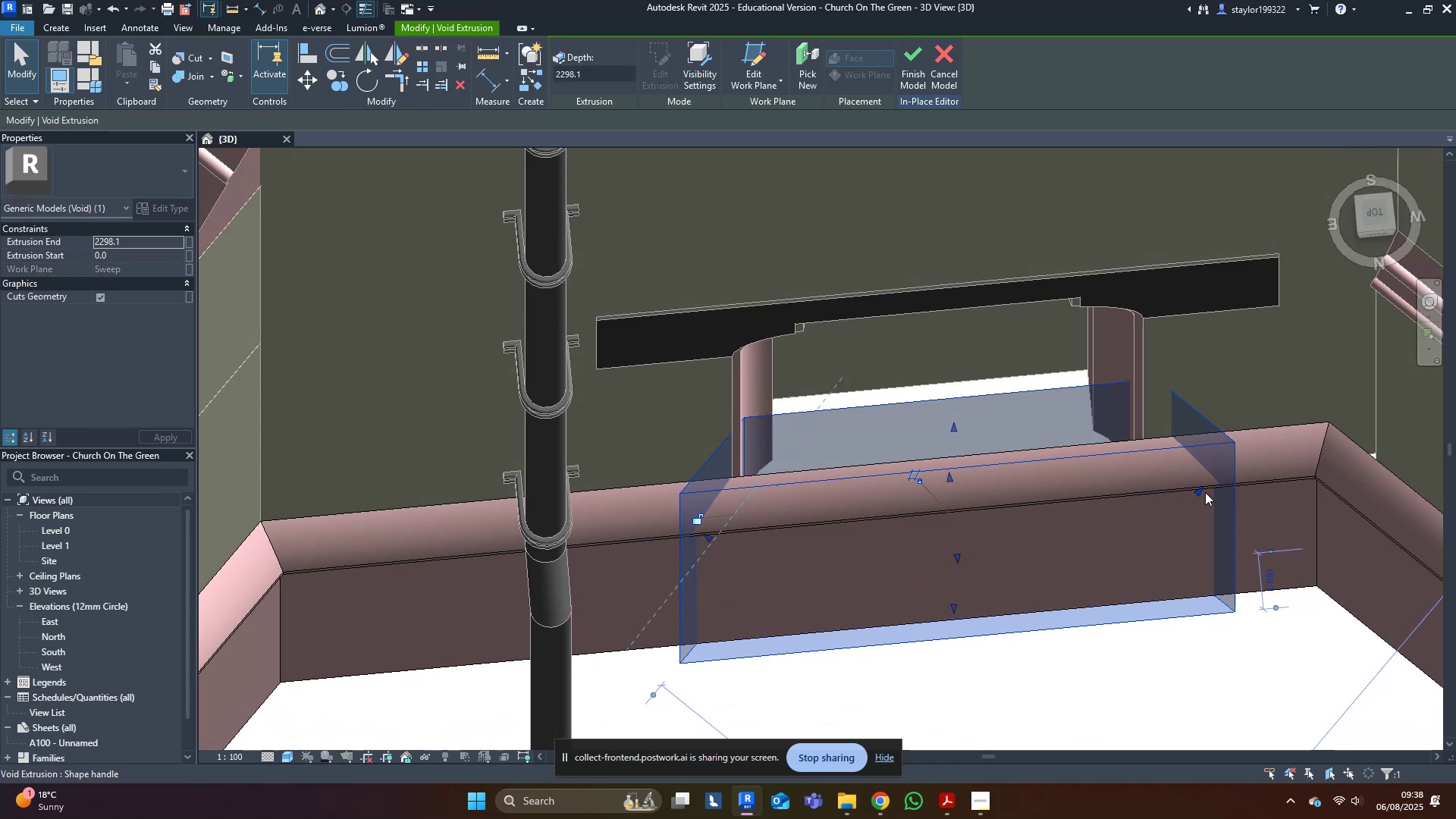 
left_click_drag(start_coordinate=[1205, 492], to_coordinate=[1186, 508])
 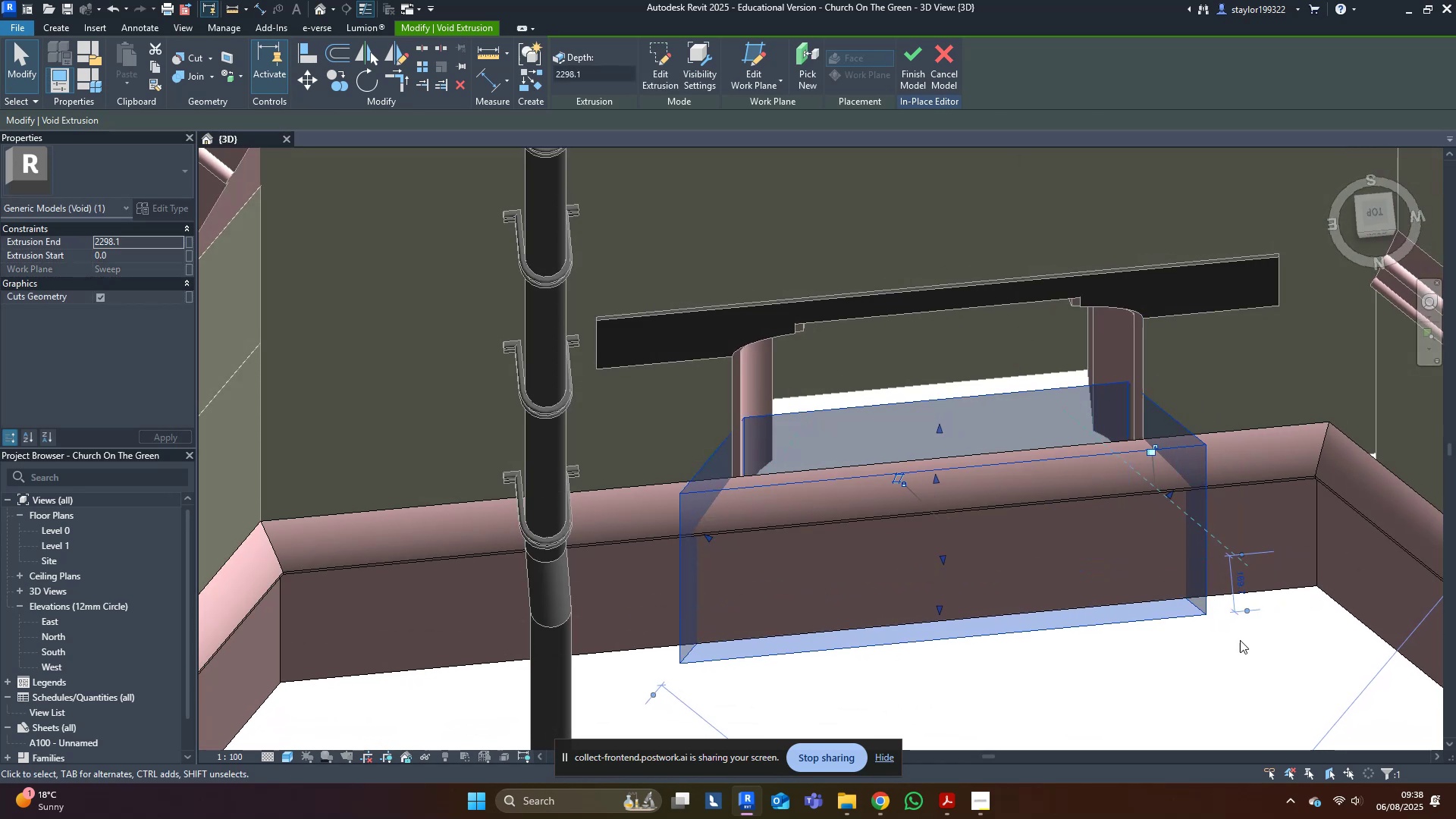 
left_click([1230, 648])
 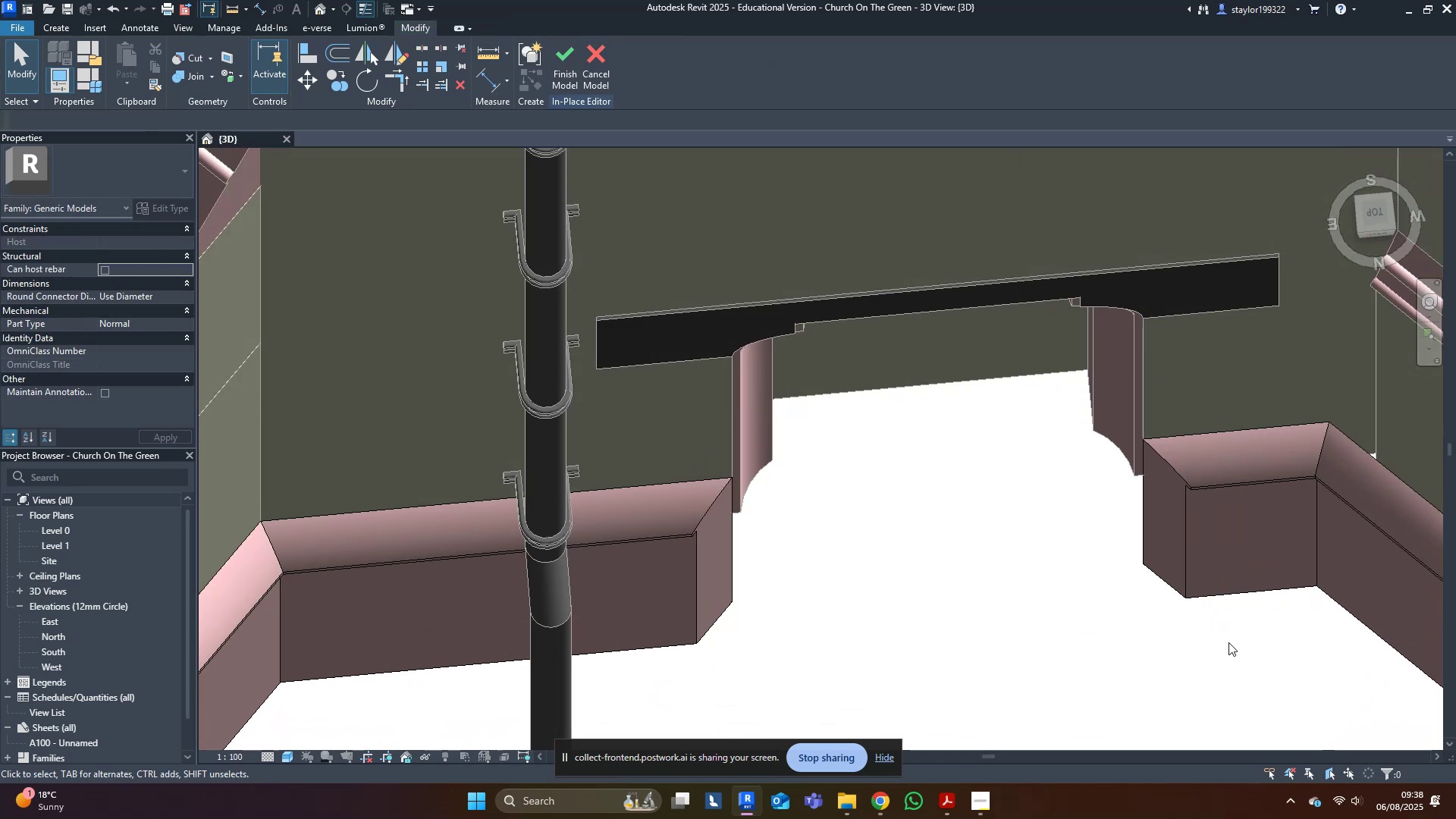 
scroll: coordinate [1228, 635], scroll_direction: down, amount: 13.0
 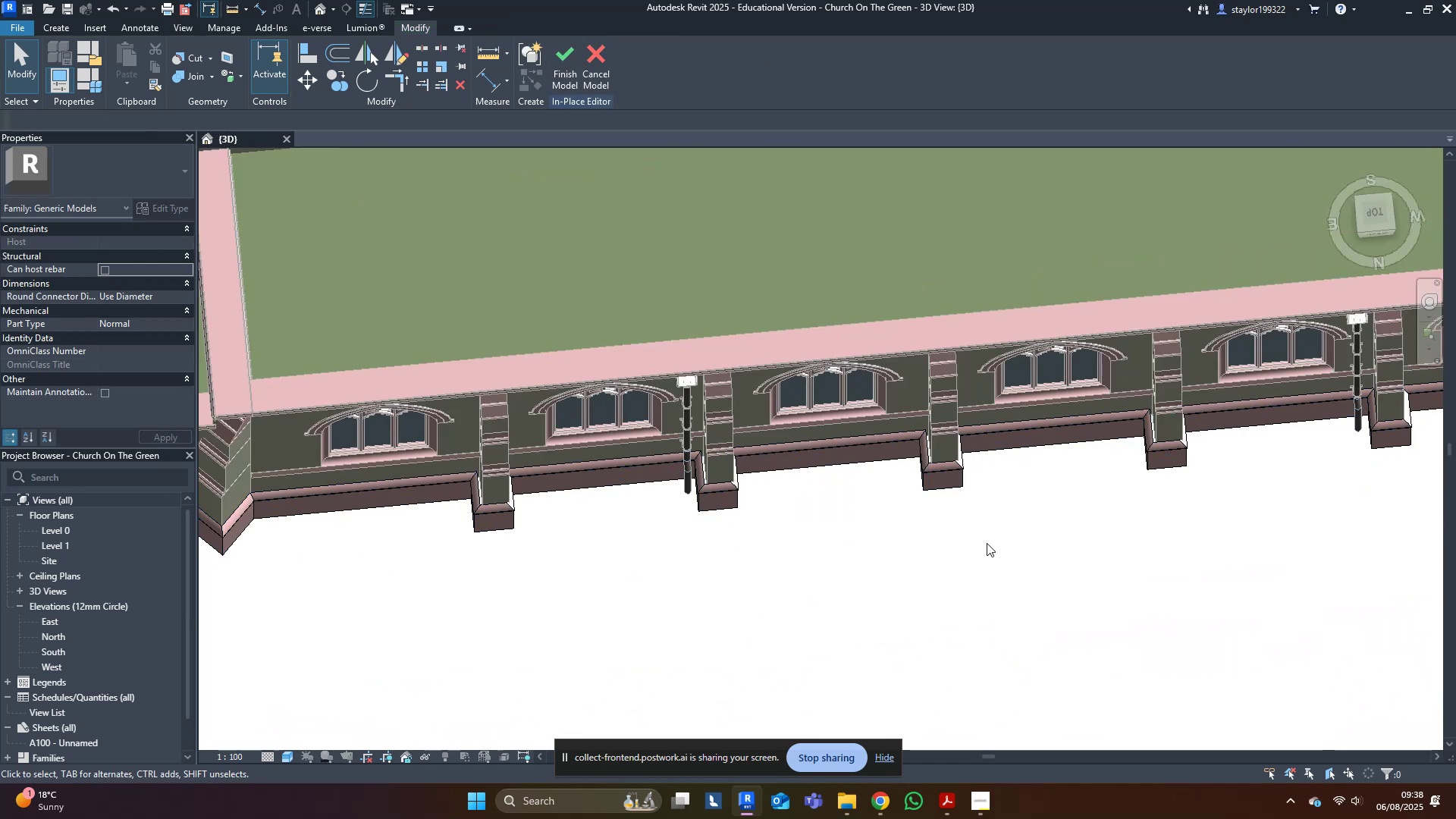 
hold_key(key=ShiftLeft, duration=0.42)
 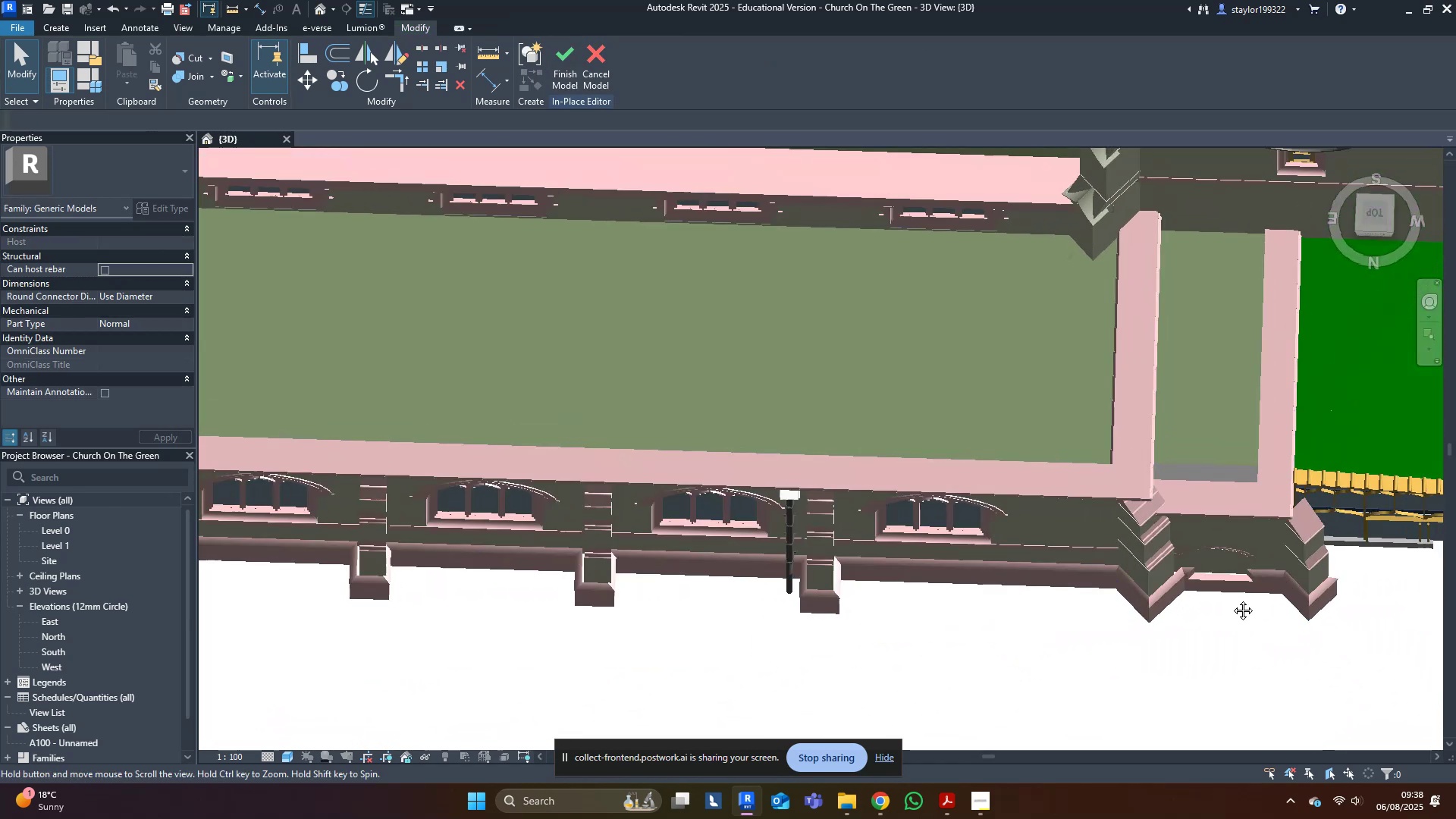 
scroll: coordinate [1085, 557], scroll_direction: up, amount: 8.0
 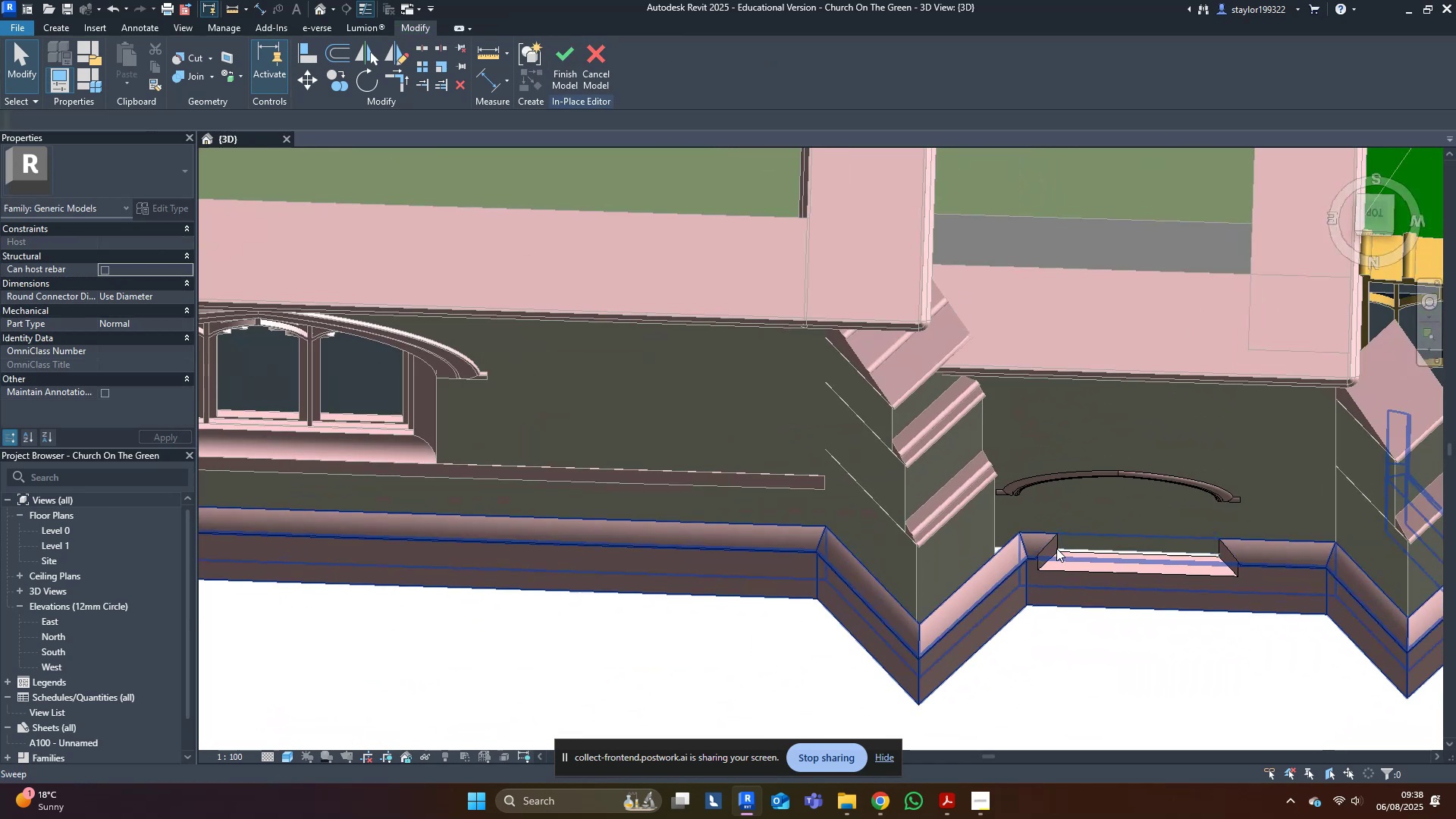 
hold_key(key=ShiftLeft, duration=0.55)
 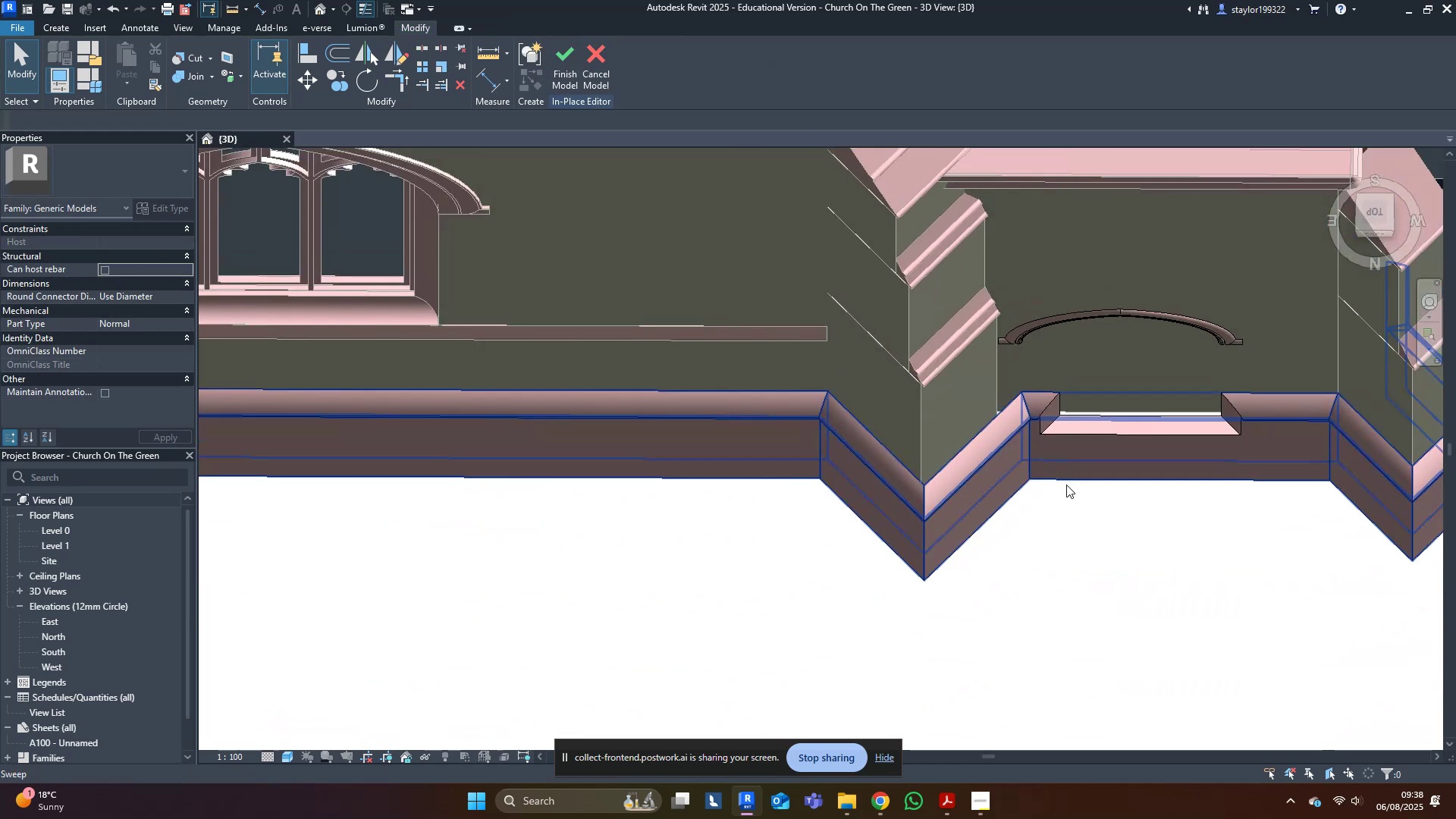 
scroll: coordinate [1079, 457], scroll_direction: up, amount: 3.0
 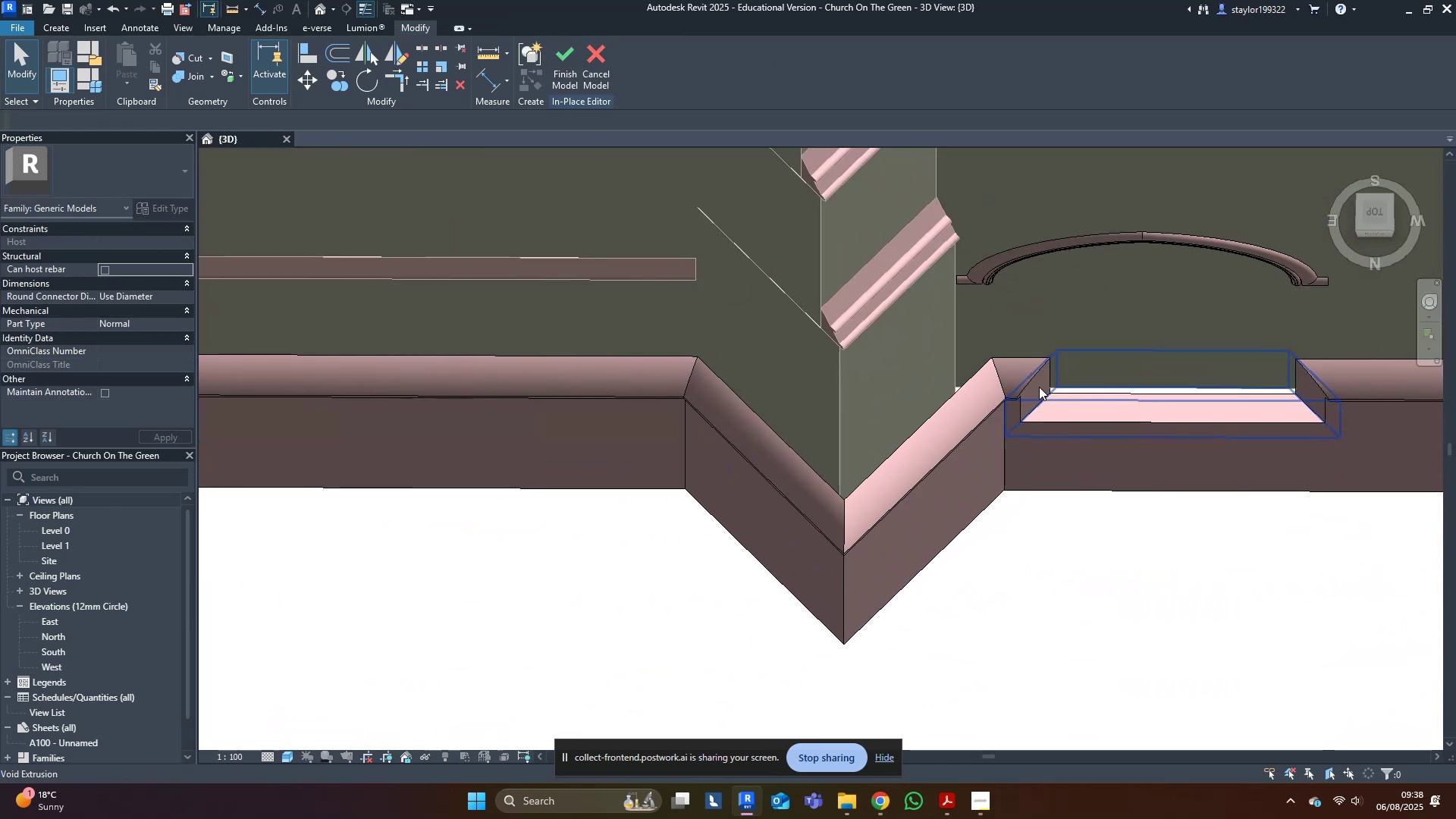 
left_click([1039, 387])
 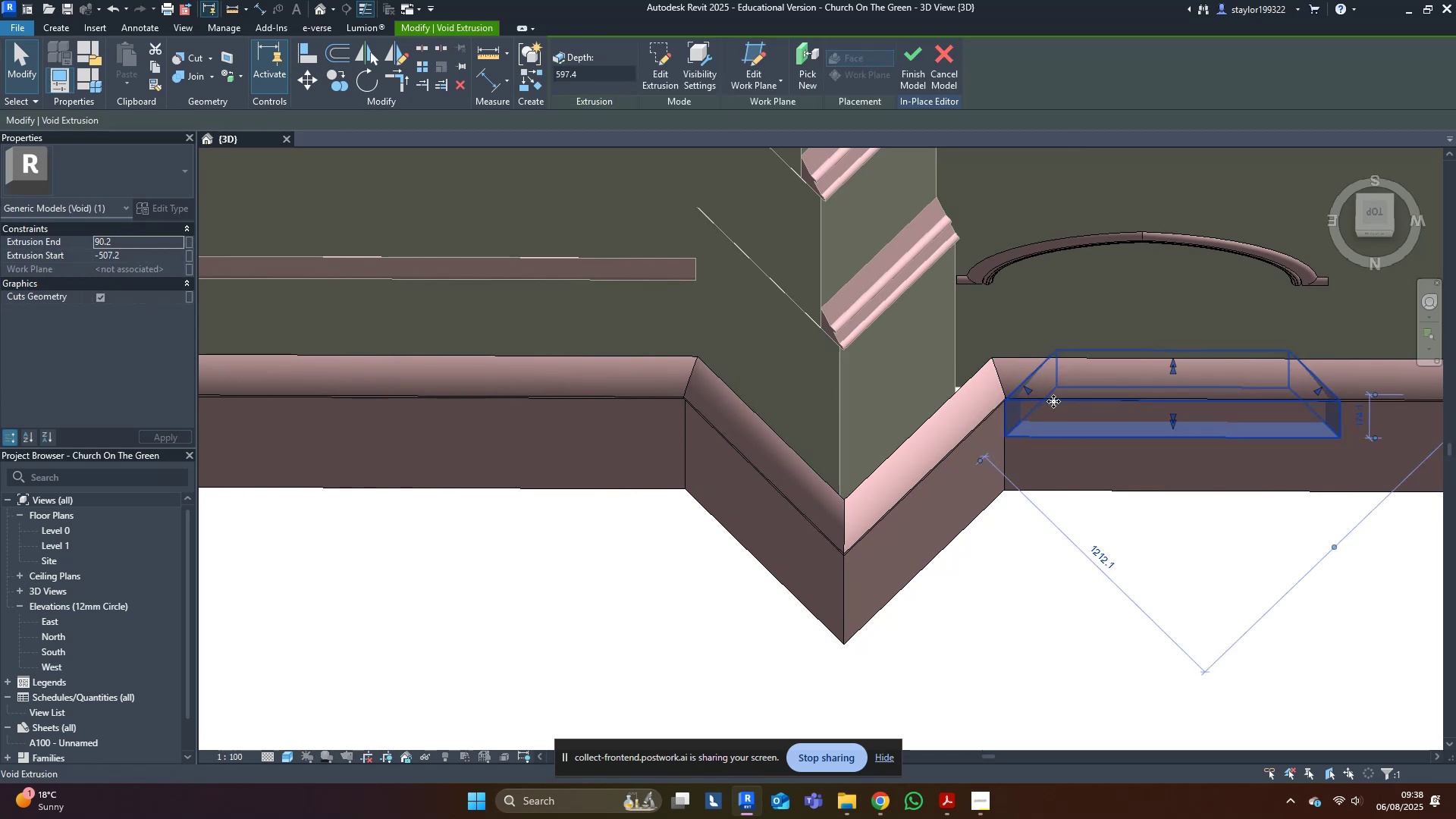 
type(wfsd)
 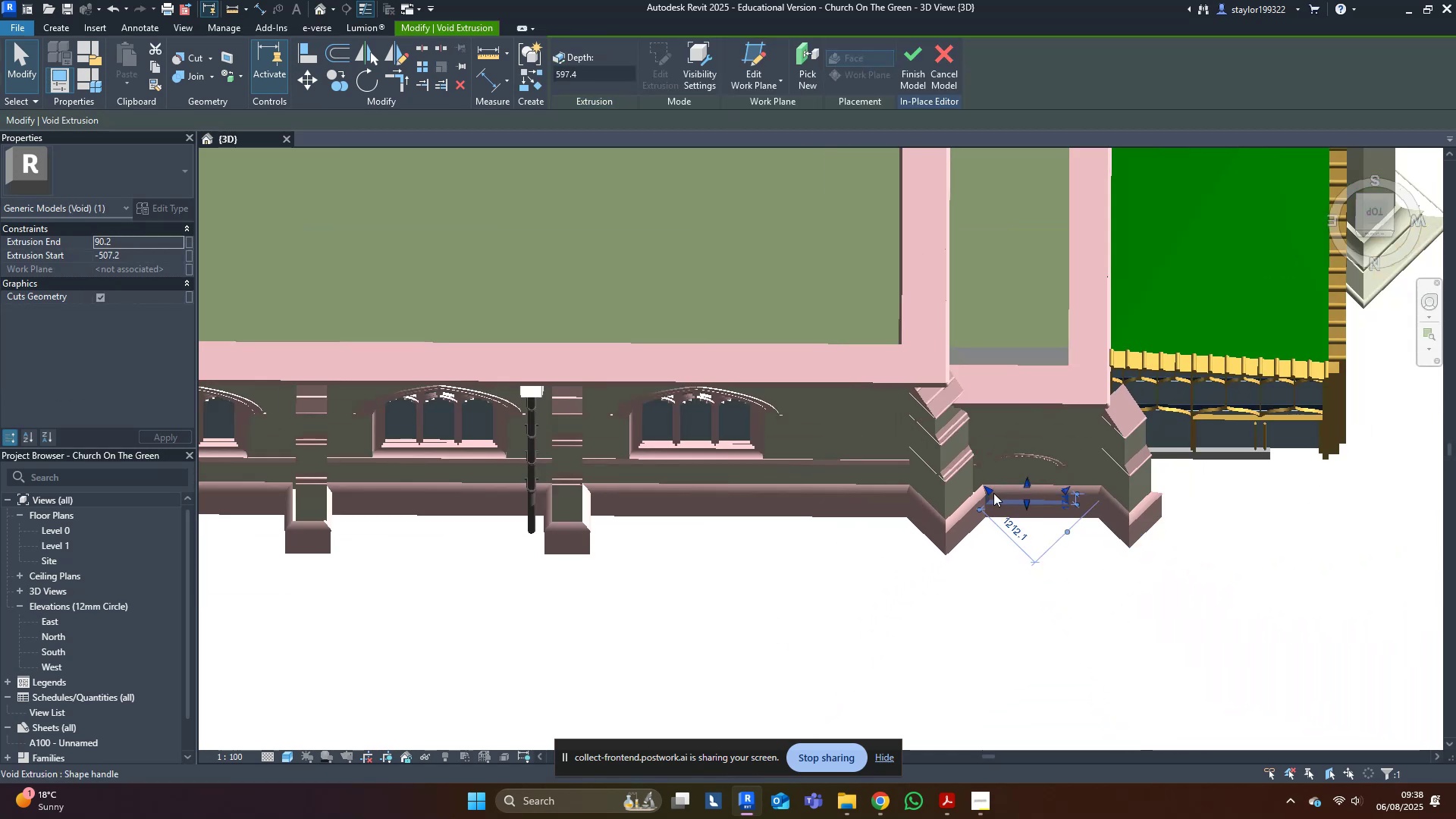 
scroll: coordinate [1255, 549], scroll_direction: down, amount: 19.0
 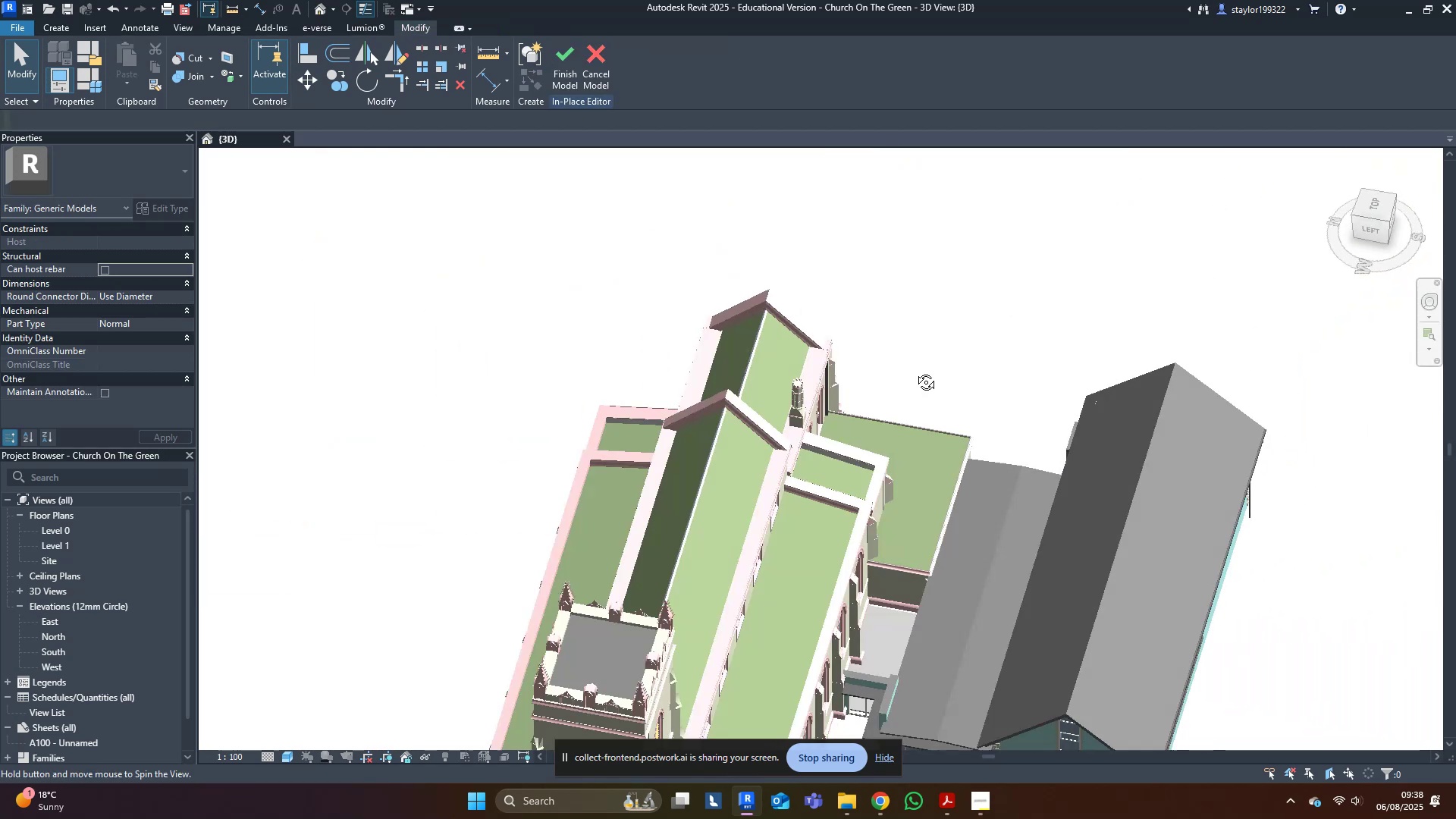 
left_click([1276, 544])
 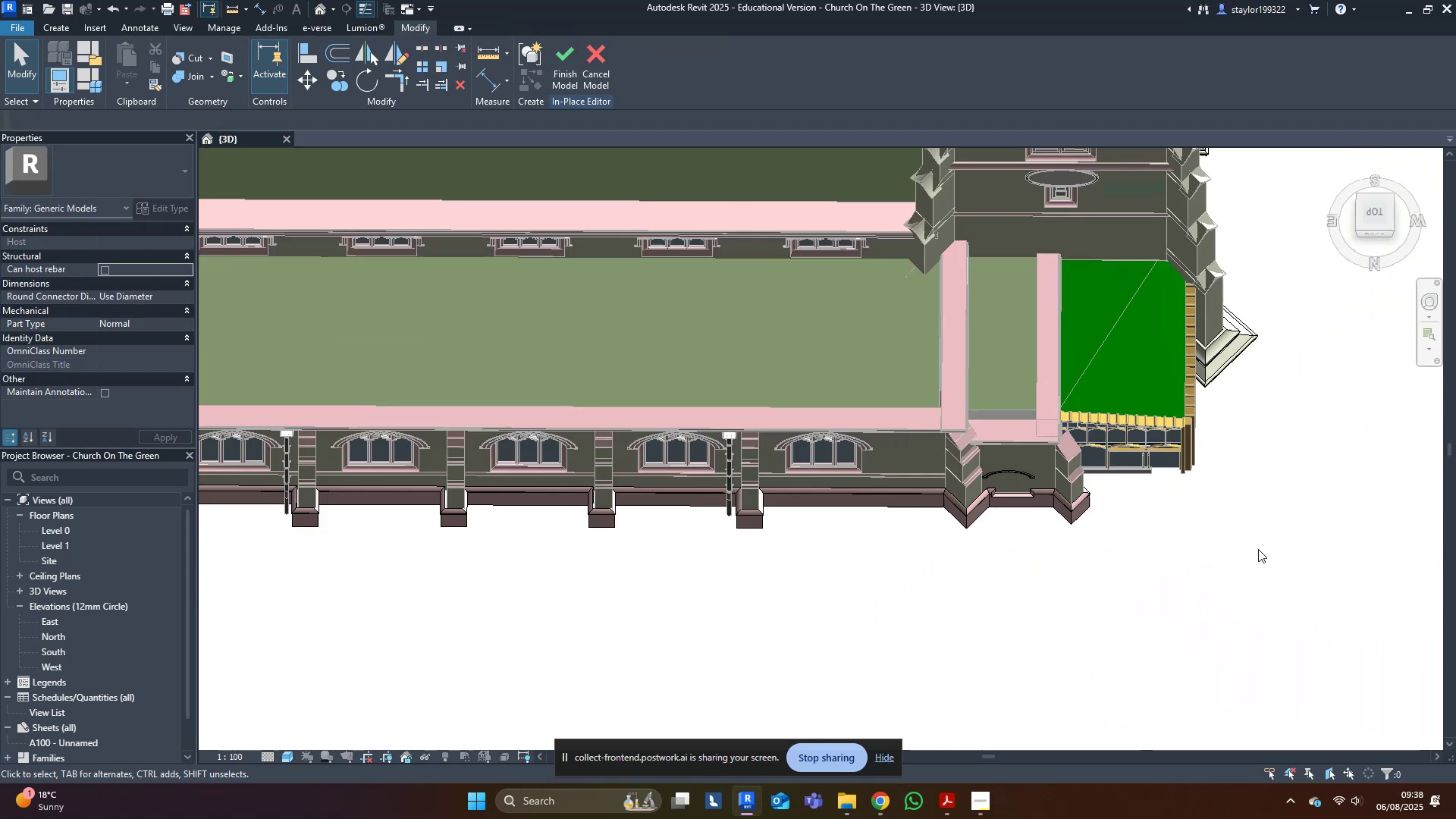 
hold_key(key=ShiftLeft, duration=0.37)
 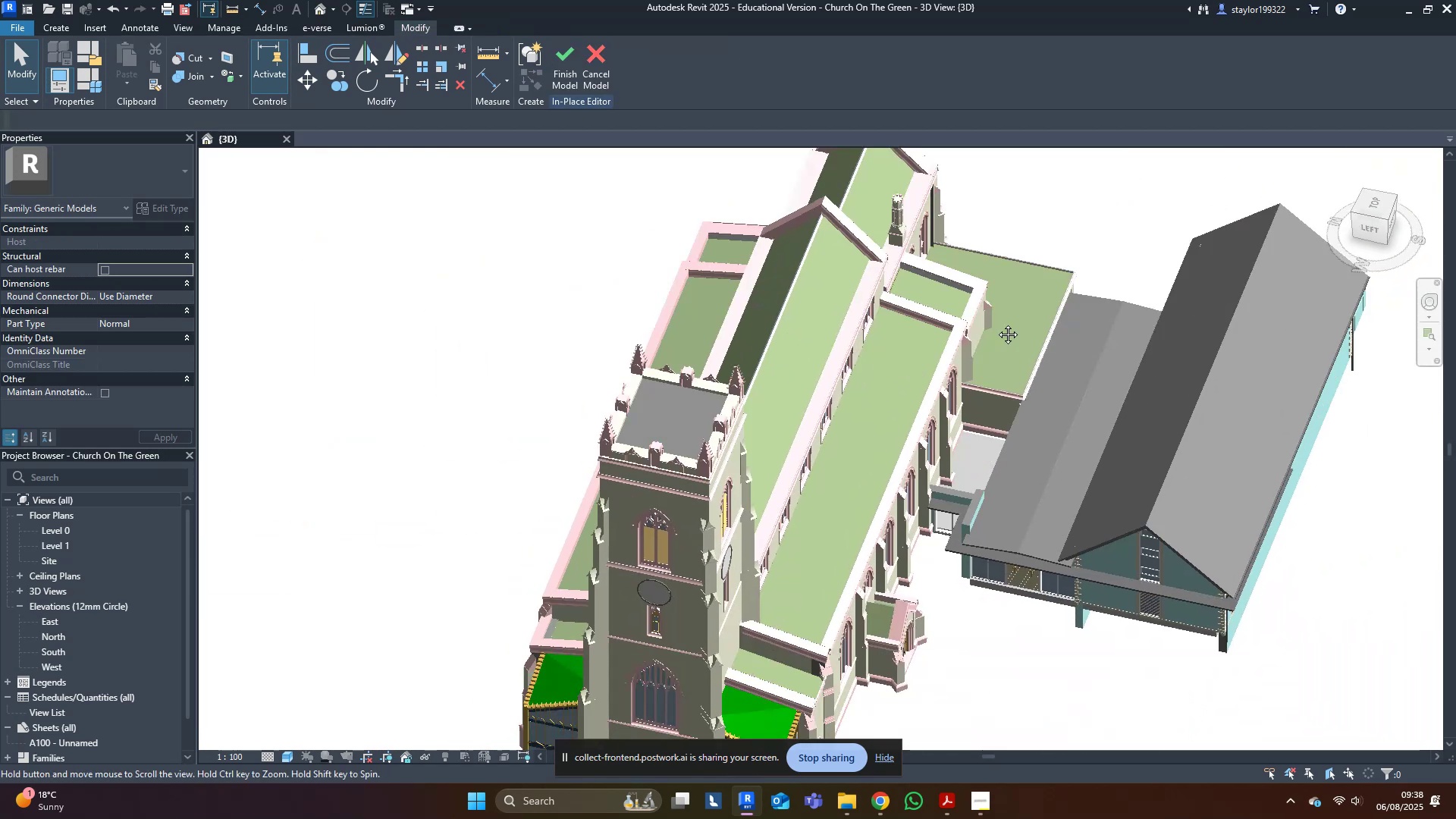 
key(Shift+ShiftLeft)
 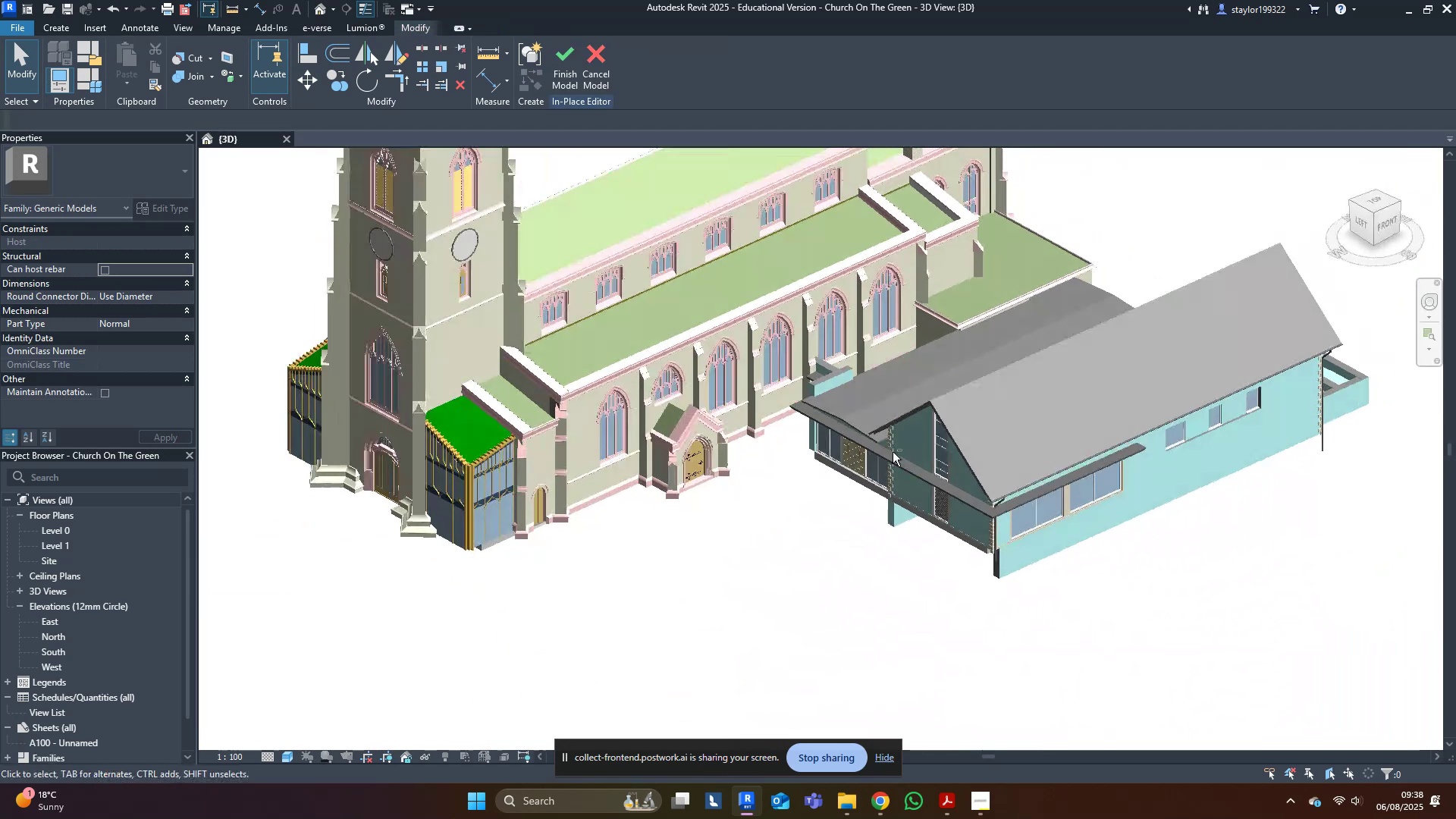 
scroll: coordinate [484, 513], scroll_direction: up, amount: 8.0
 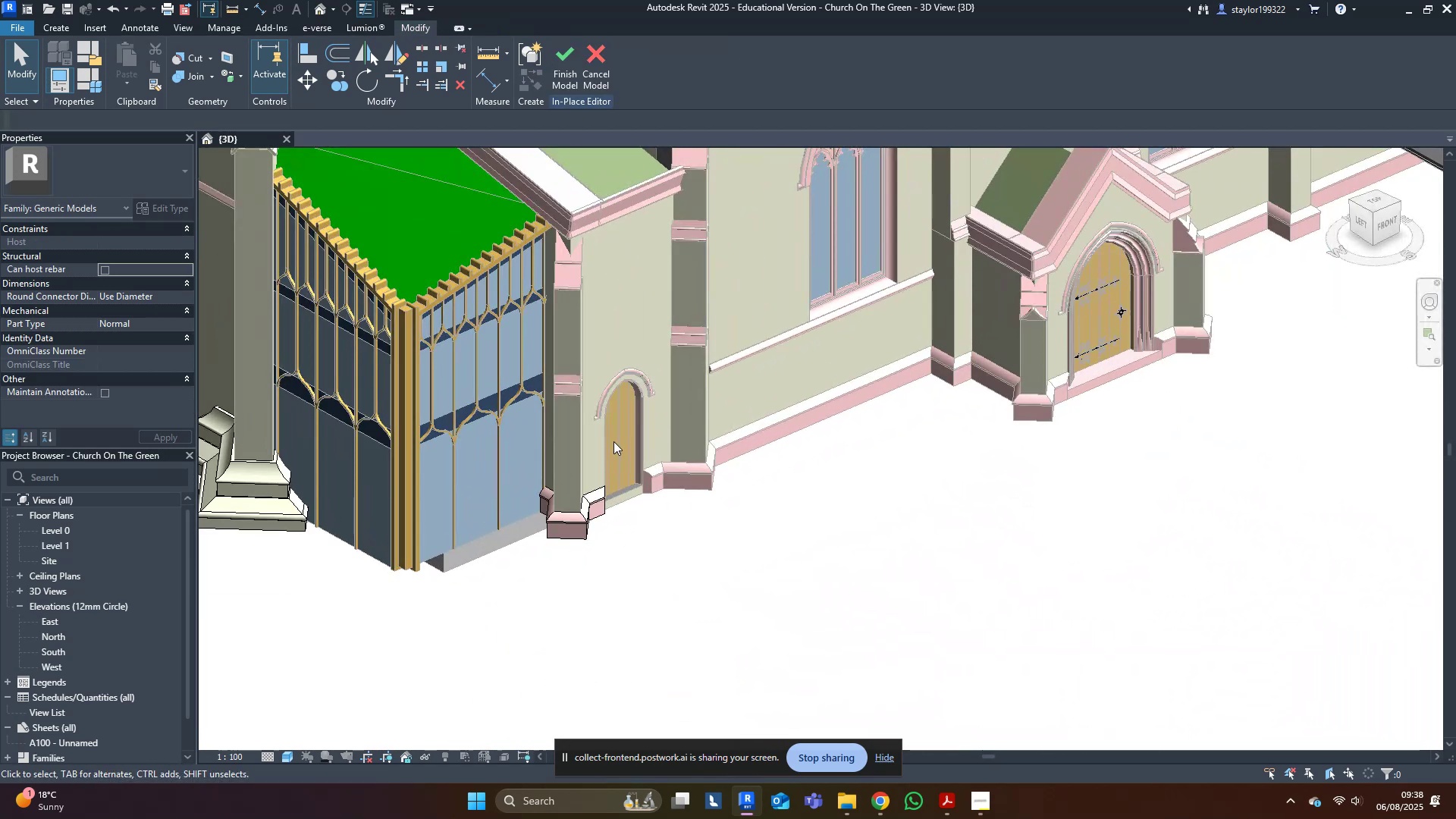 
scroll: coordinate [683, 563], scroll_direction: down, amount: 3.0
 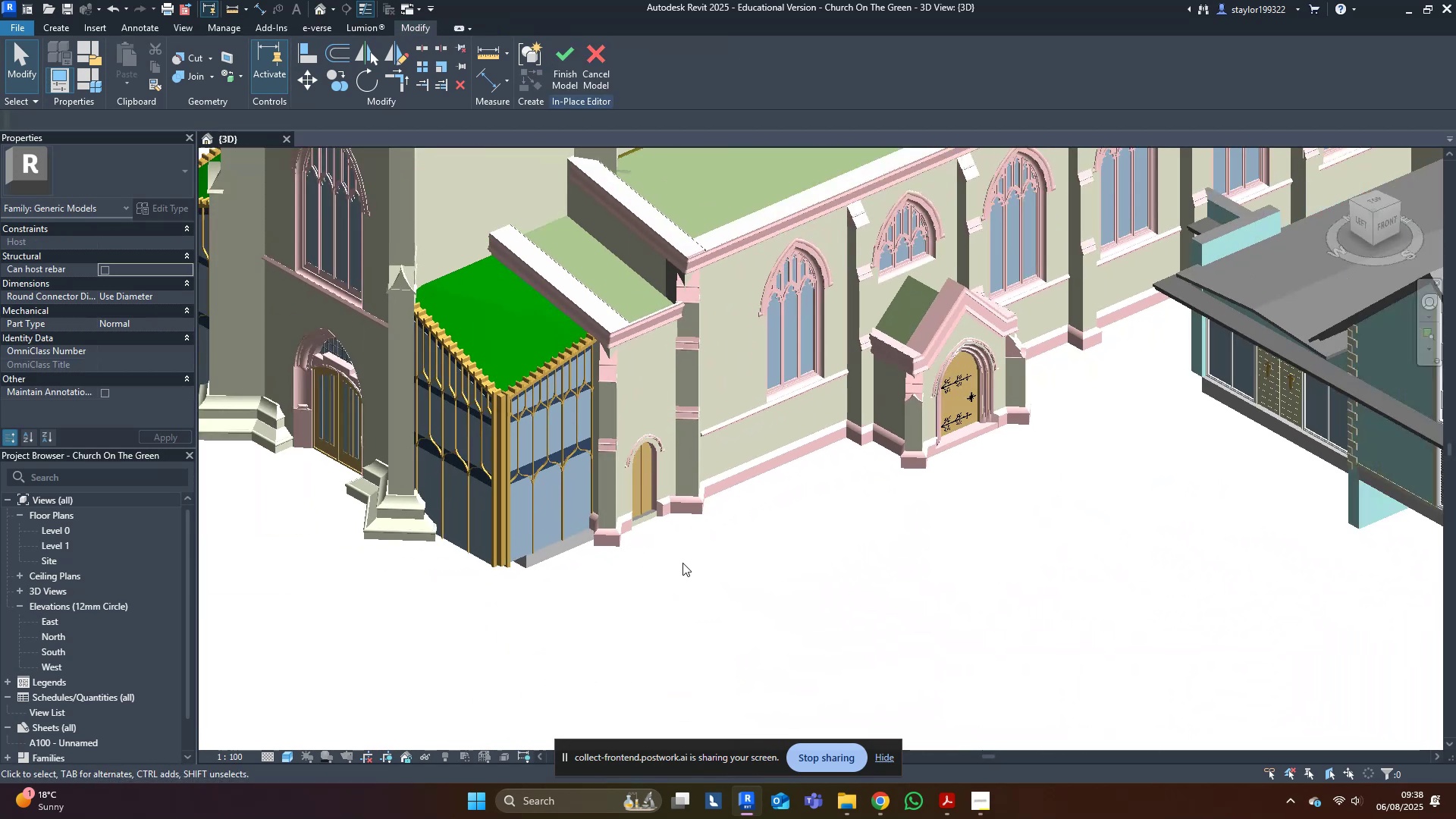 
hold_key(key=ShiftLeft, duration=0.42)
 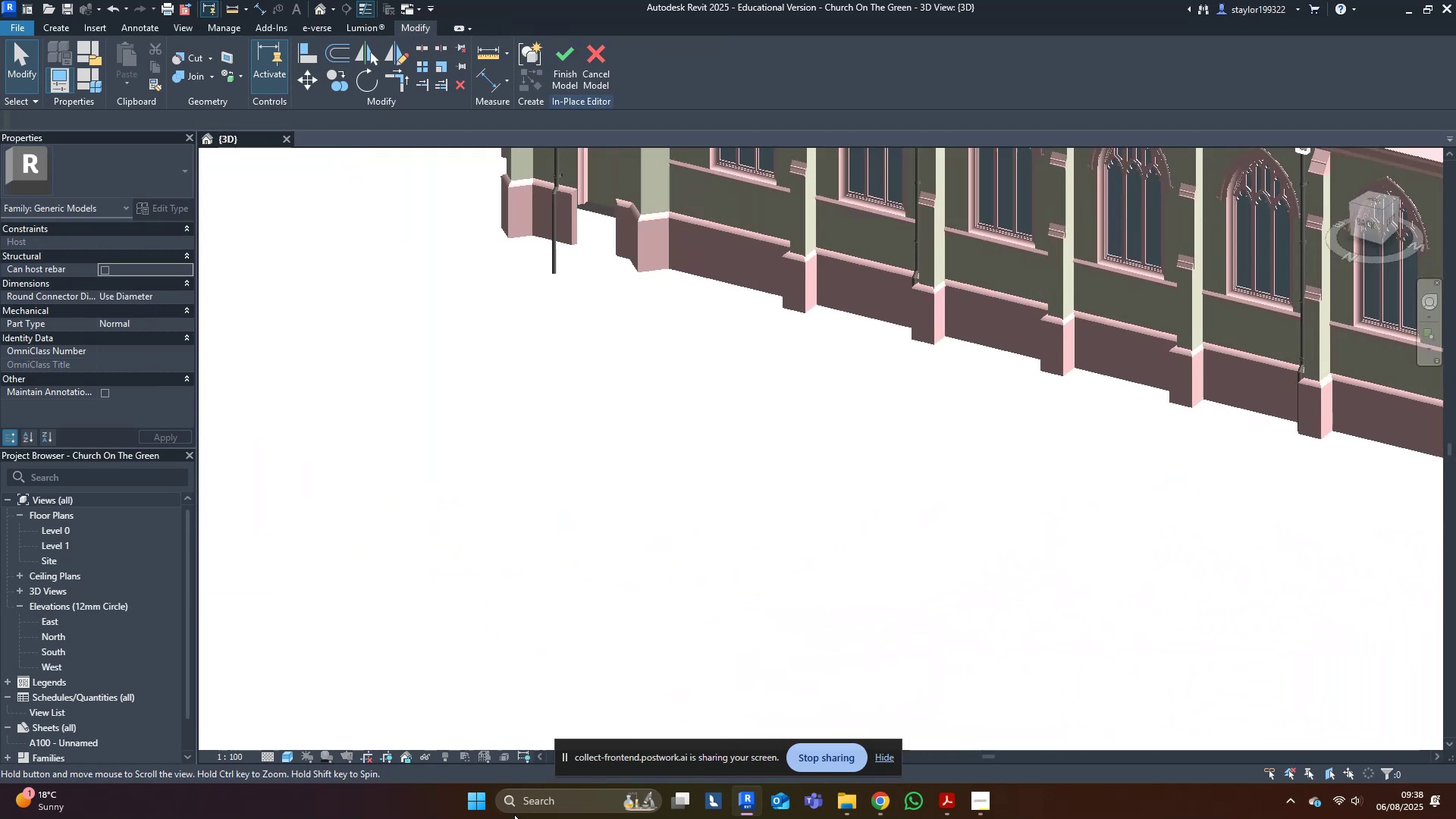 
scroll: coordinate [1163, 453], scroll_direction: down, amount: 3.0
 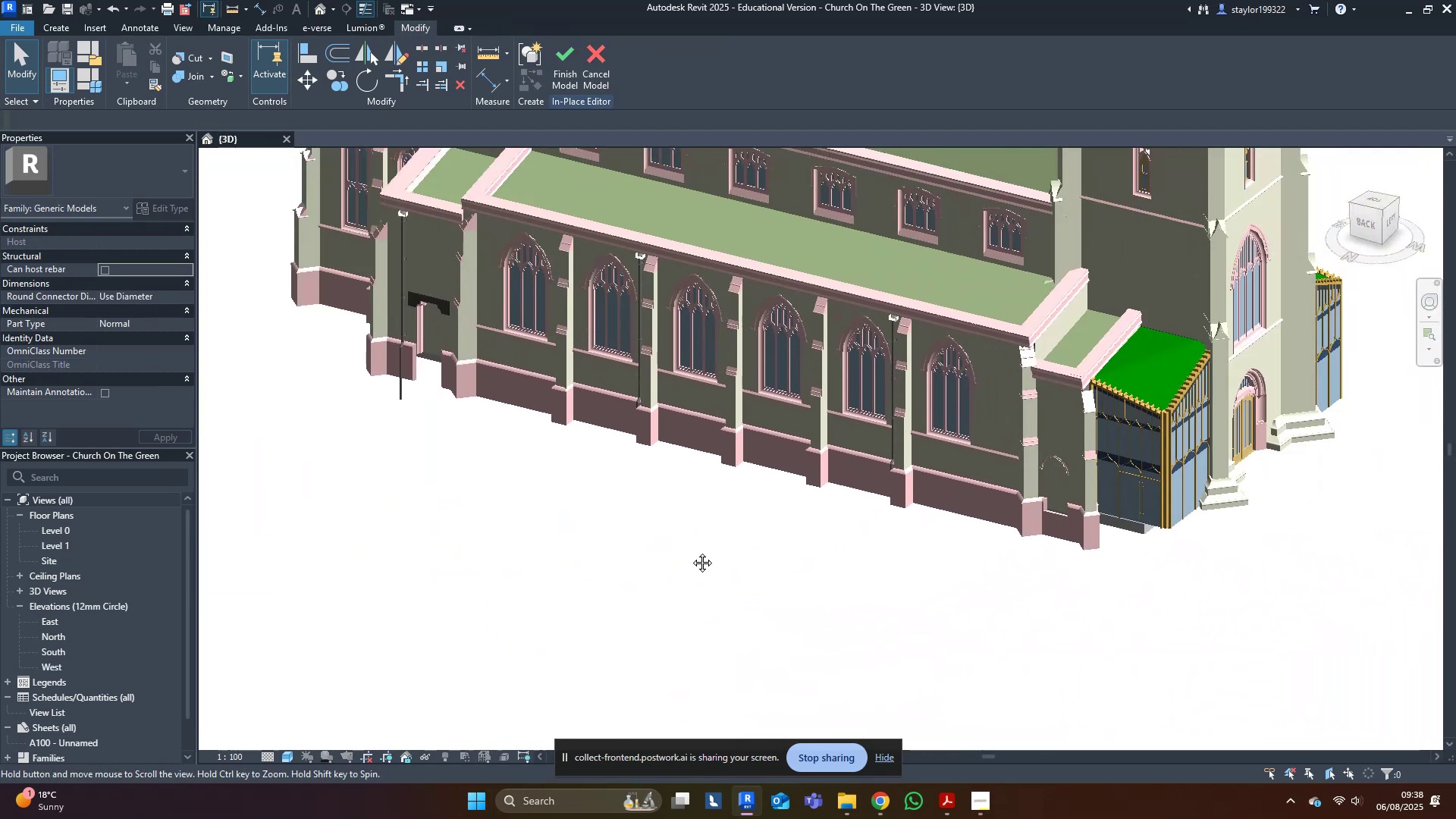 
type(wfsd)
 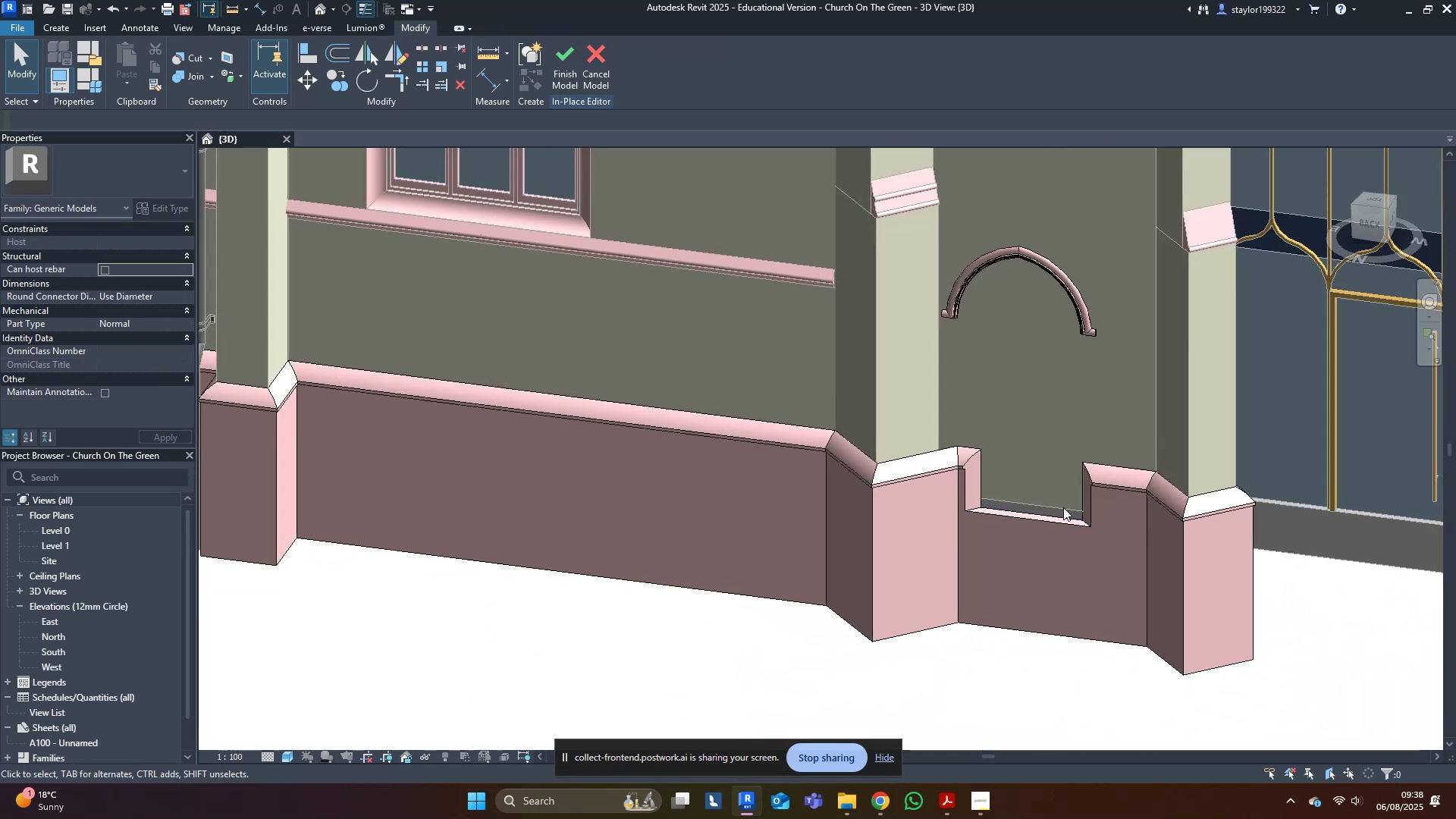 
scroll: coordinate [991, 416], scroll_direction: up, amount: 11.0
 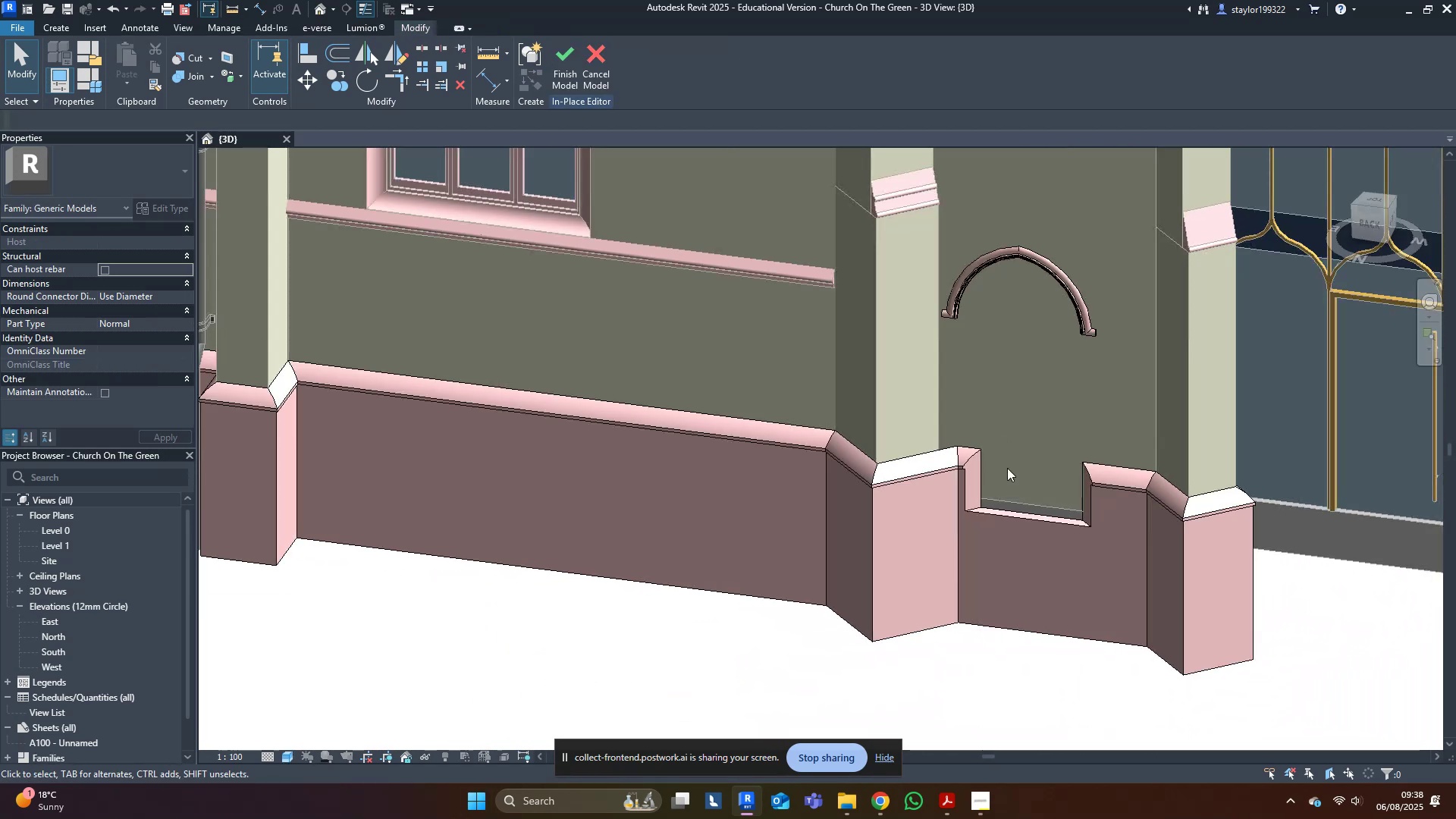 
scroll: coordinate [869, 287], scroll_direction: down, amount: 11.0
 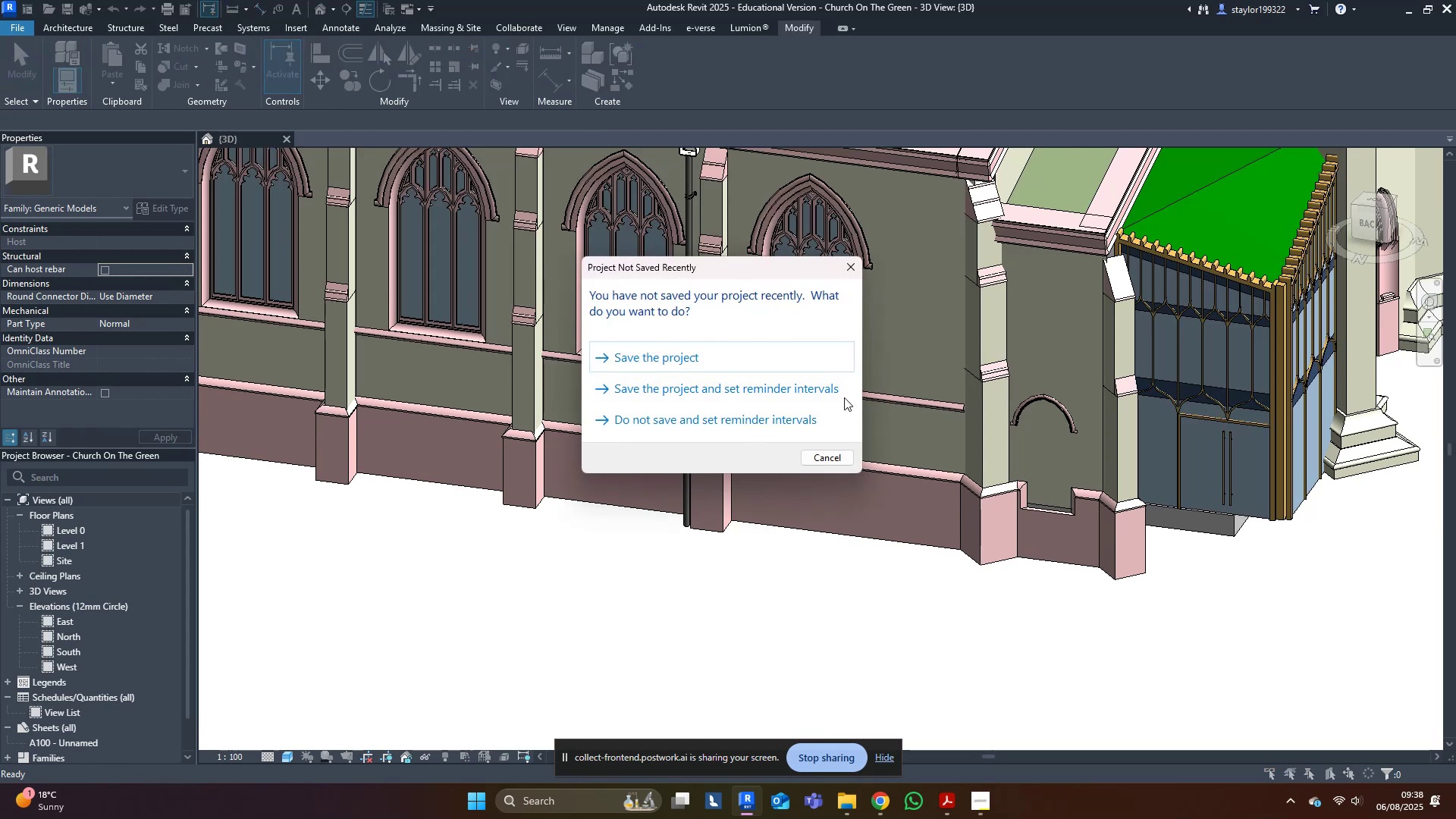 
left_click([716, 344])
 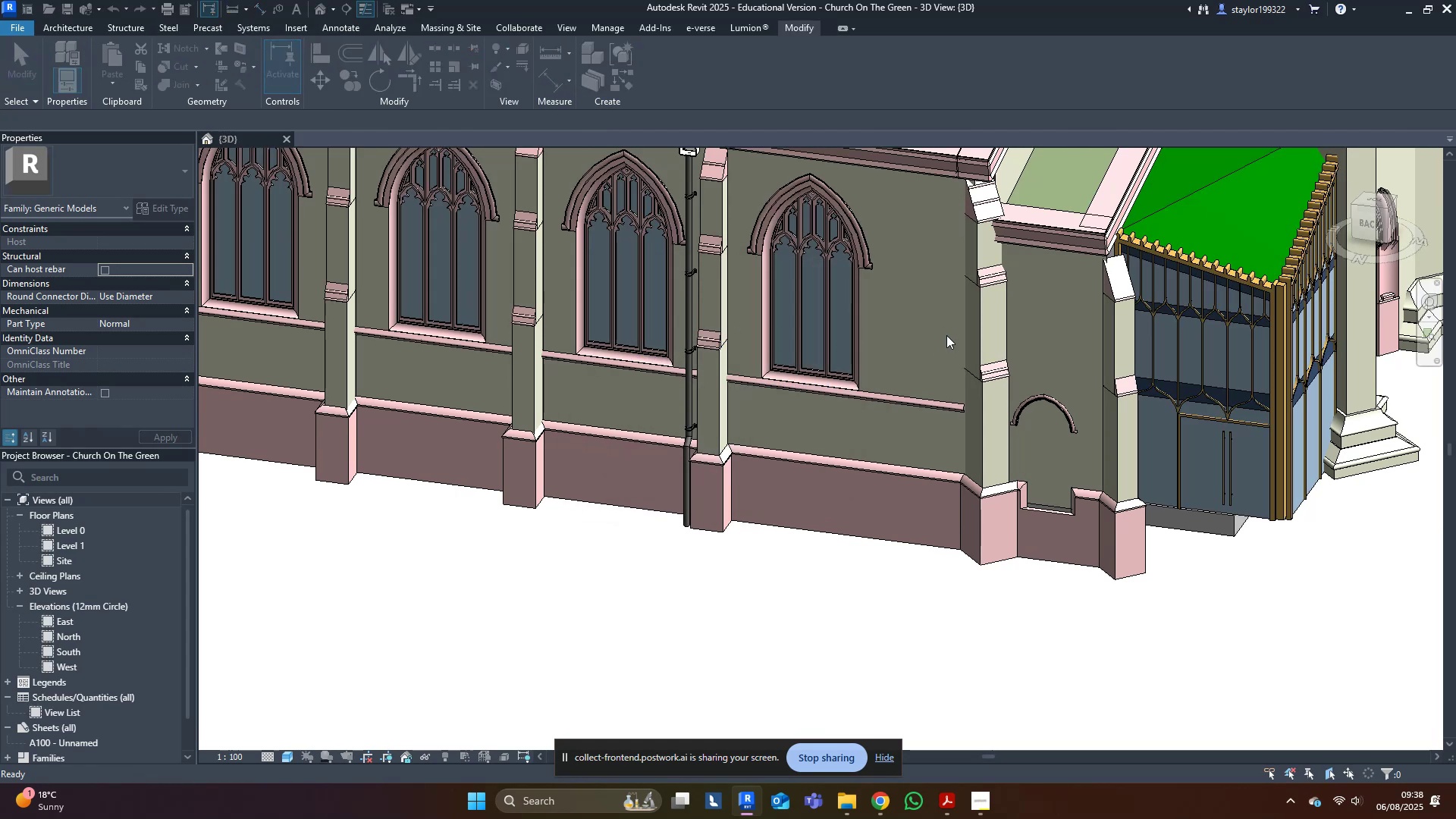 
hold_key(key=ShiftLeft, duration=0.57)
 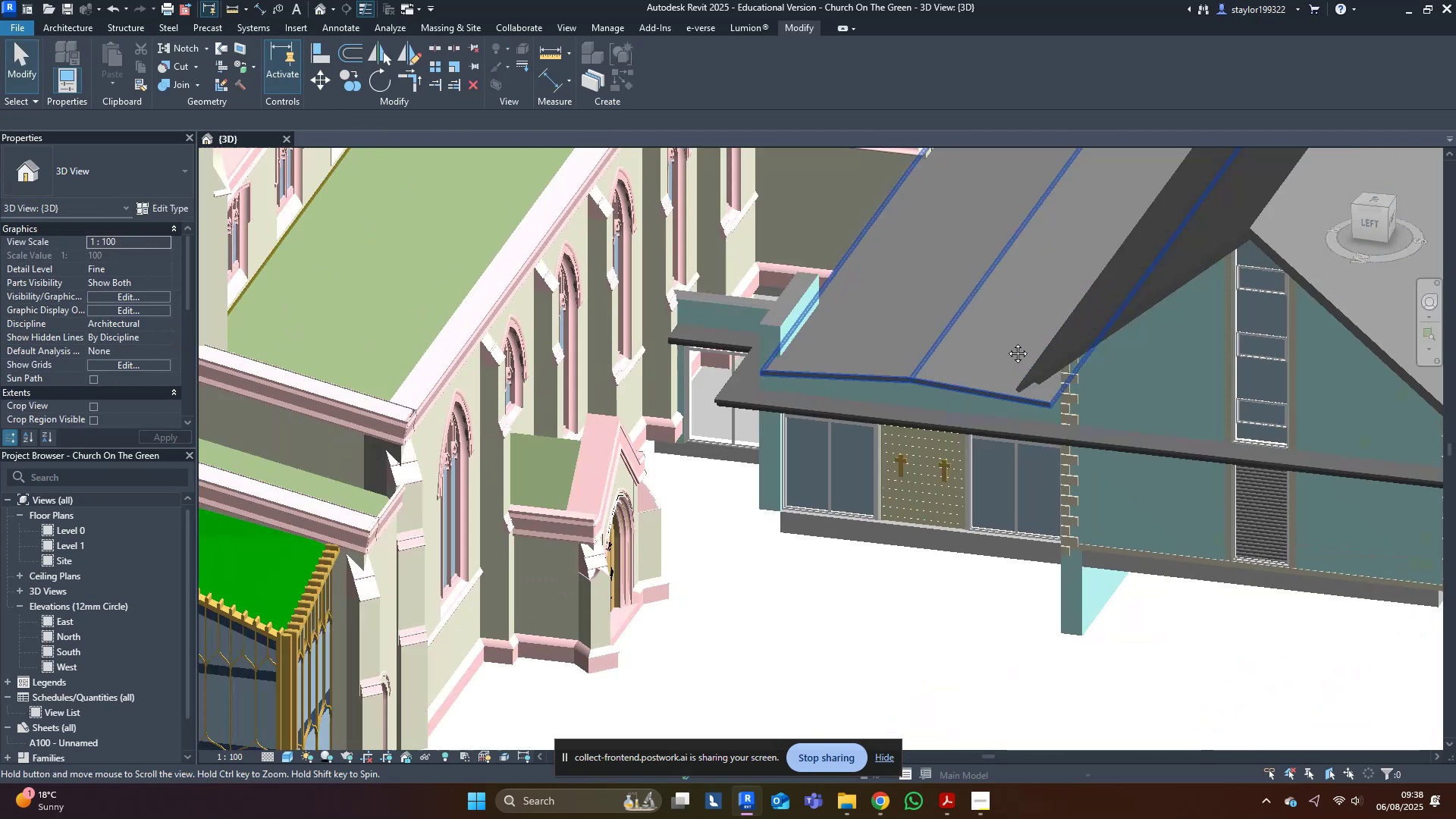 
scroll: coordinate [930, 471], scroll_direction: down, amount: 3.0
 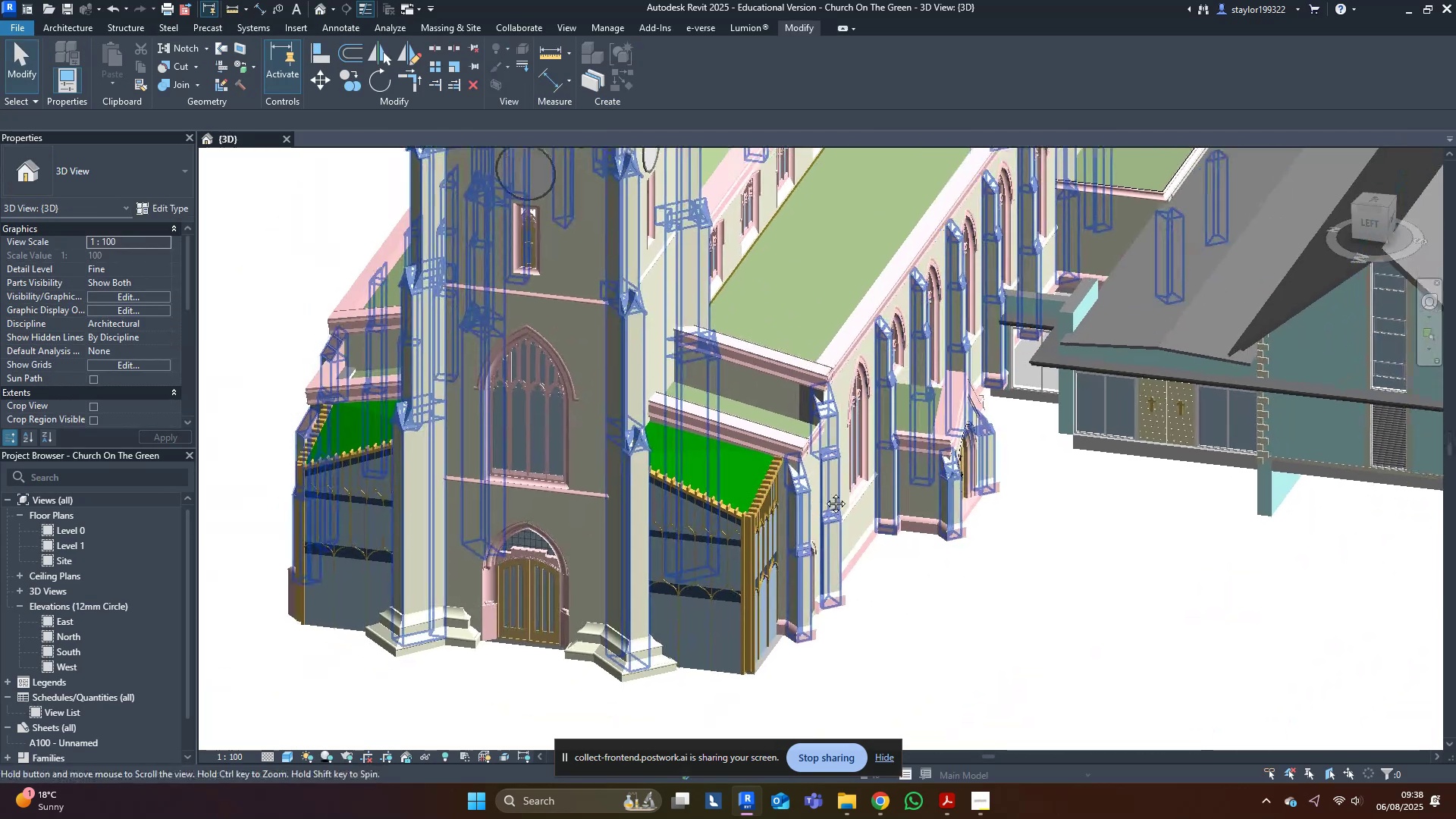 
key(Shift+ShiftLeft)
 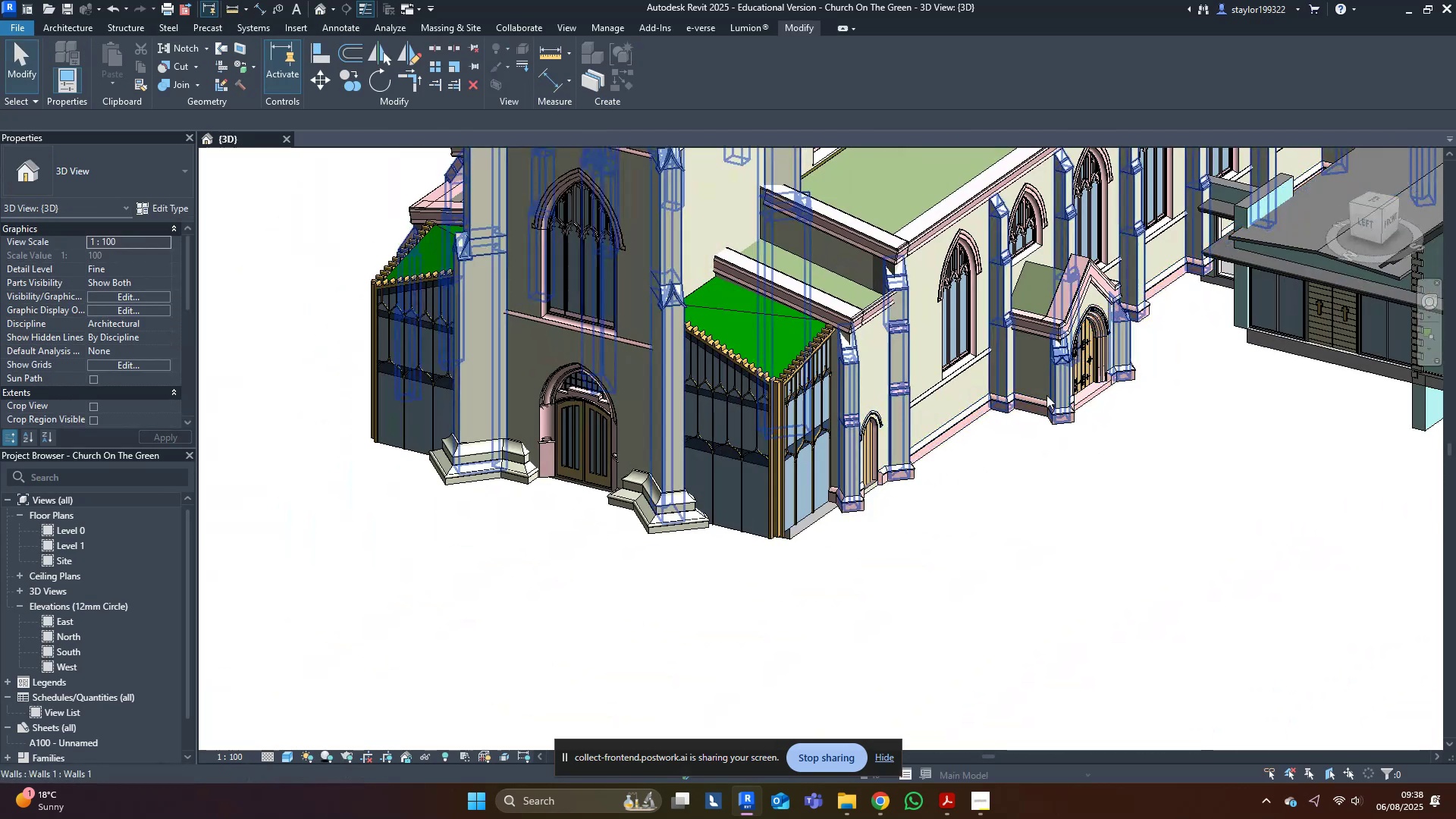 
scroll: coordinate [894, 468], scroll_direction: up, amount: 3.0
 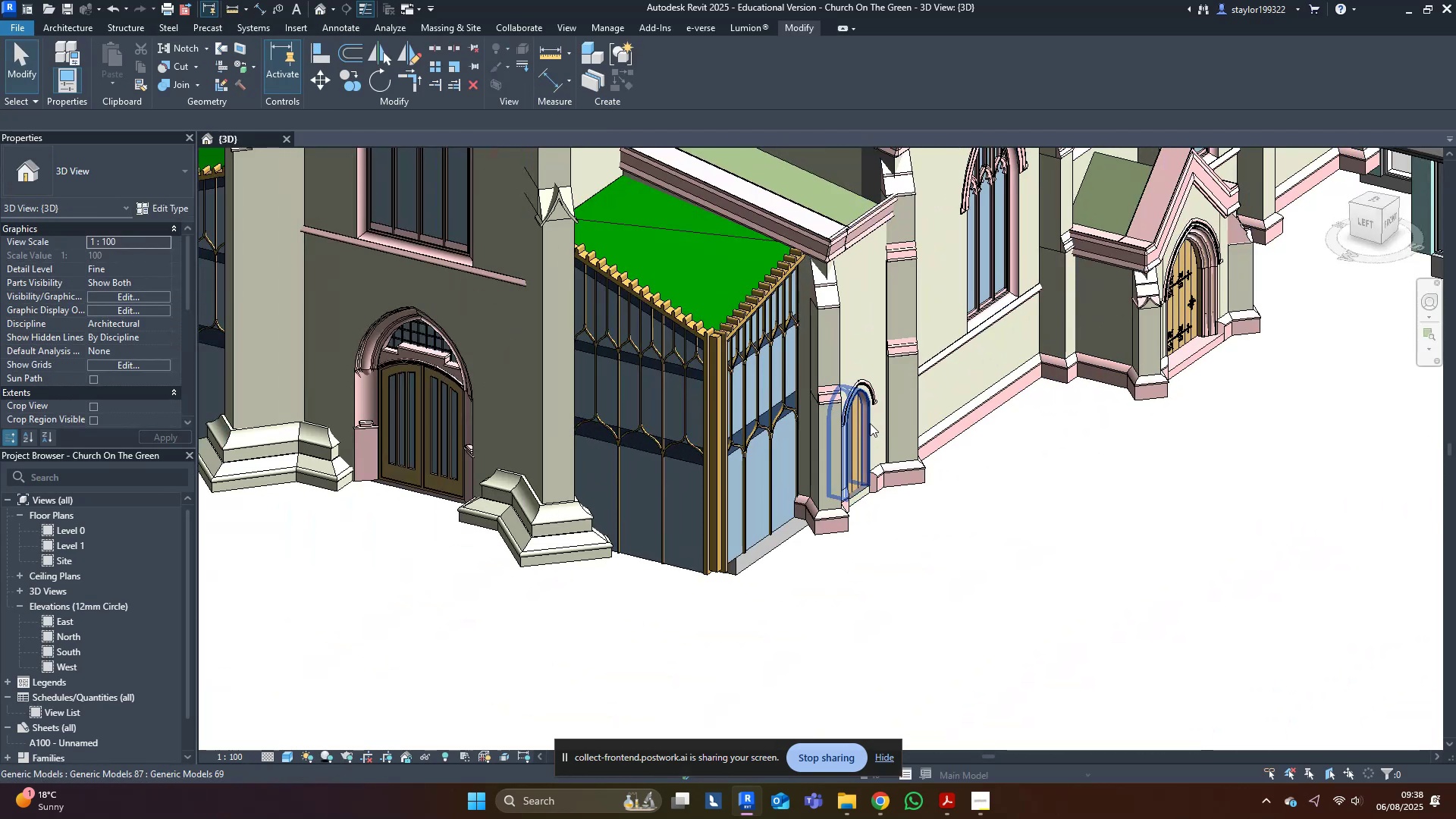 
left_click([870, 423])
 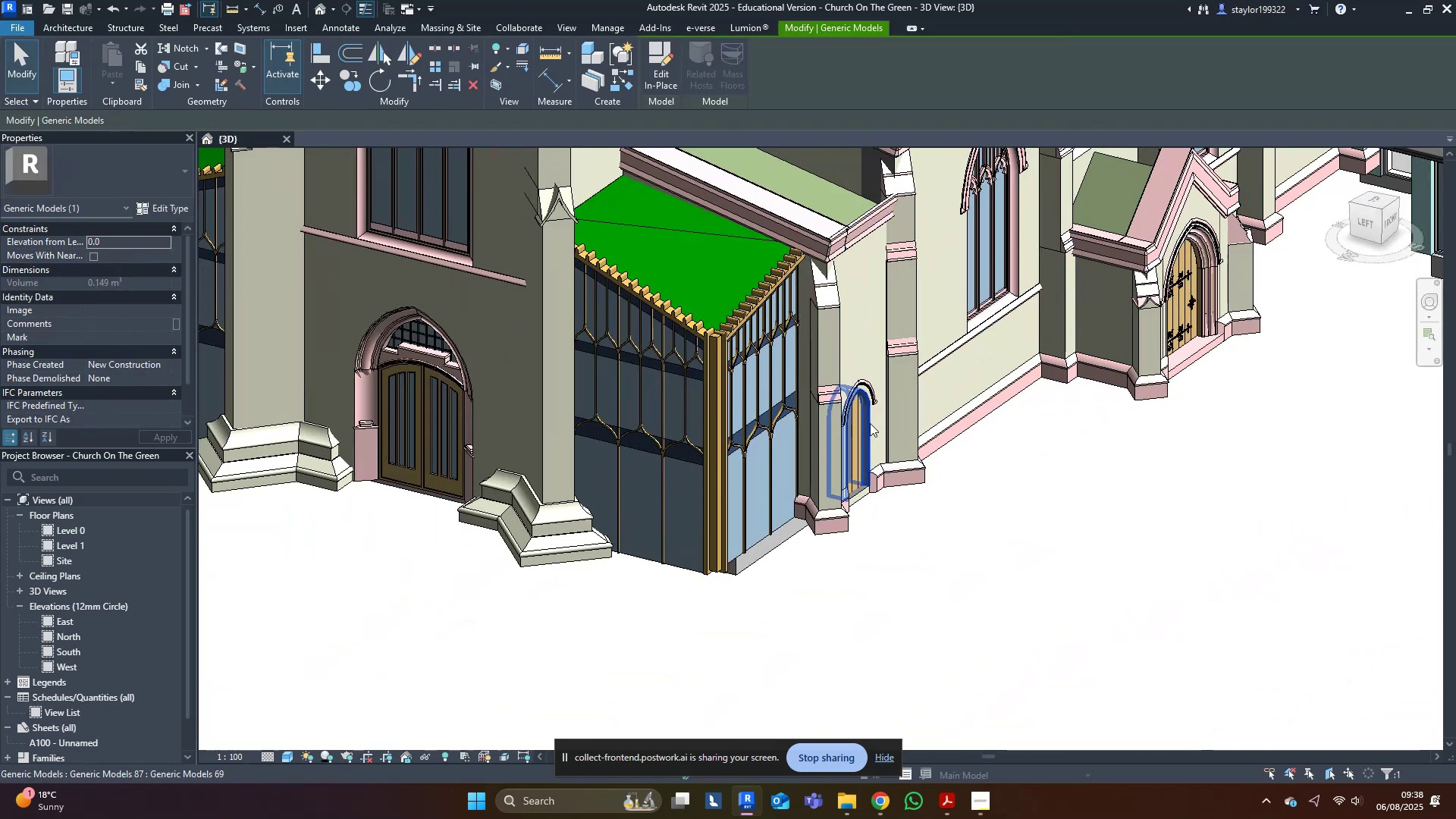 
scroll: coordinate [865, 431], scroll_direction: down, amount: 3.0
 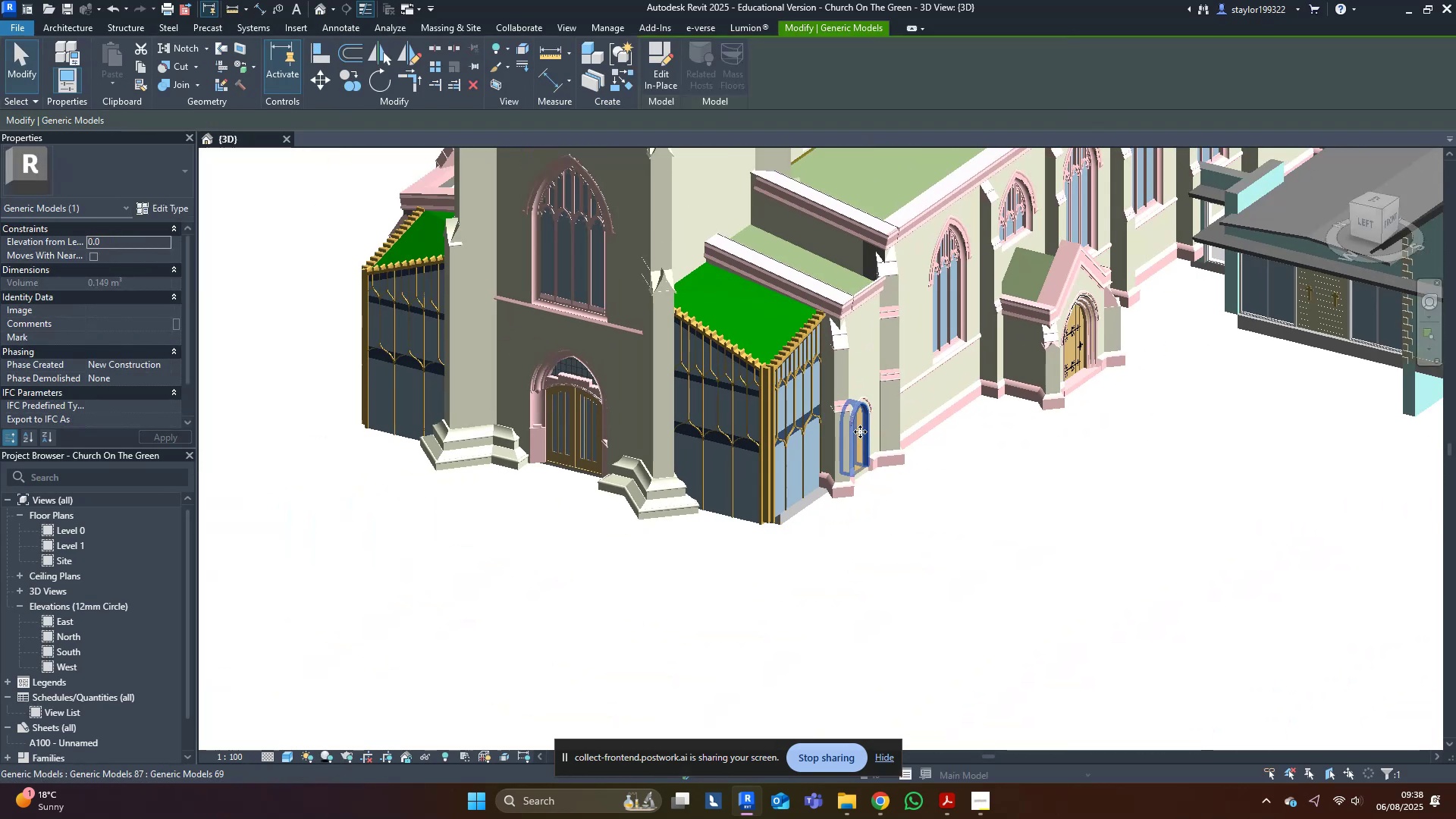 
type(wfsd)
 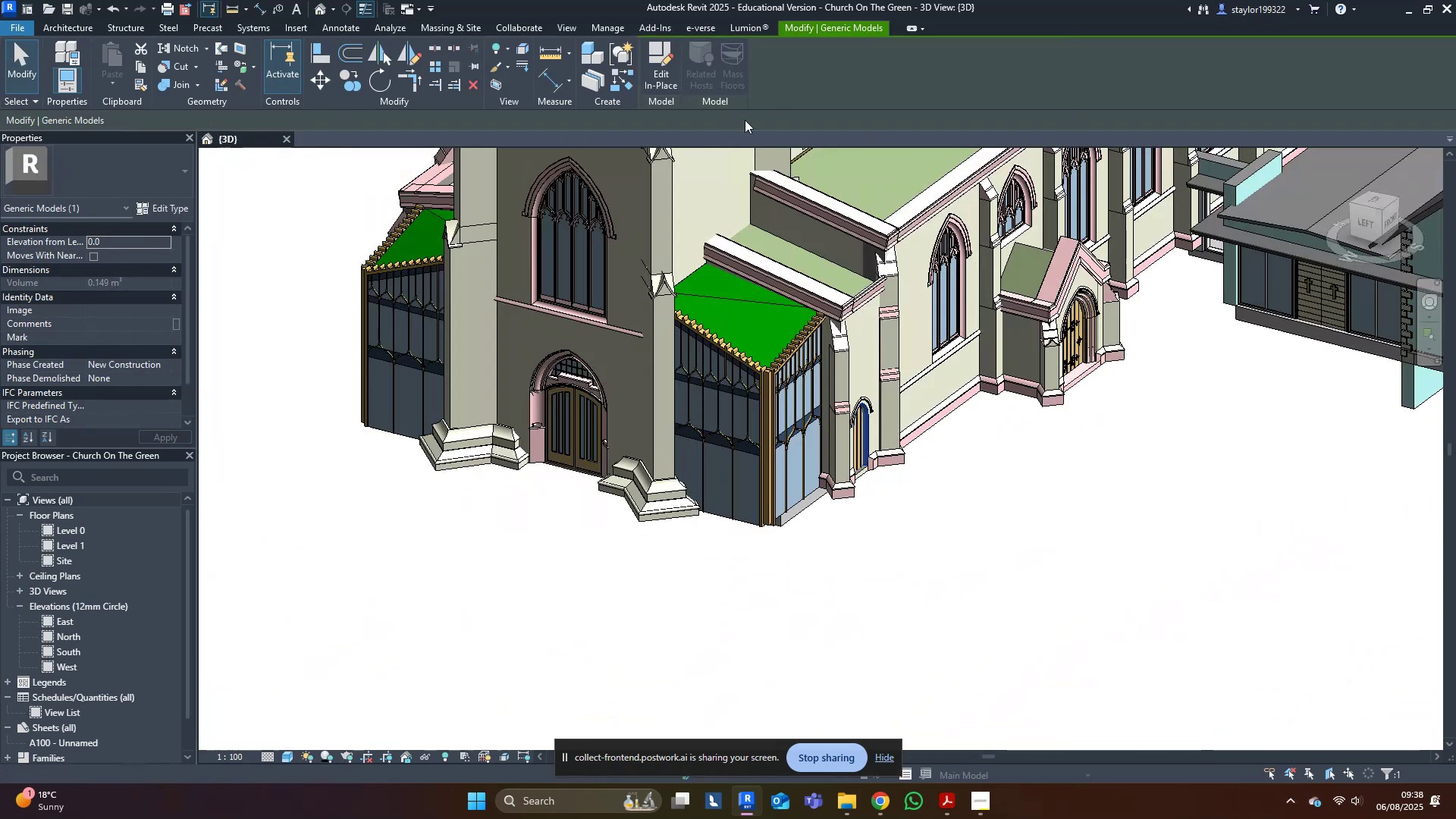 
left_click([1367, 226])
 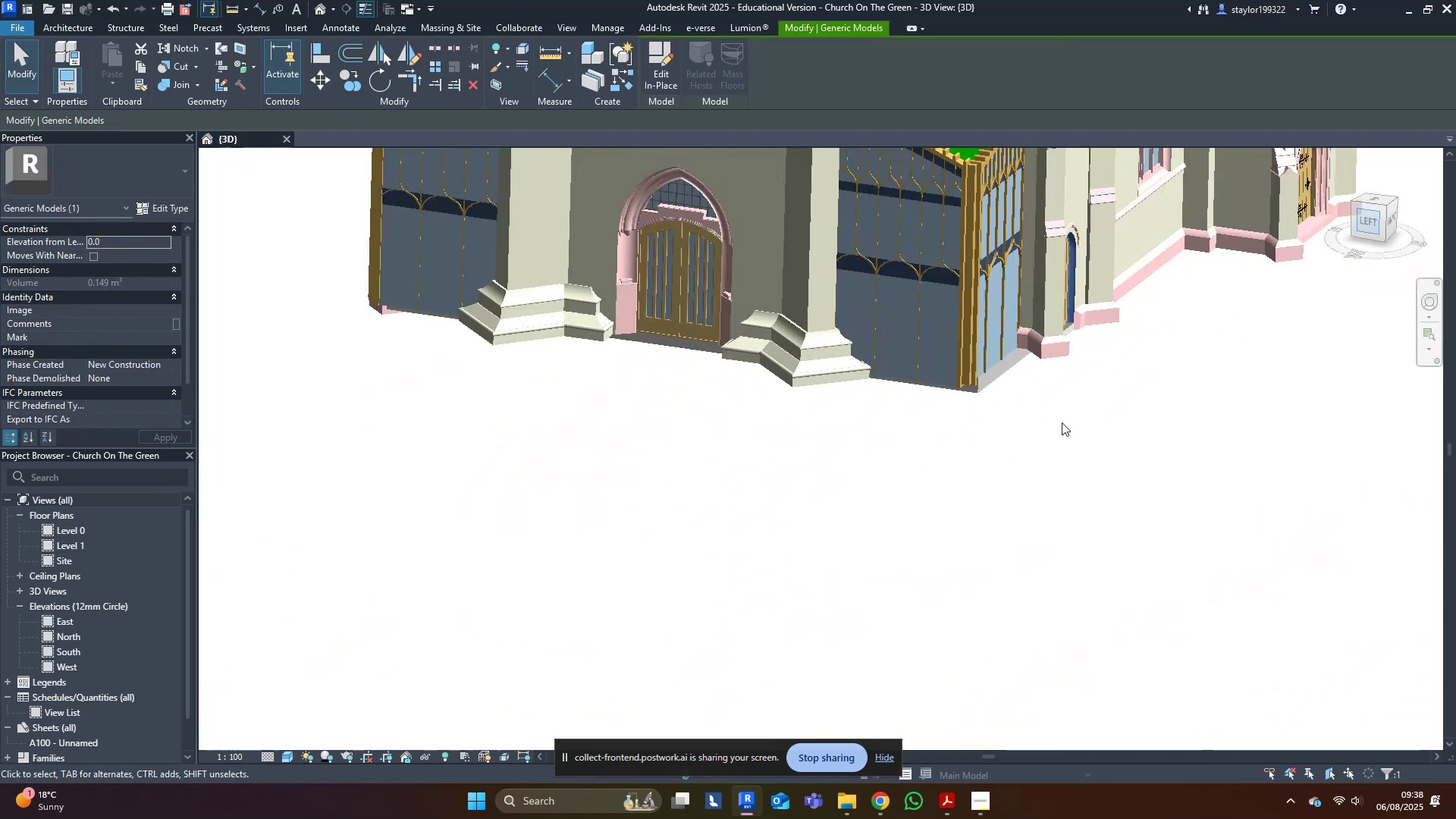 
middle_click([1062, 422])
 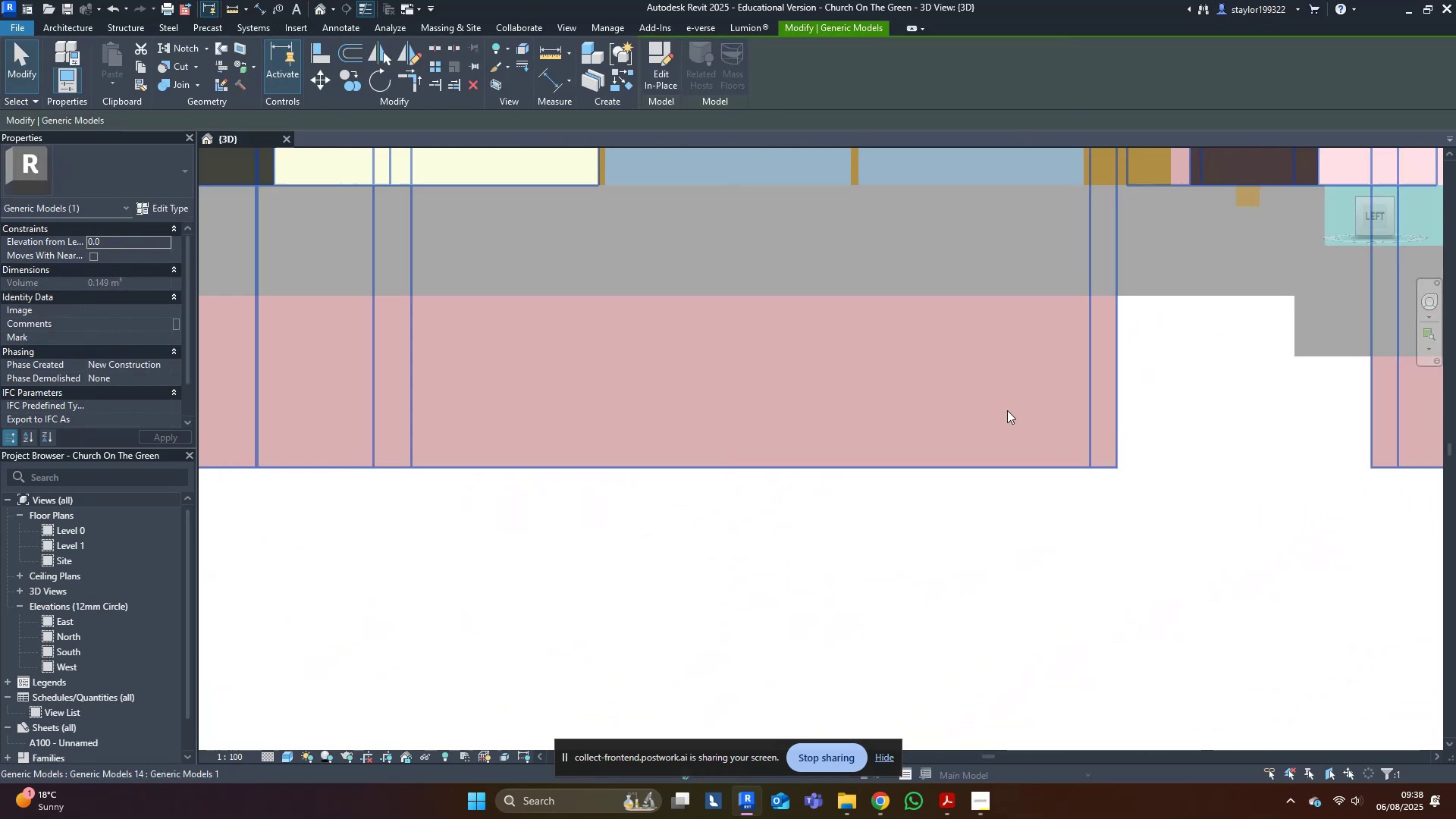 
scroll: coordinate [712, 444], scroll_direction: down, amount: 13.0
 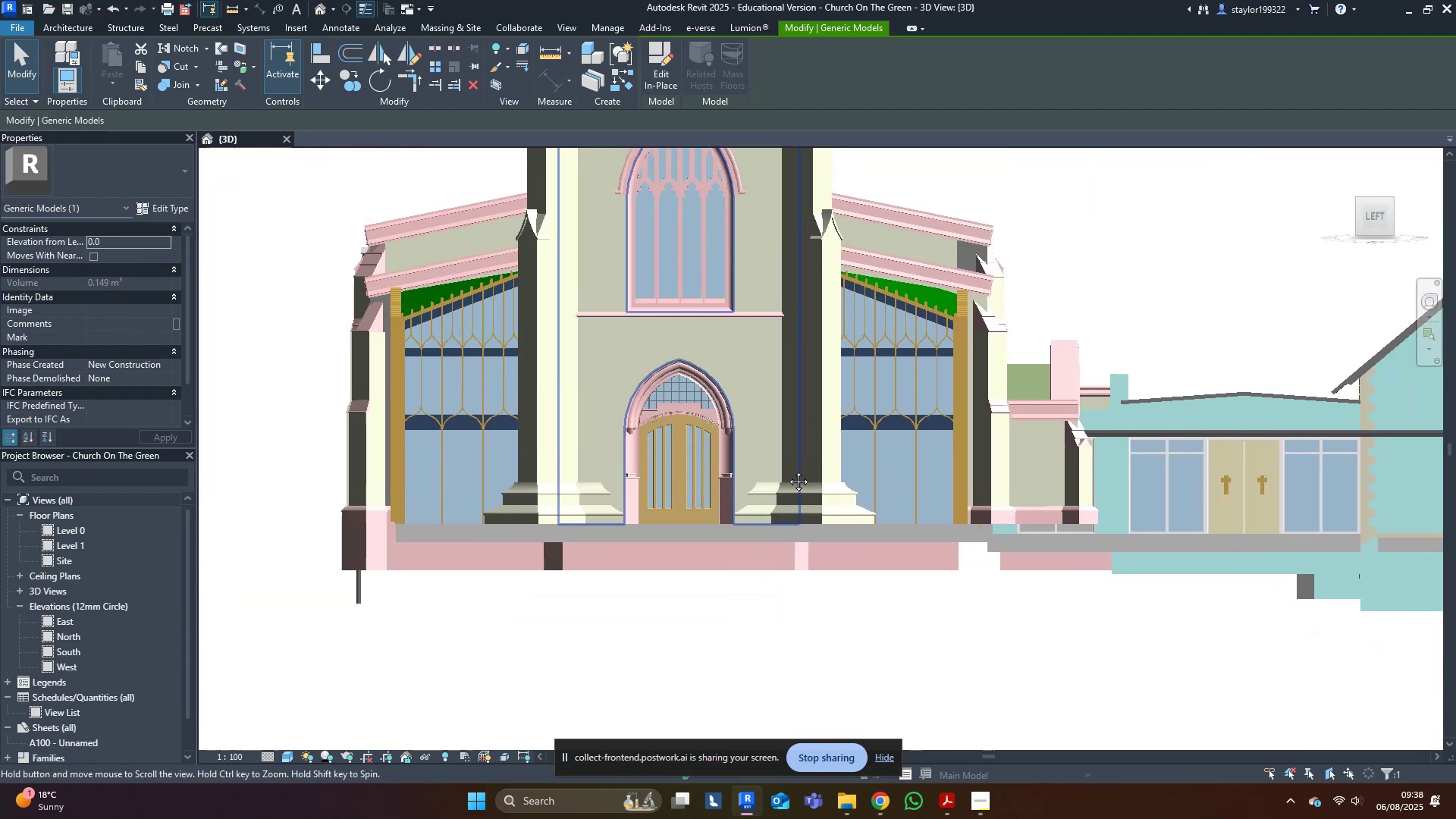 
scroll: coordinate [751, 425], scroll_direction: up, amount: 2.0
 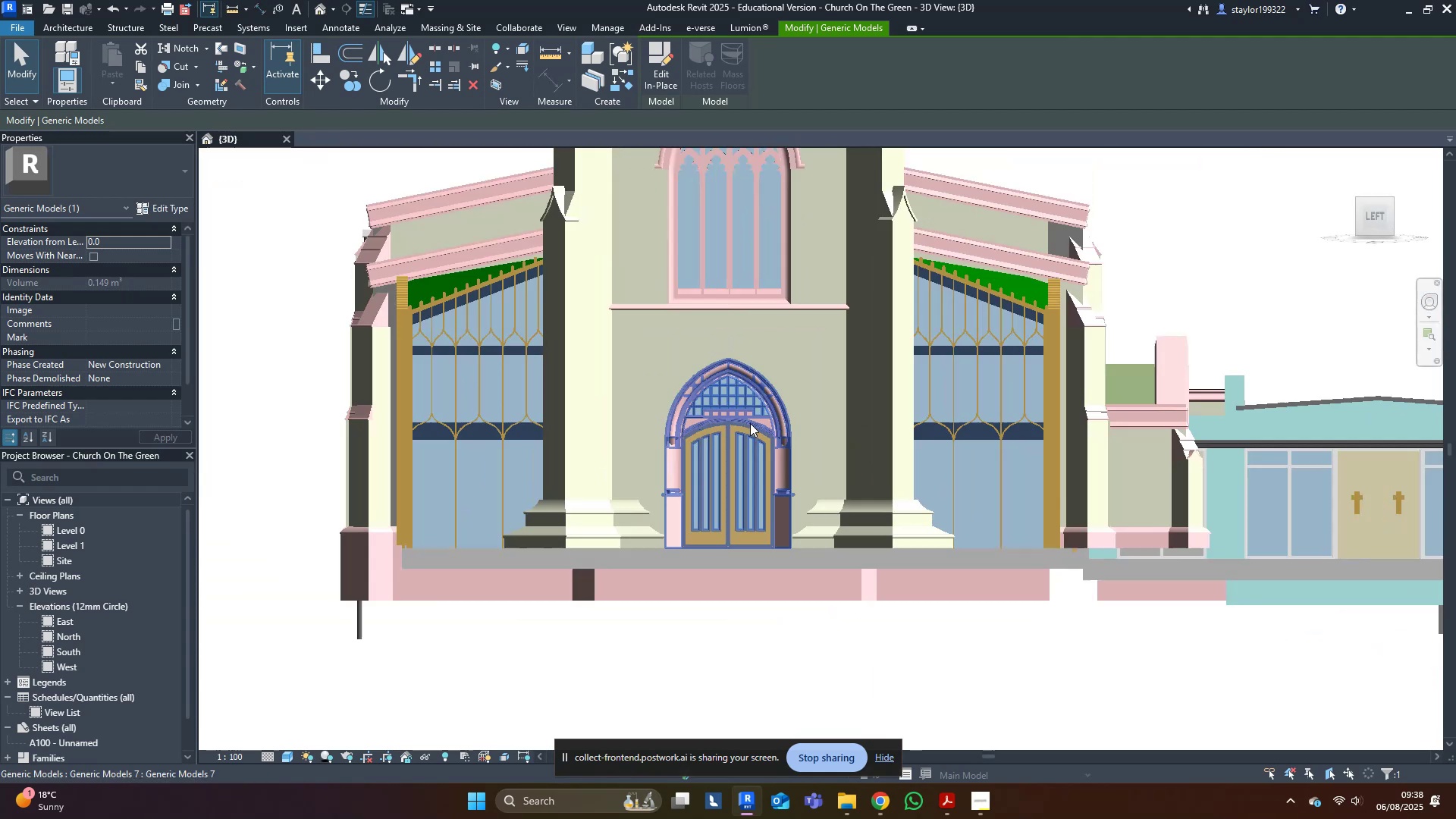 
type(dm)
key(Escape)
key(Escape)
type(pk)
 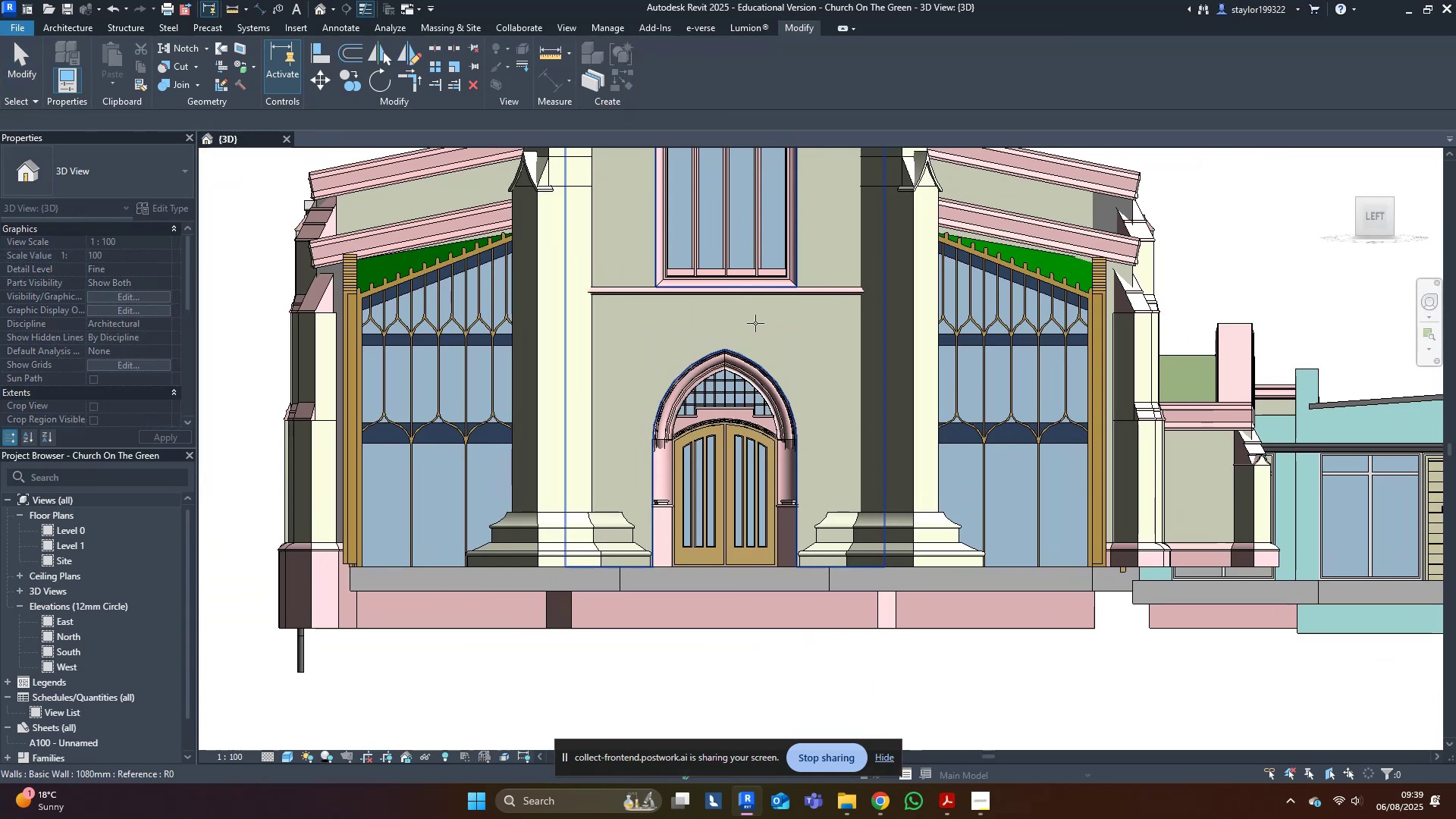 
left_click([755, 323])
 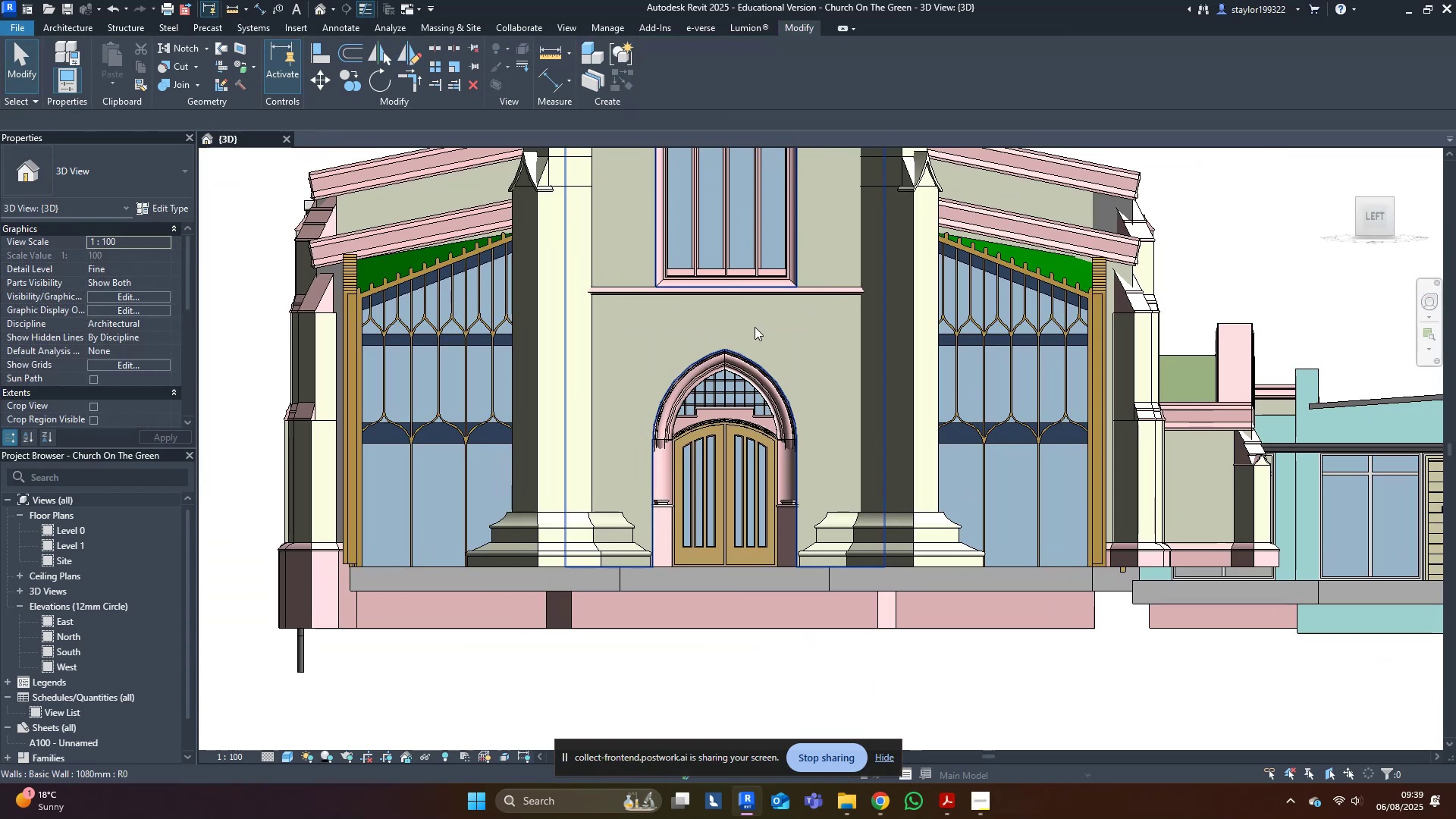 
hold_key(key=ShiftLeft, duration=0.54)
 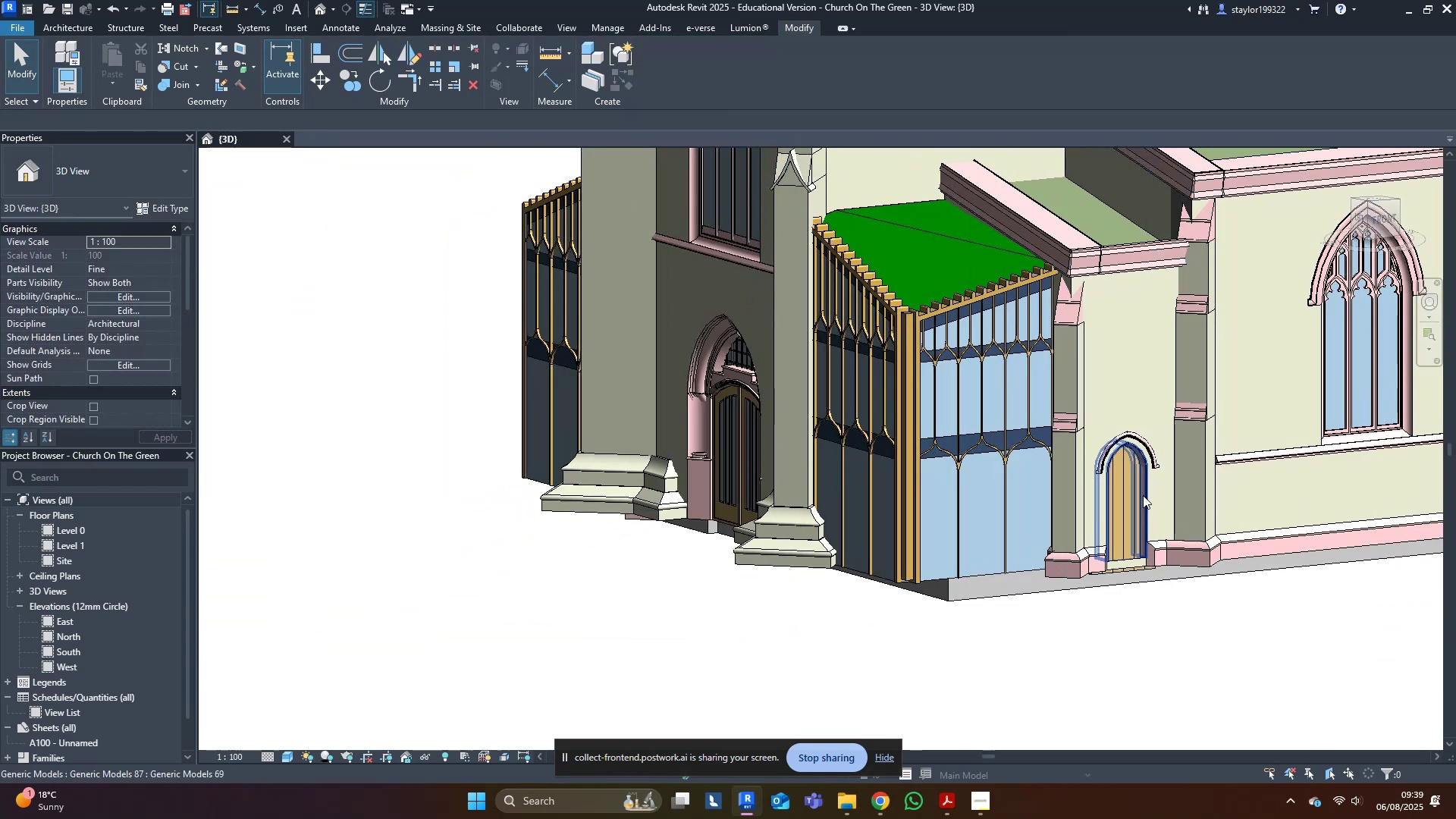 
left_click([1146, 493])
 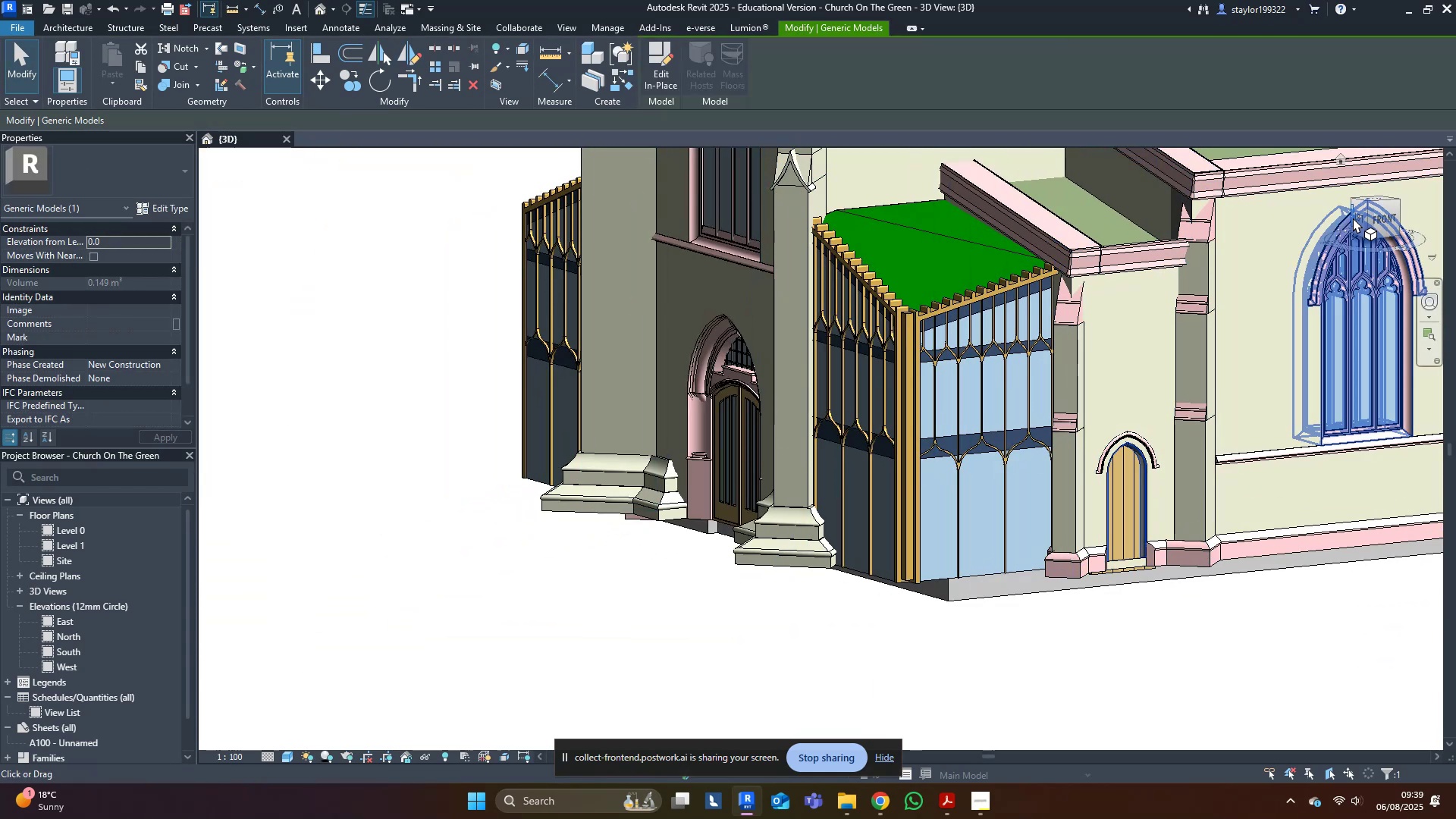 
left_click([1356, 218])
 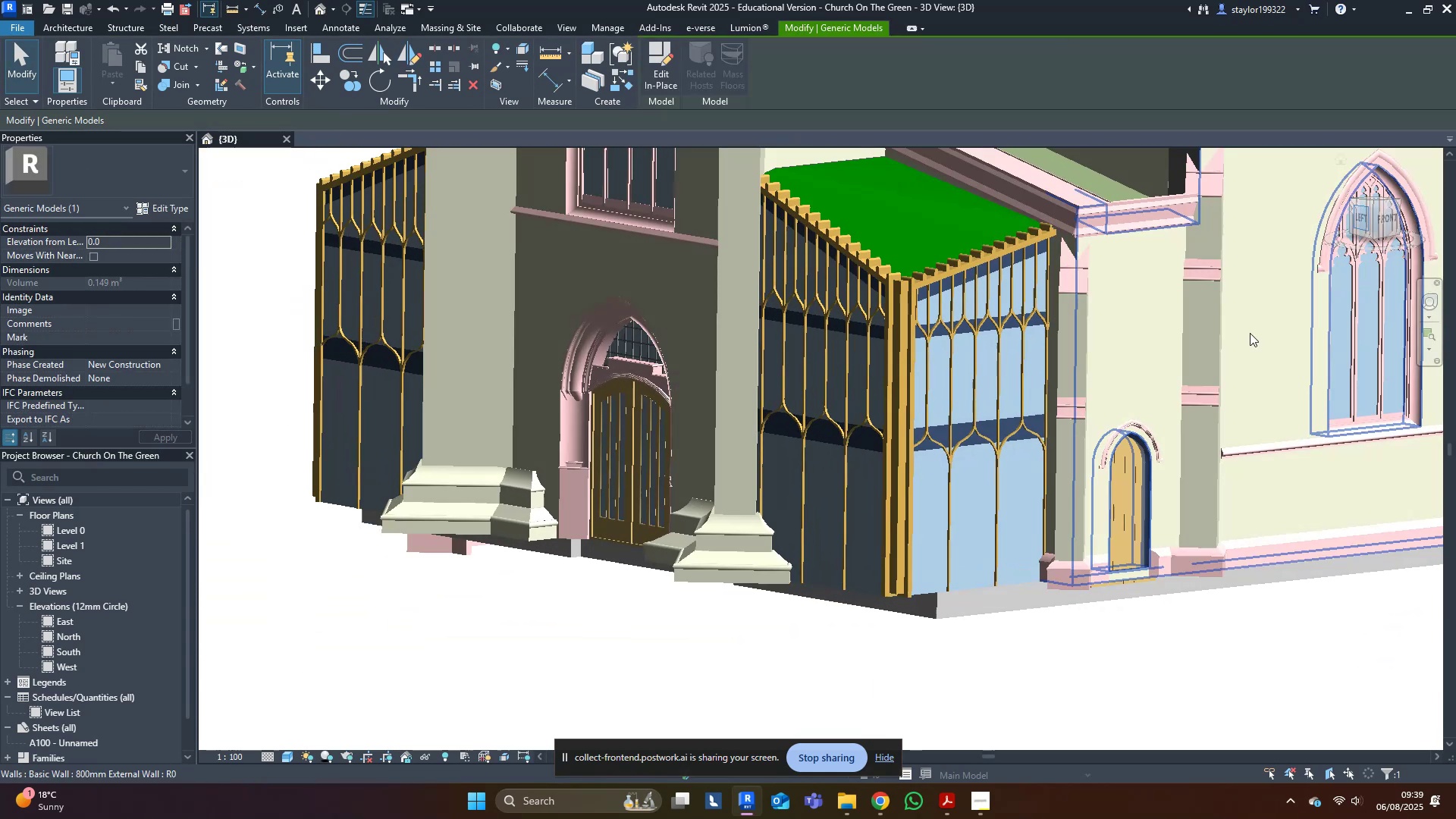 
middle_click([1171, 399])
 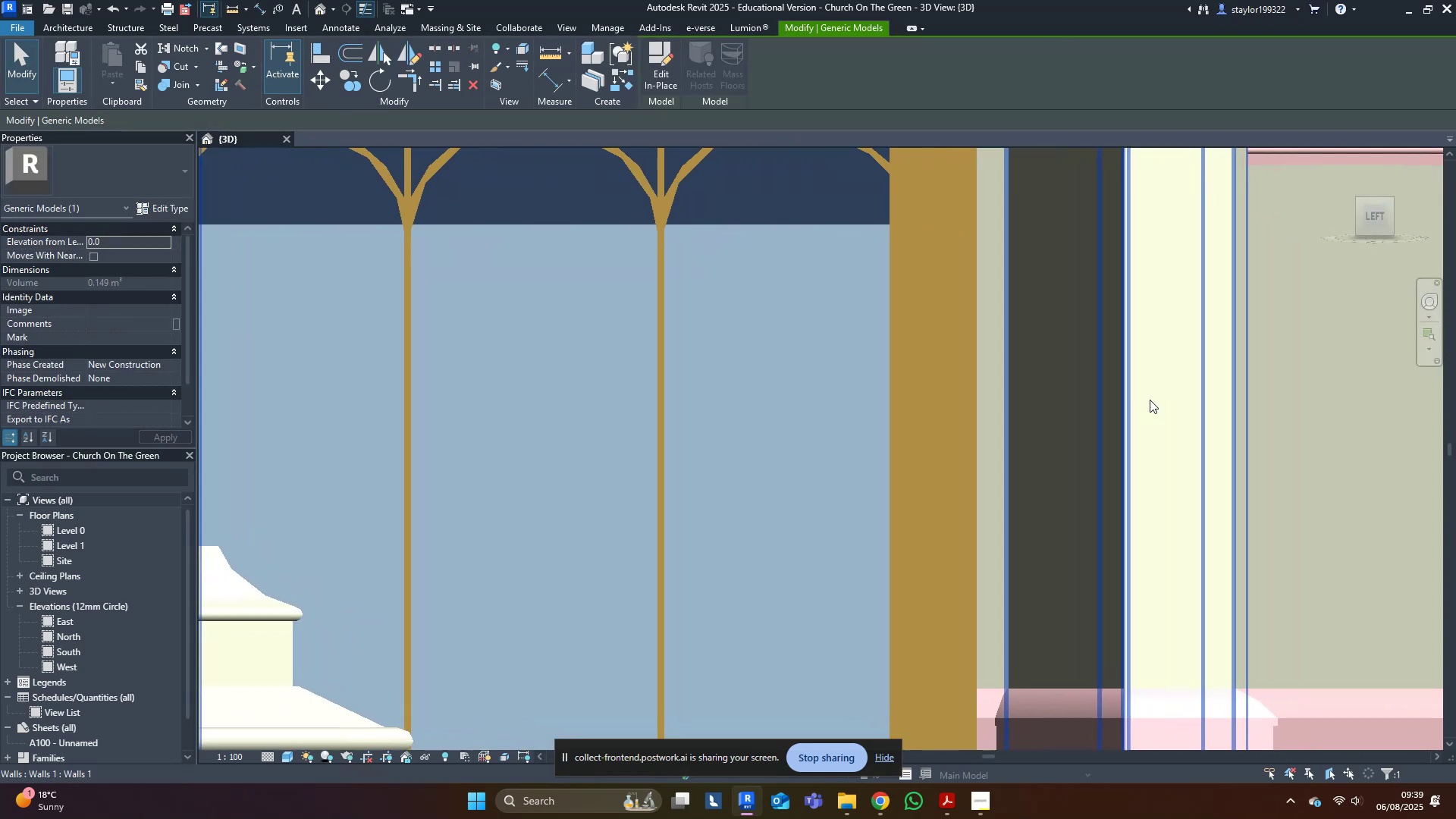 
scroll: coordinate [1134, 647], scroll_direction: down, amount: 9.0
 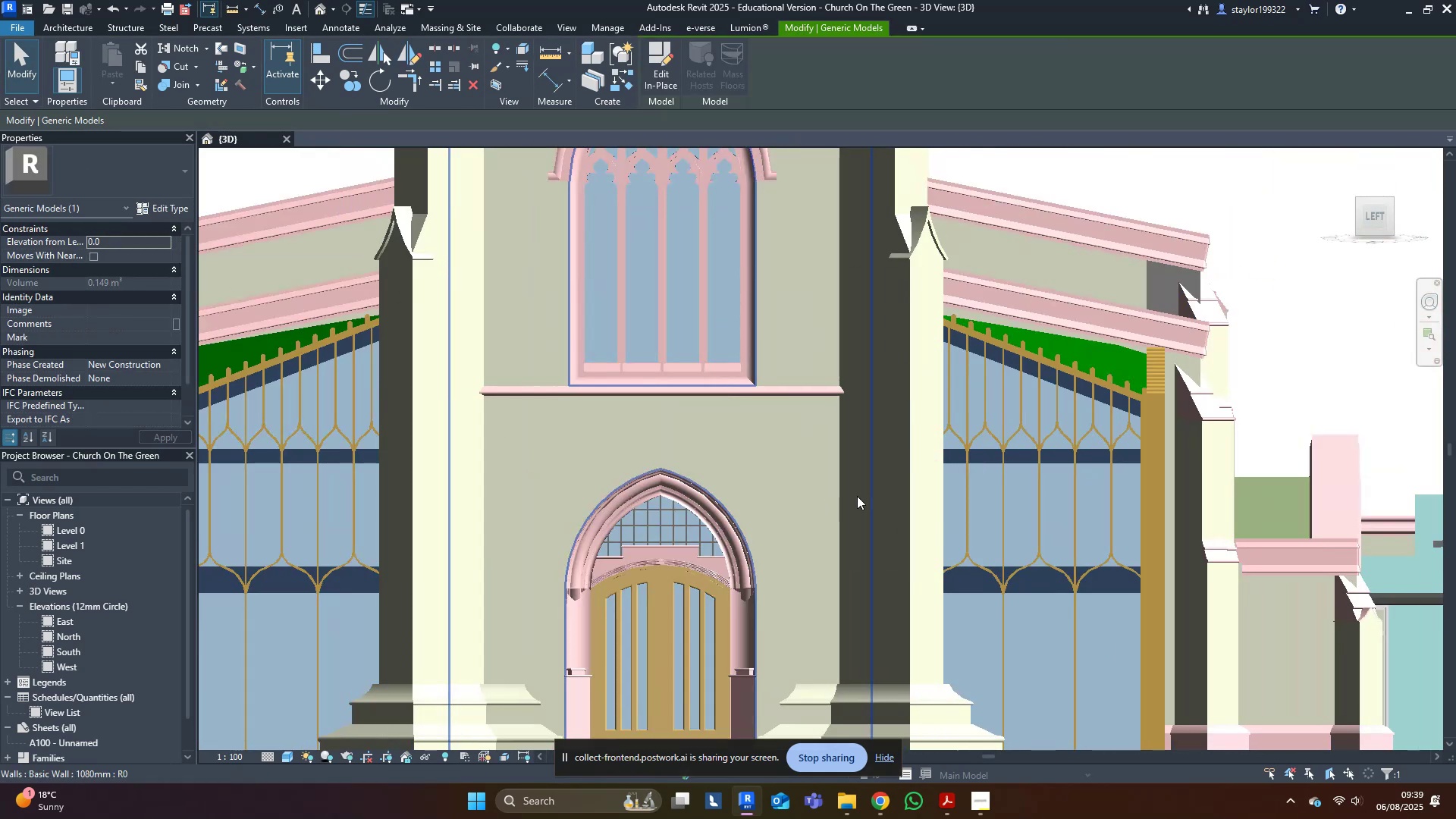 
scroll: coordinate [732, 441], scroll_direction: up, amount: 3.0
 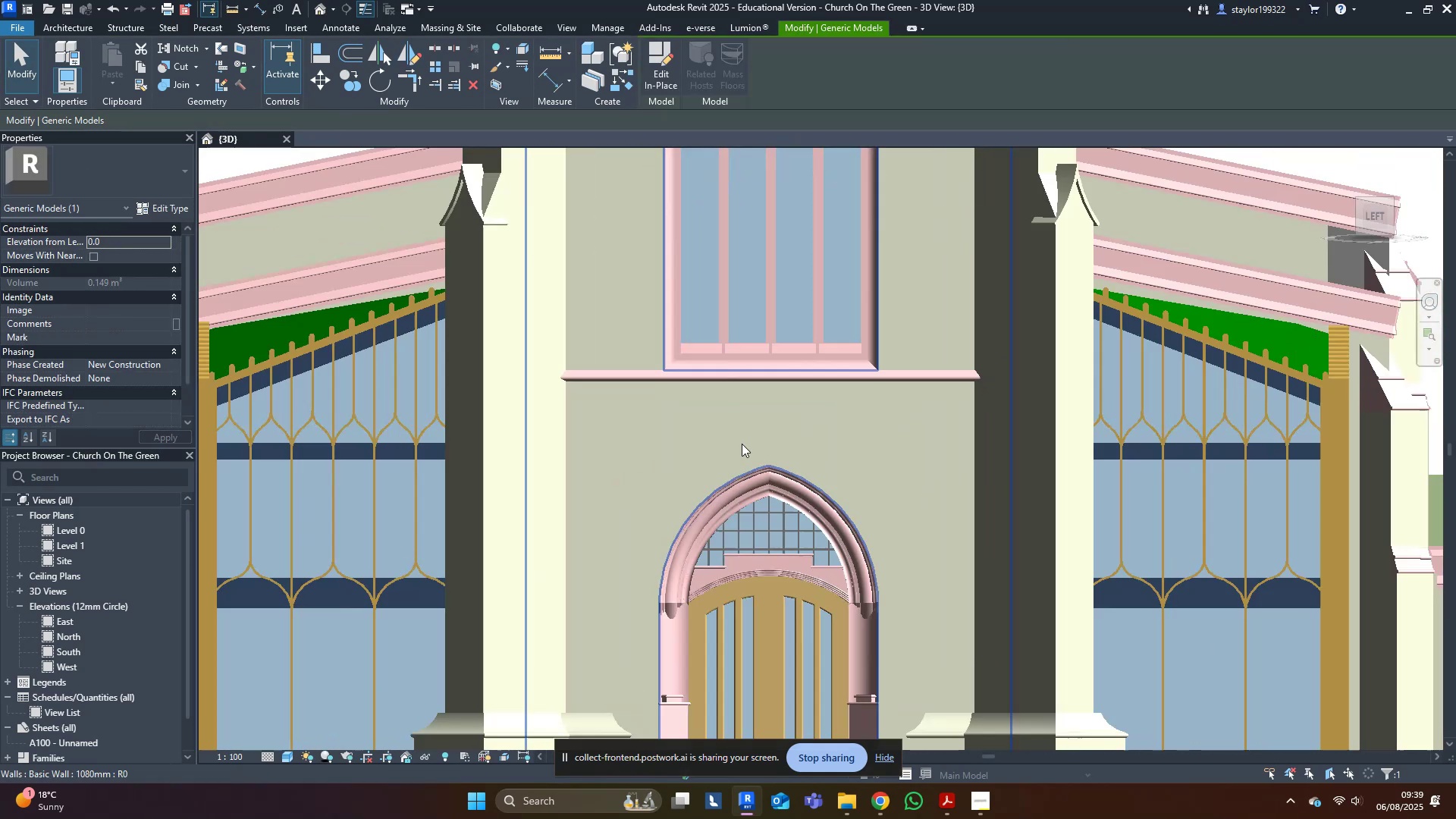 
type(dm)
 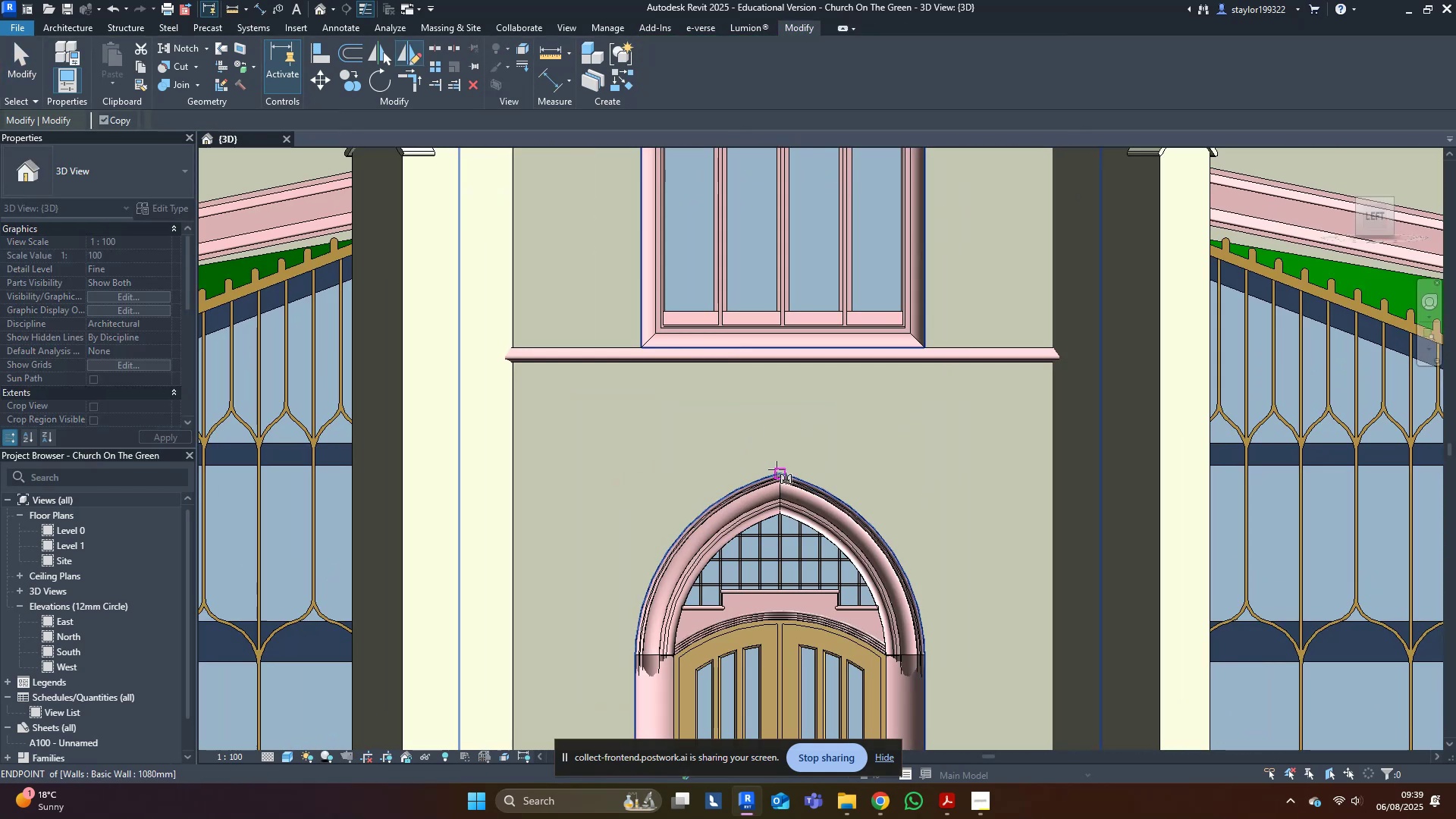 
left_click([778, 469])
 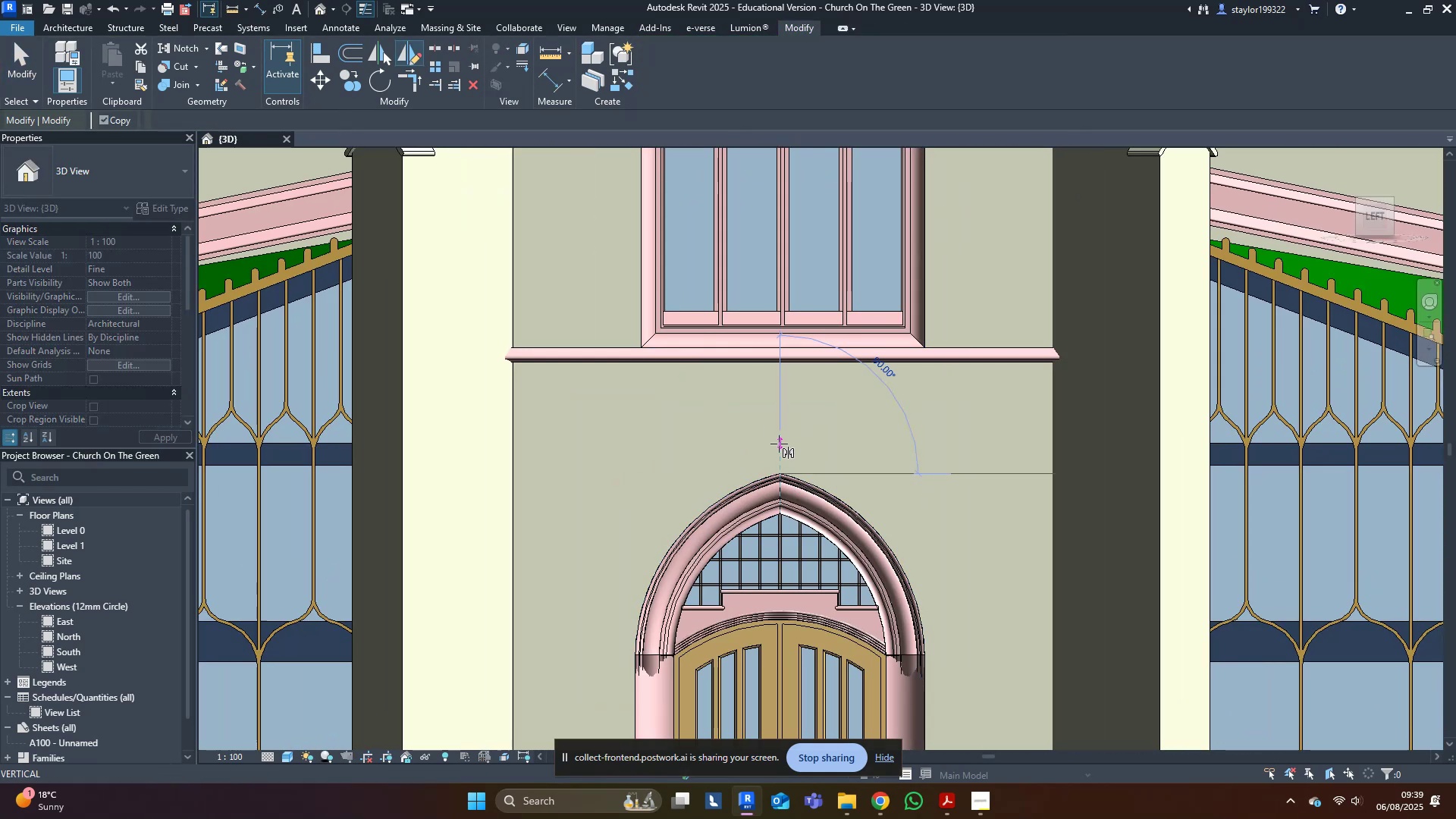 
double_click([779, 442])
 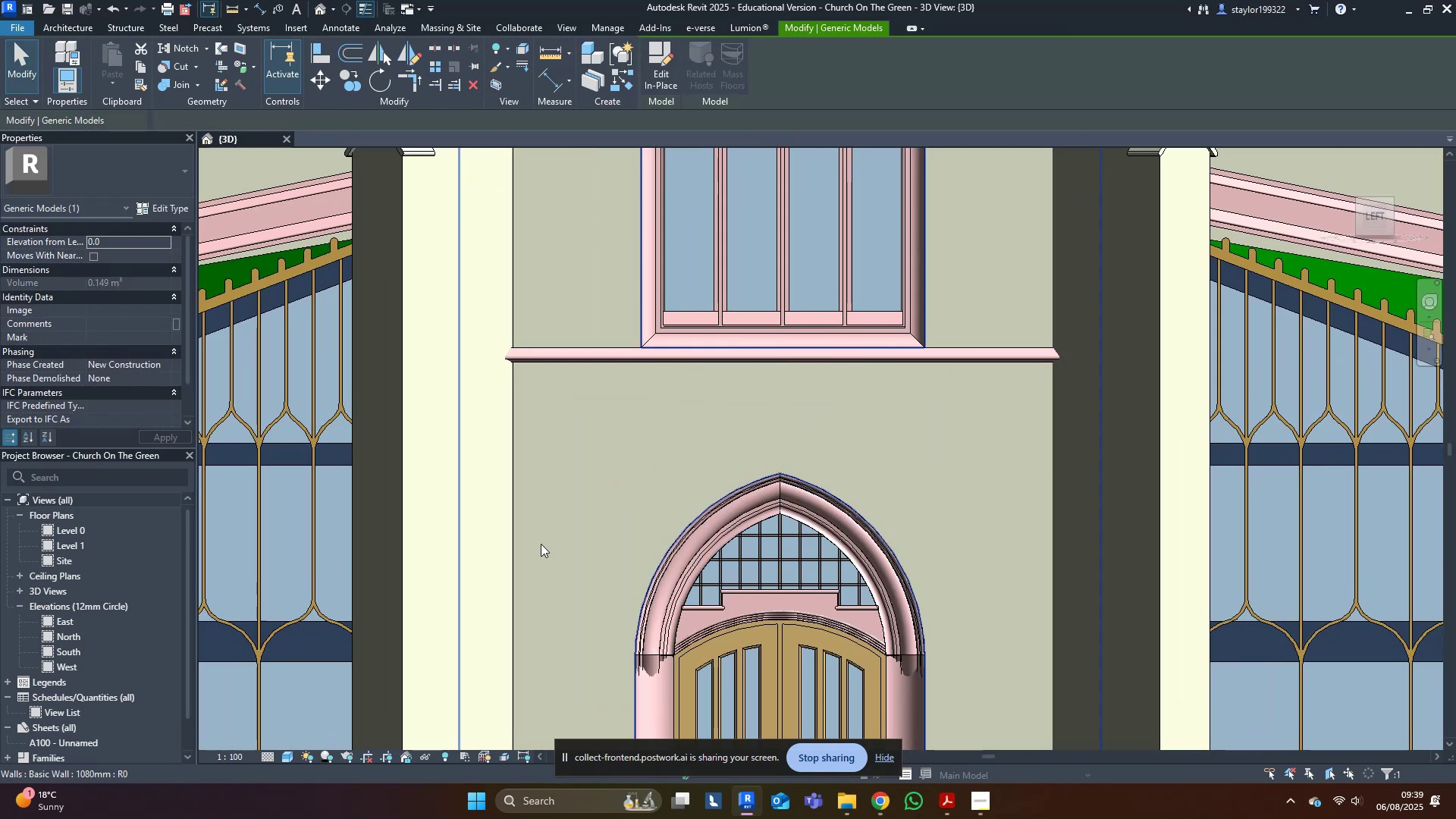 
scroll: coordinate [1083, 419], scroll_direction: down, amount: 3.0
 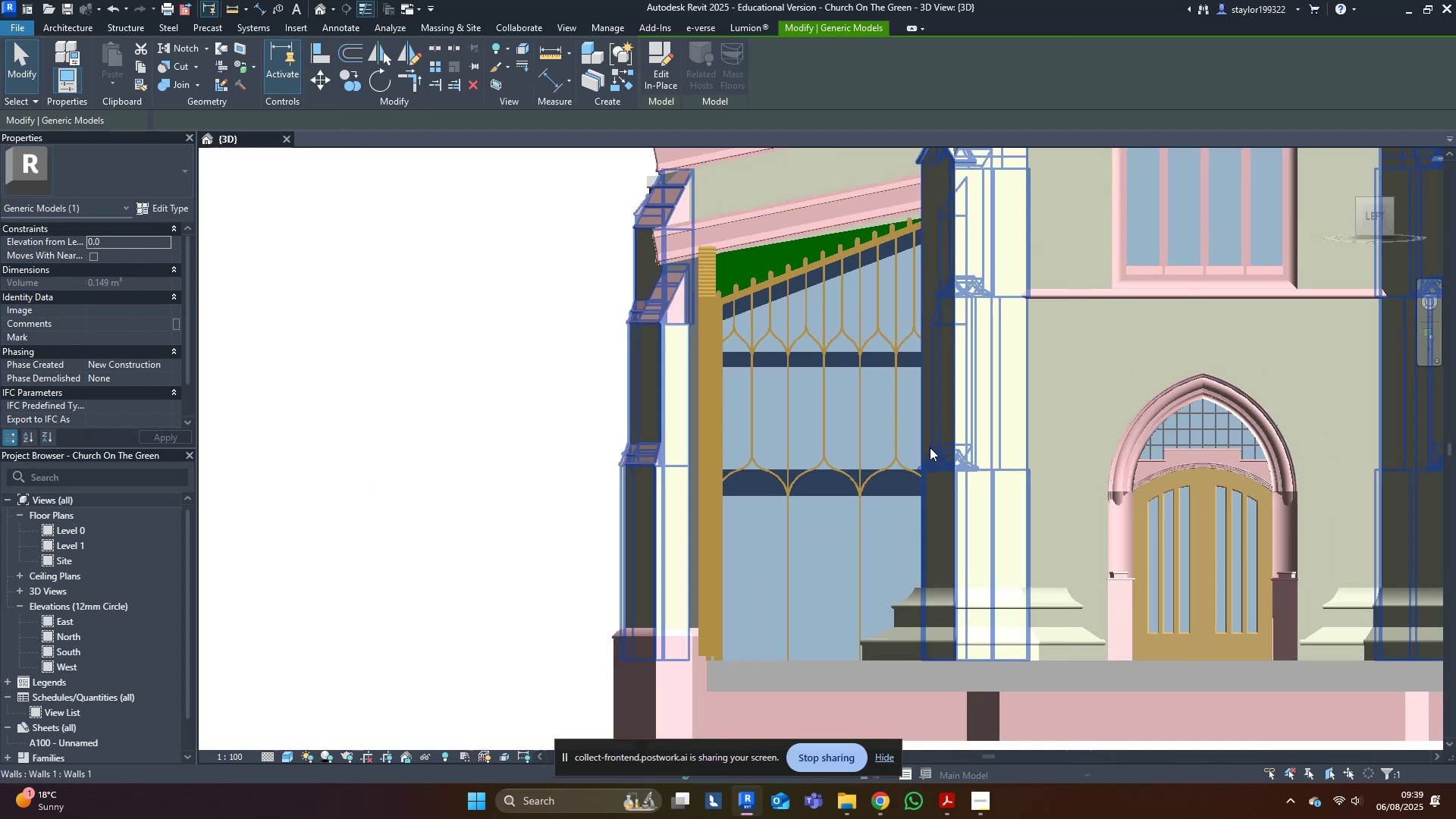 
hold_key(key=ShiftLeft, duration=0.6)
 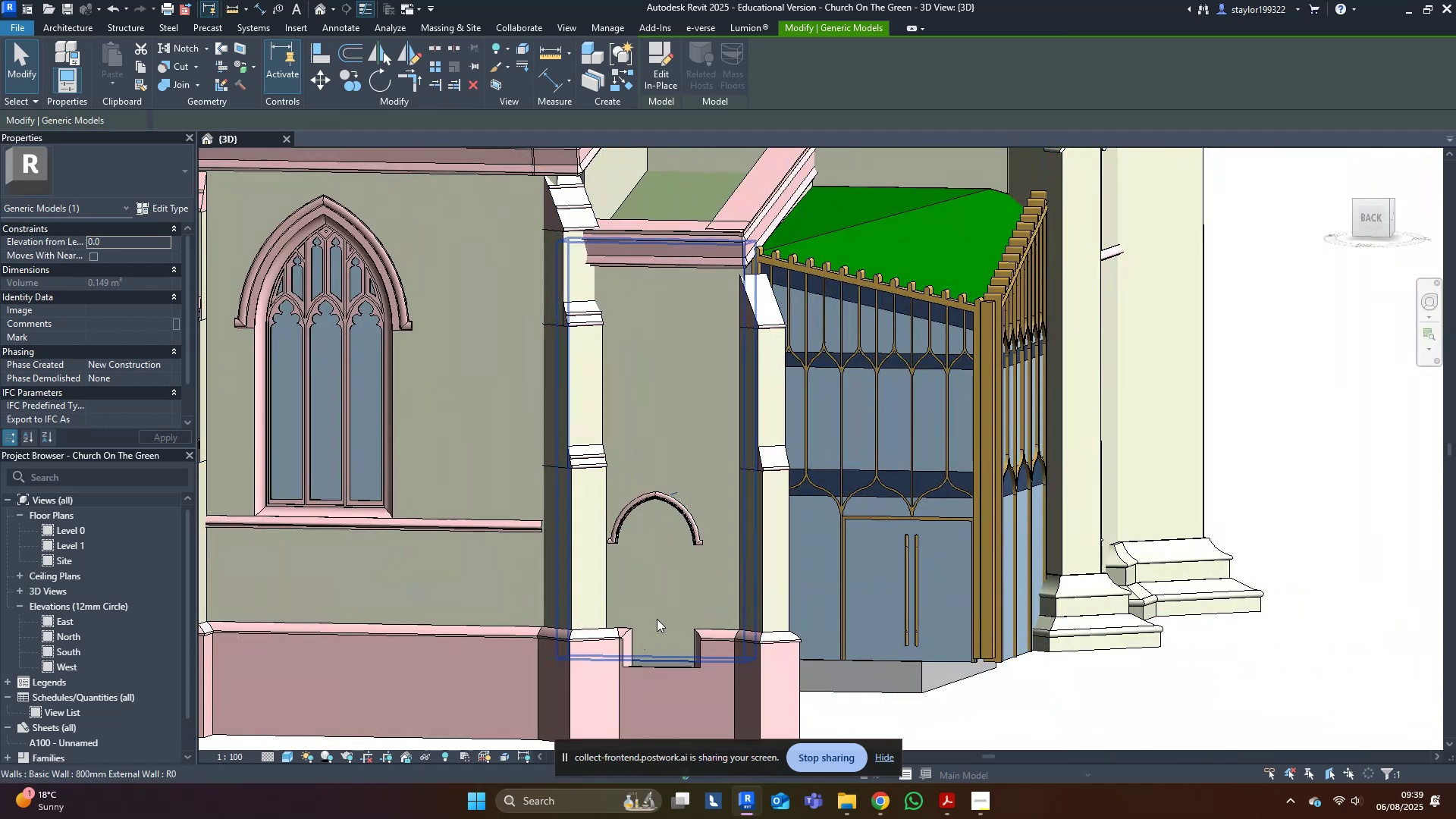 
type(wf)
 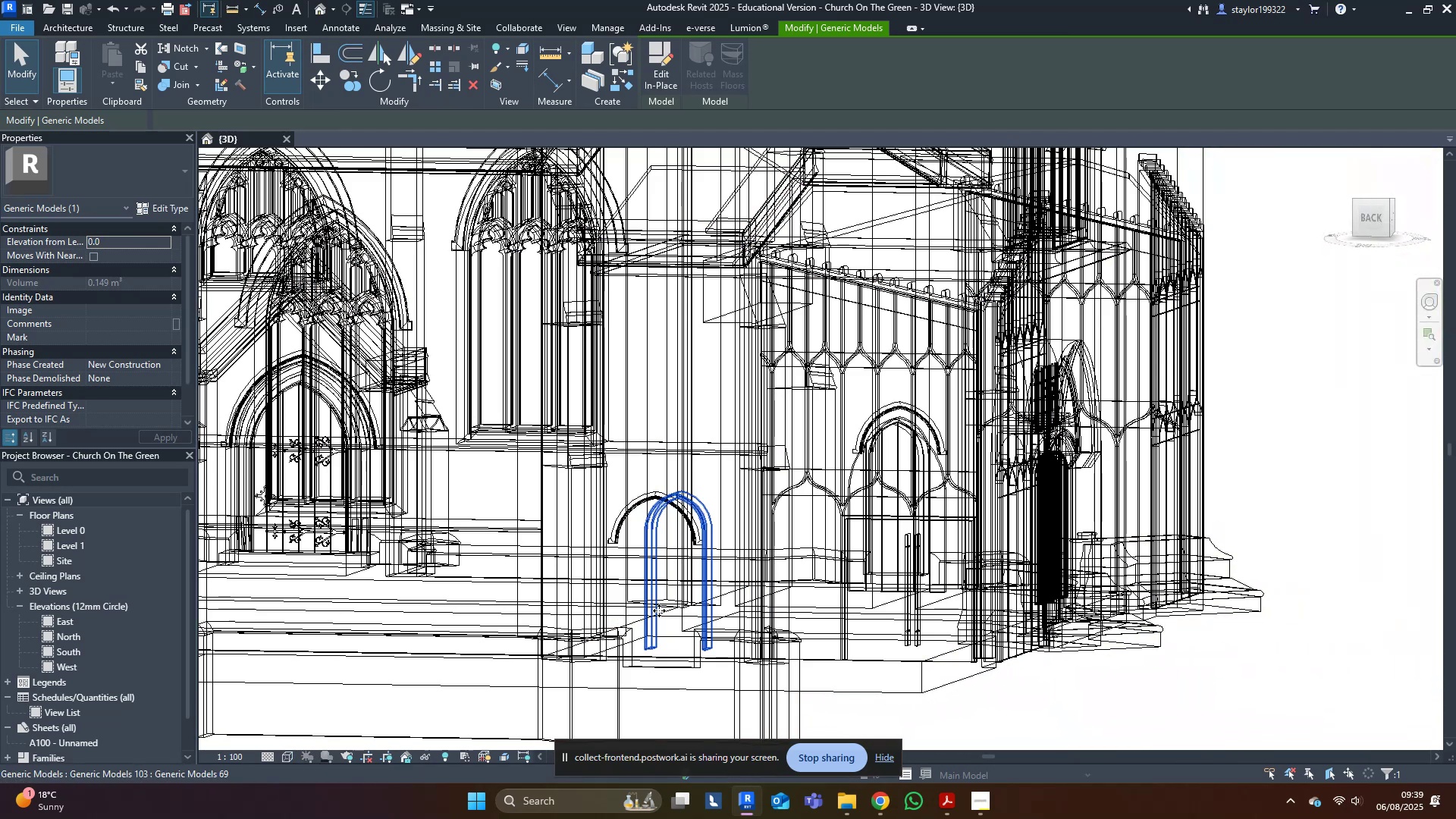 
hold_key(key=ShiftLeft, duration=0.33)
 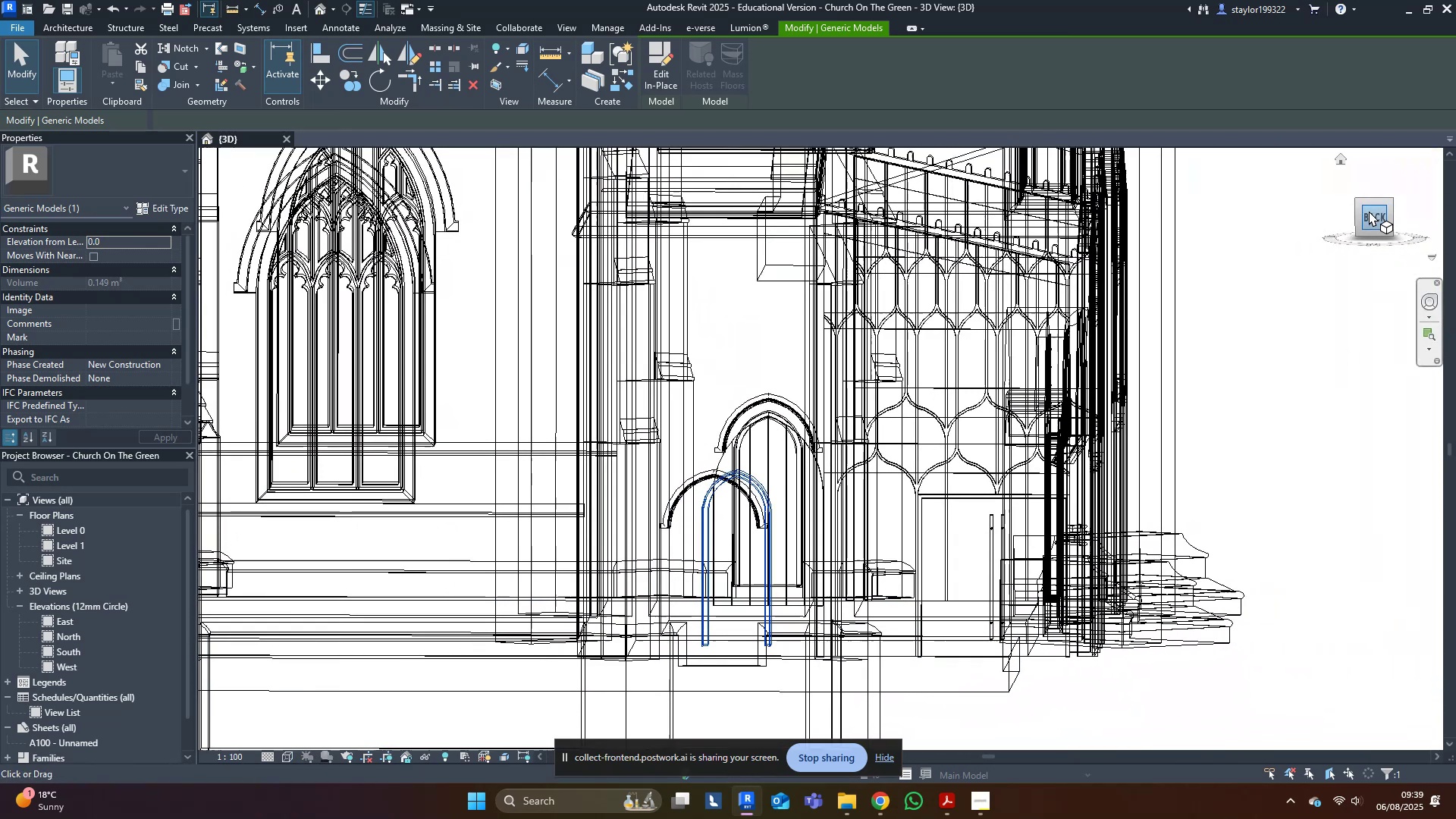 
scroll: coordinate [868, 516], scroll_direction: down, amount: 1.0
 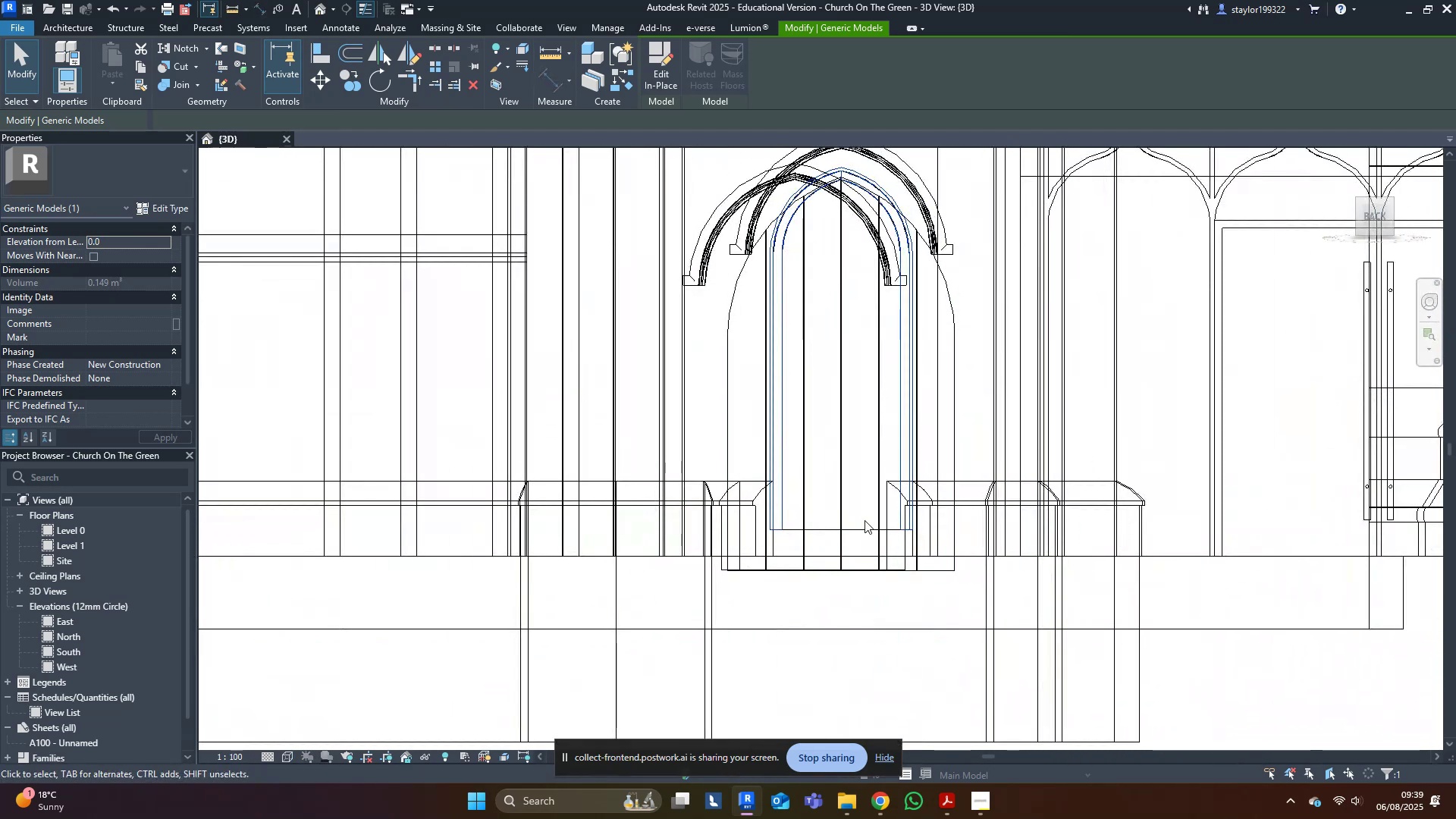 
type(sdwfsdwf)
 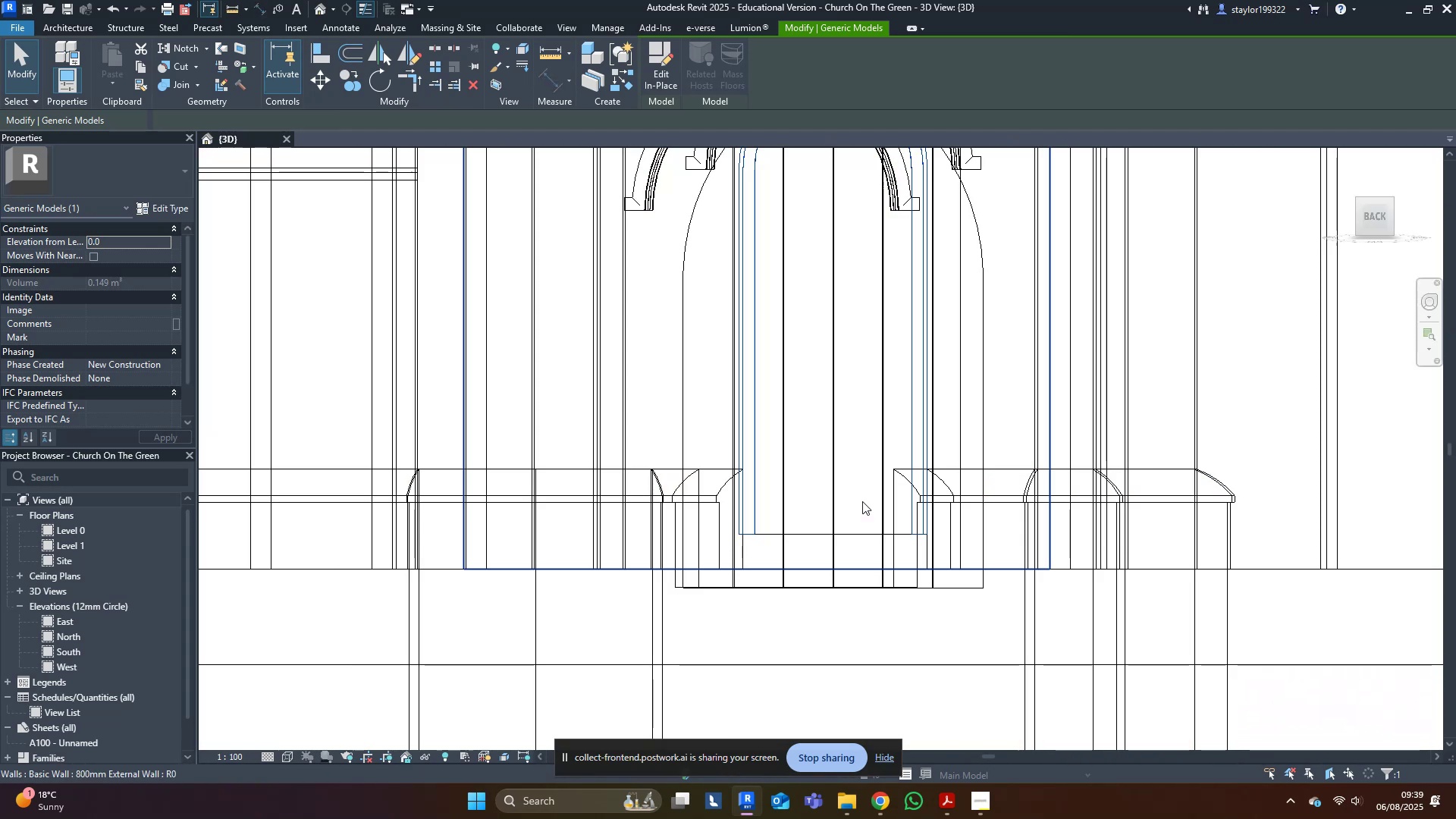 
key(Shift+ArrowLeft)
 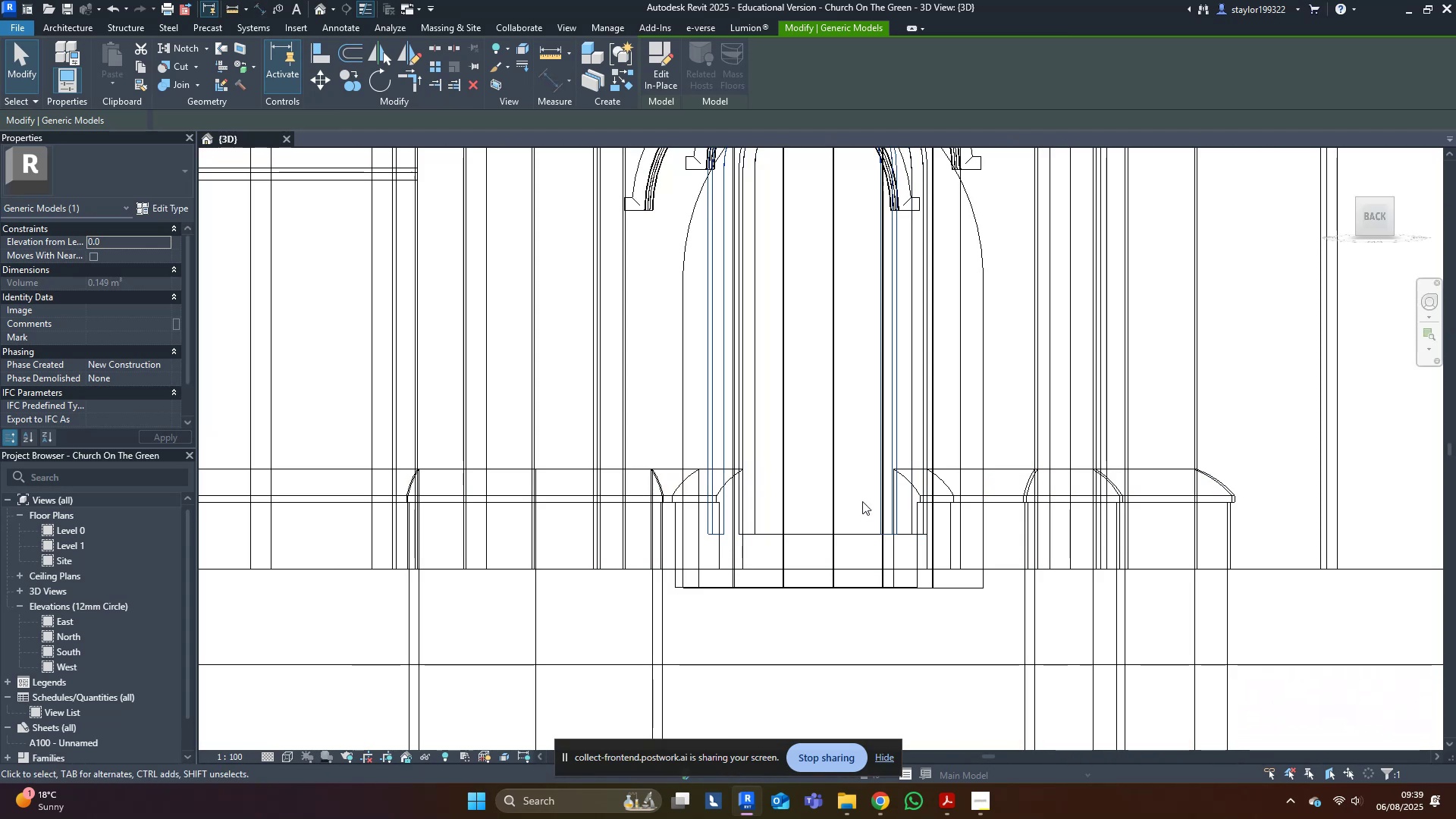 
key(ArrowLeft)
 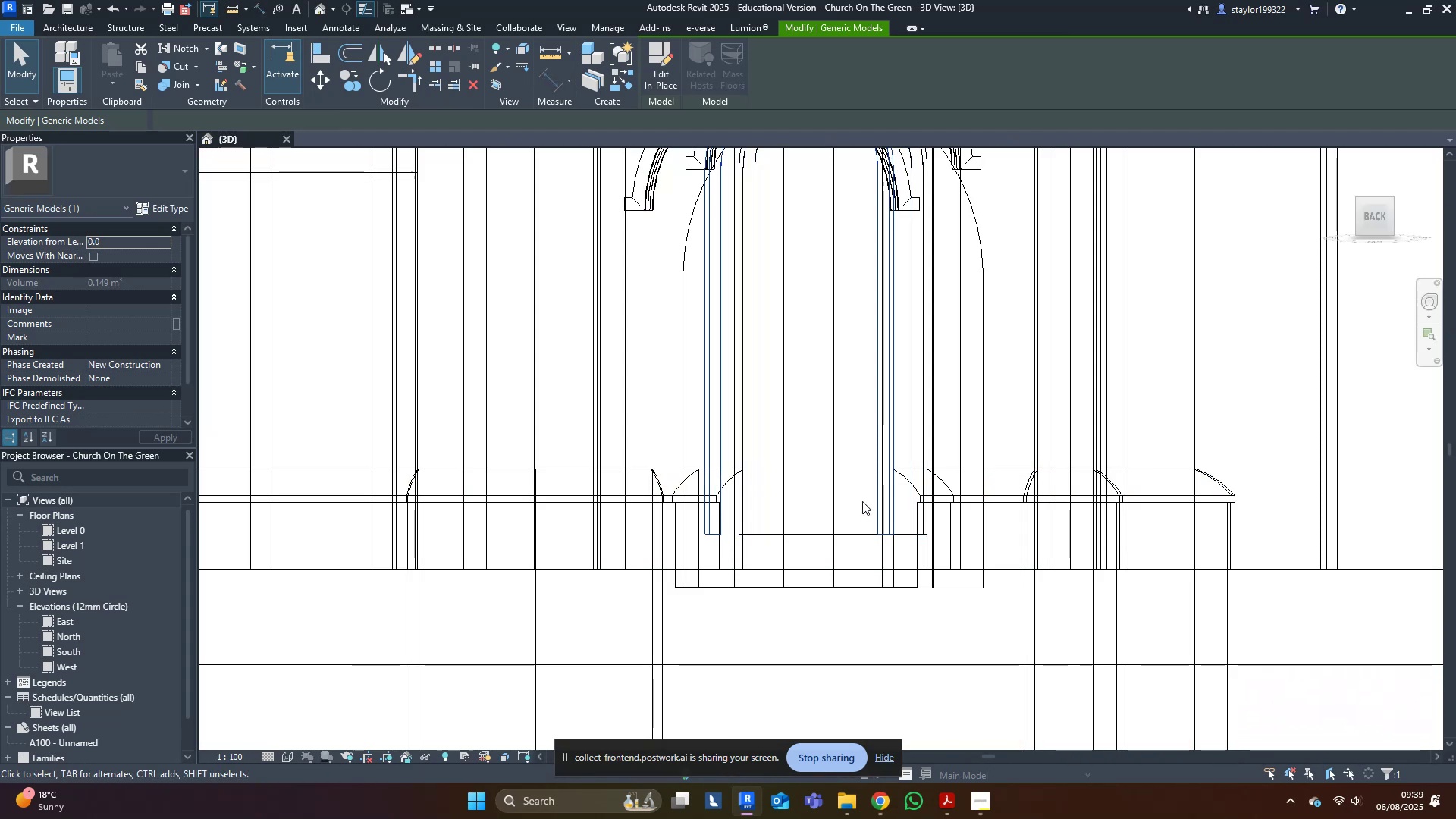 
key(ArrowRight)
 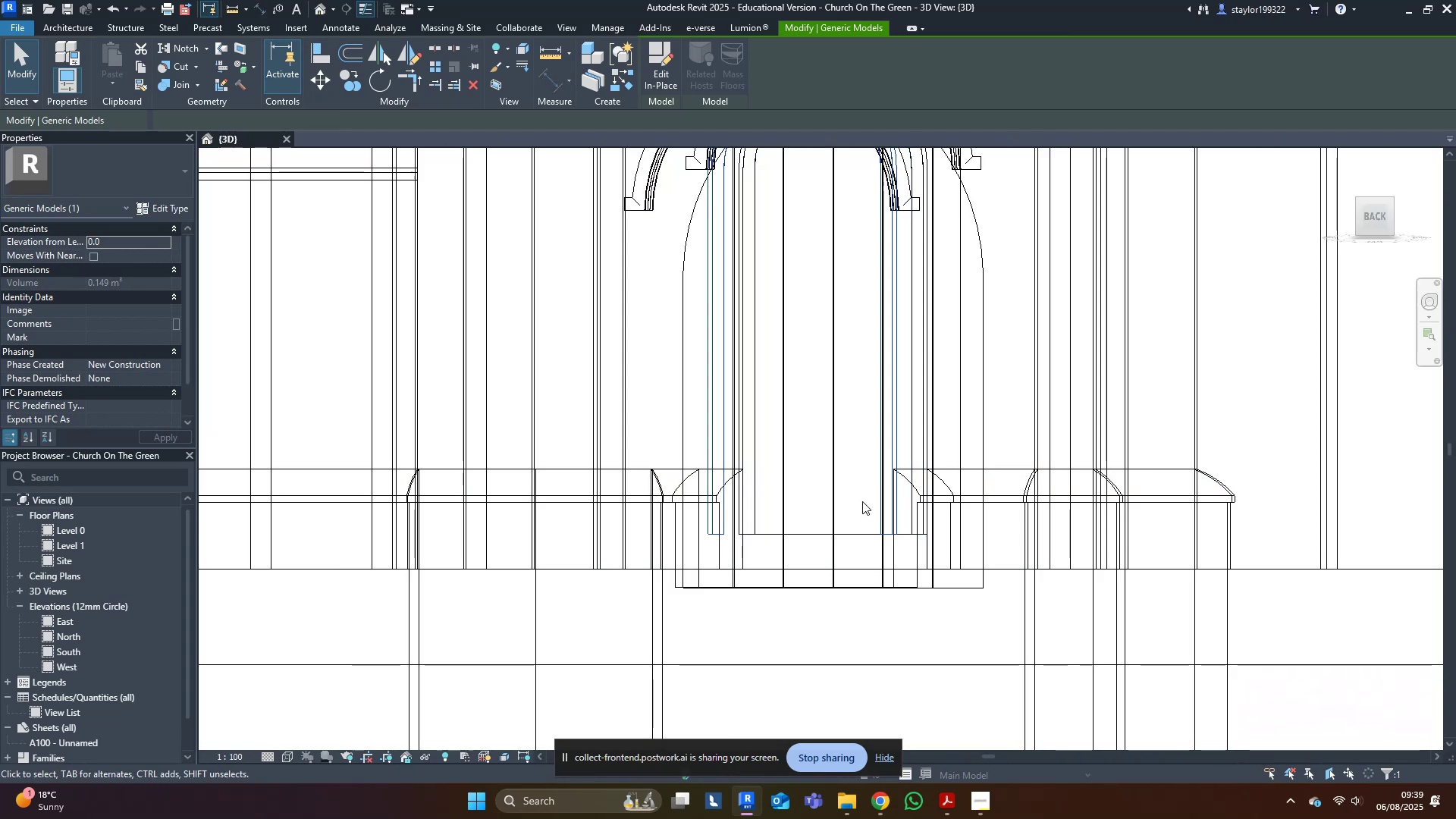 
type(sd)
 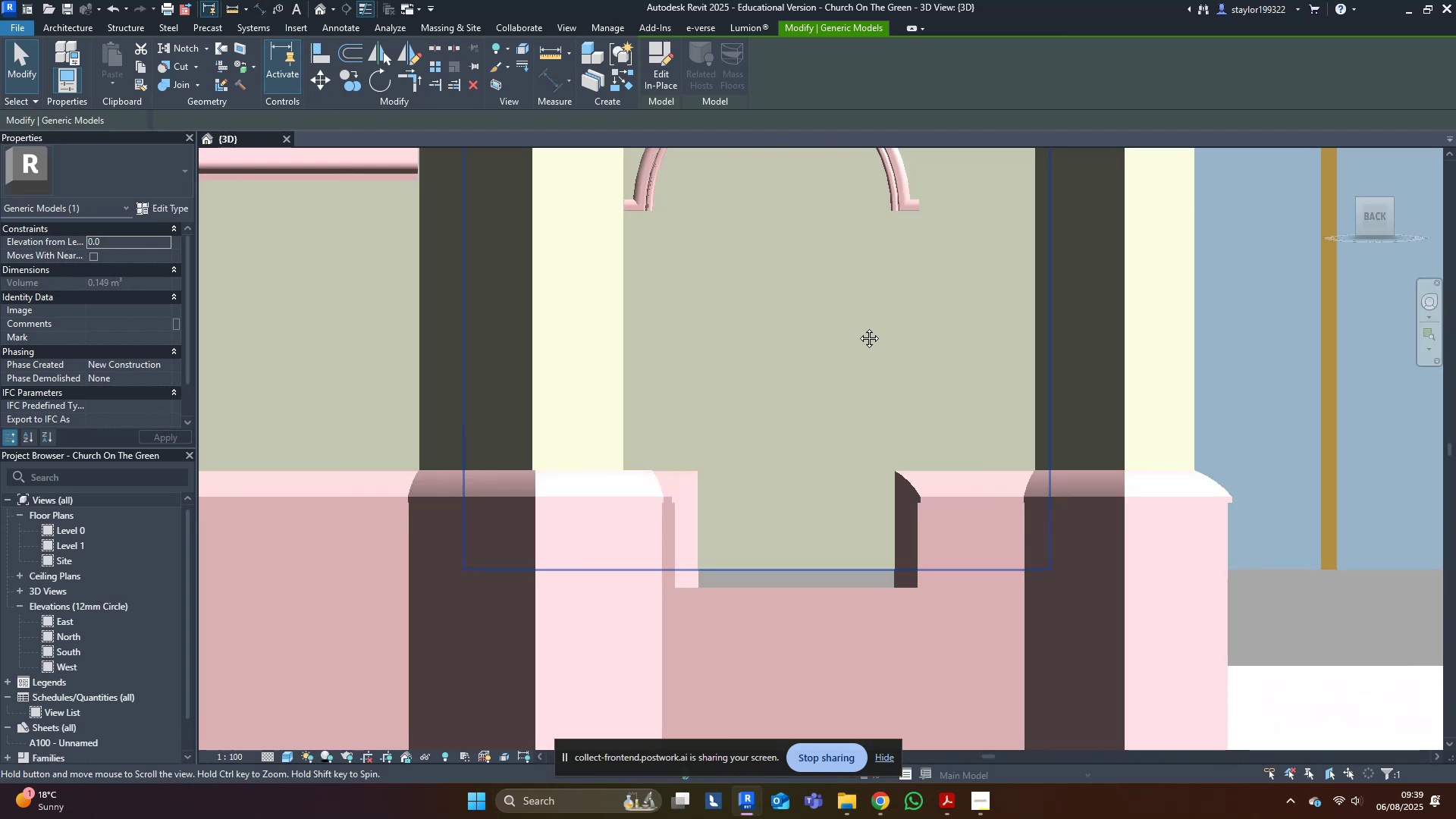 
left_click([881, 334])
 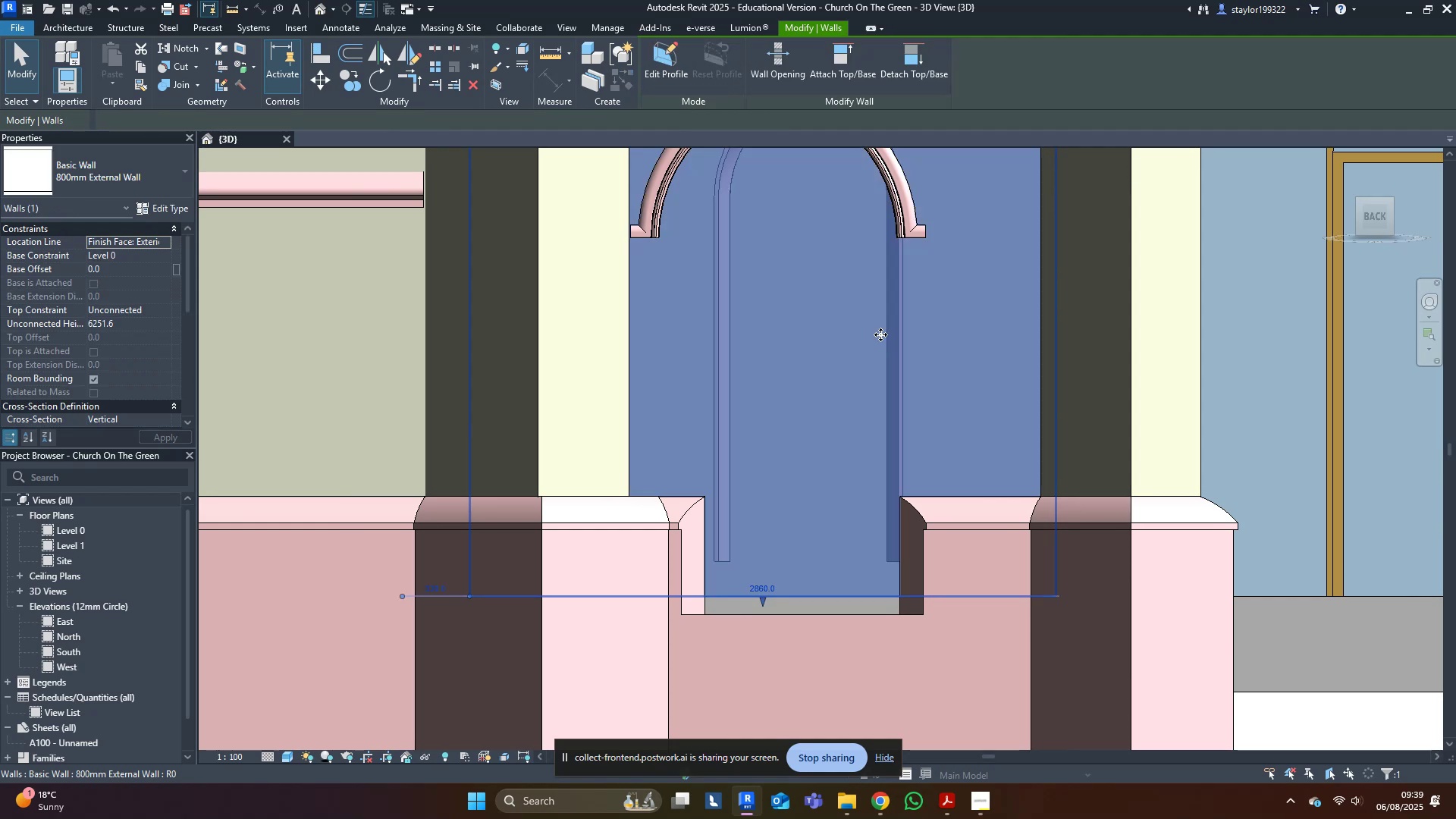 
scroll: coordinate [846, 403], scroll_direction: up, amount: 1.0
 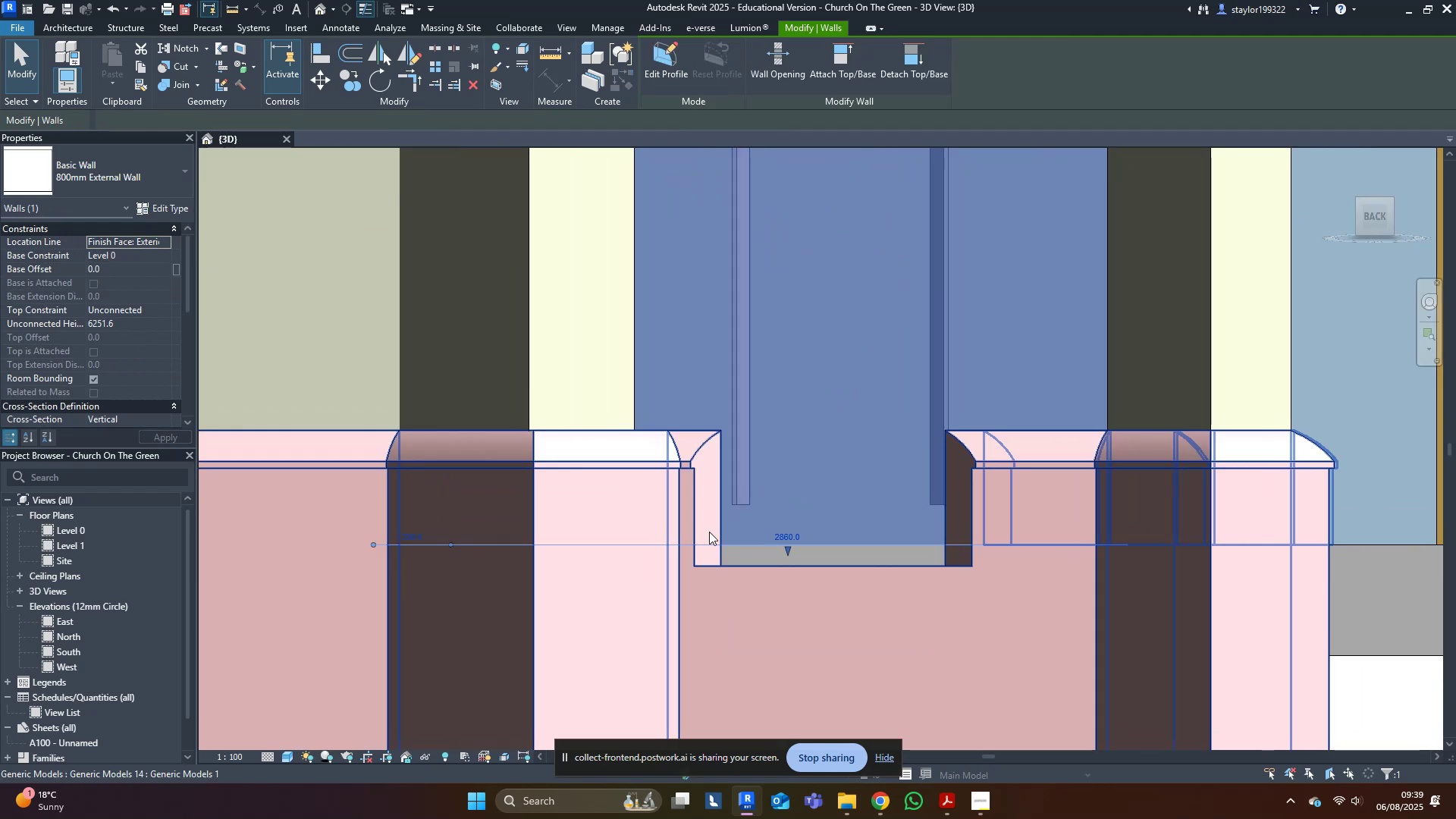 
type(wf)
 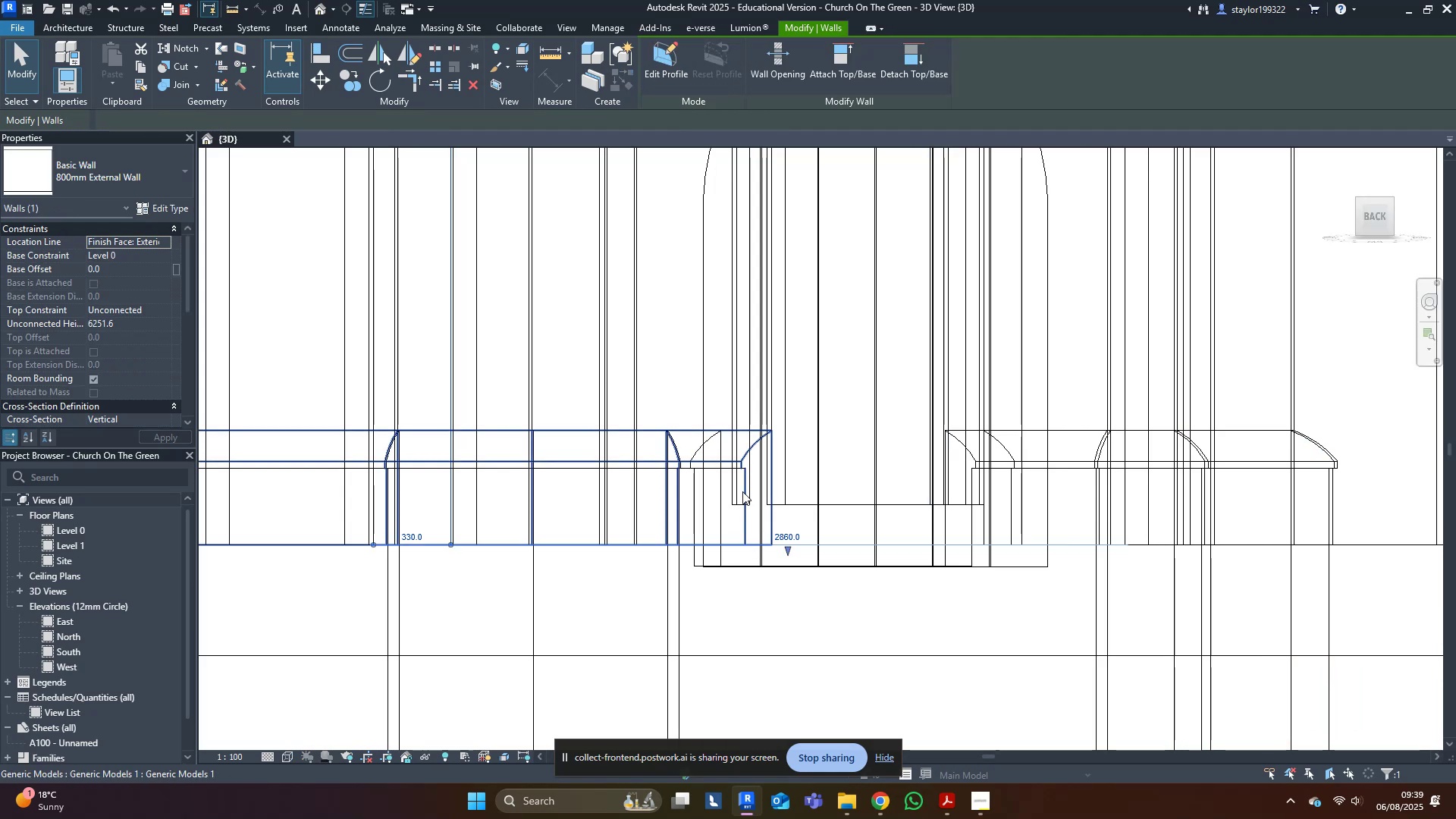 
left_click([742, 491])
 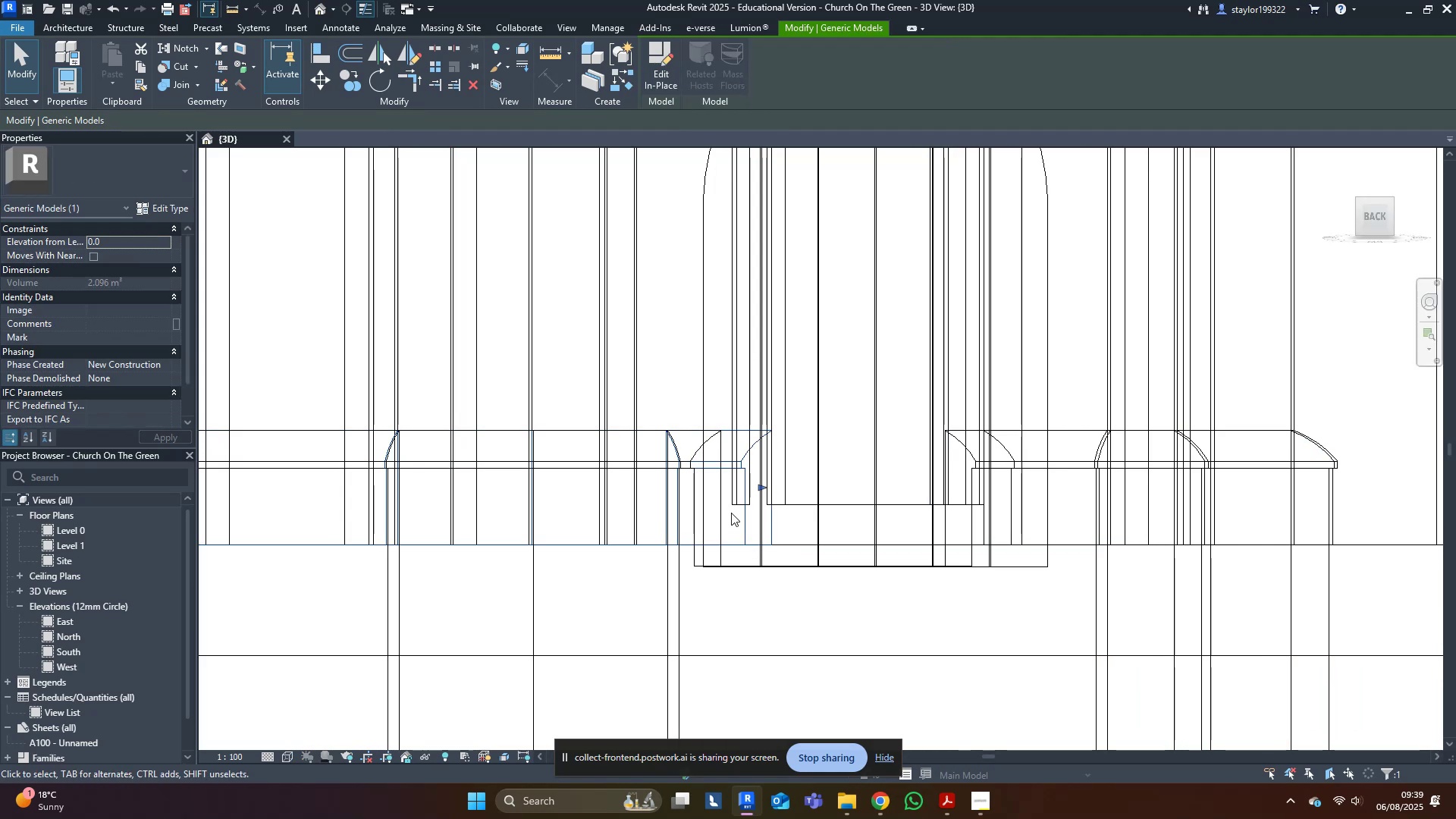 
hold_key(key=ControlLeft, duration=0.68)
left_click([731, 508])
 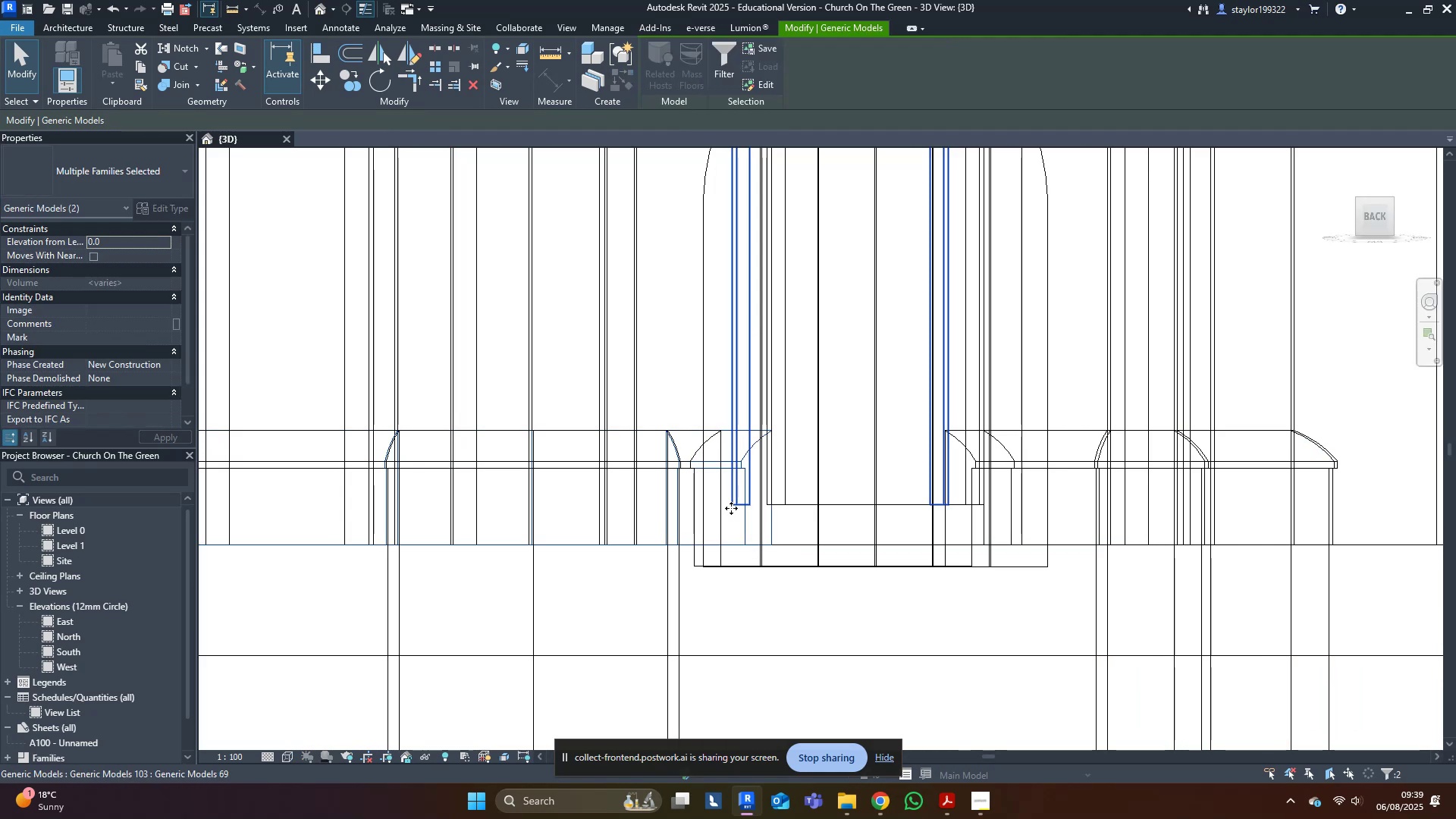 
type(hi)
 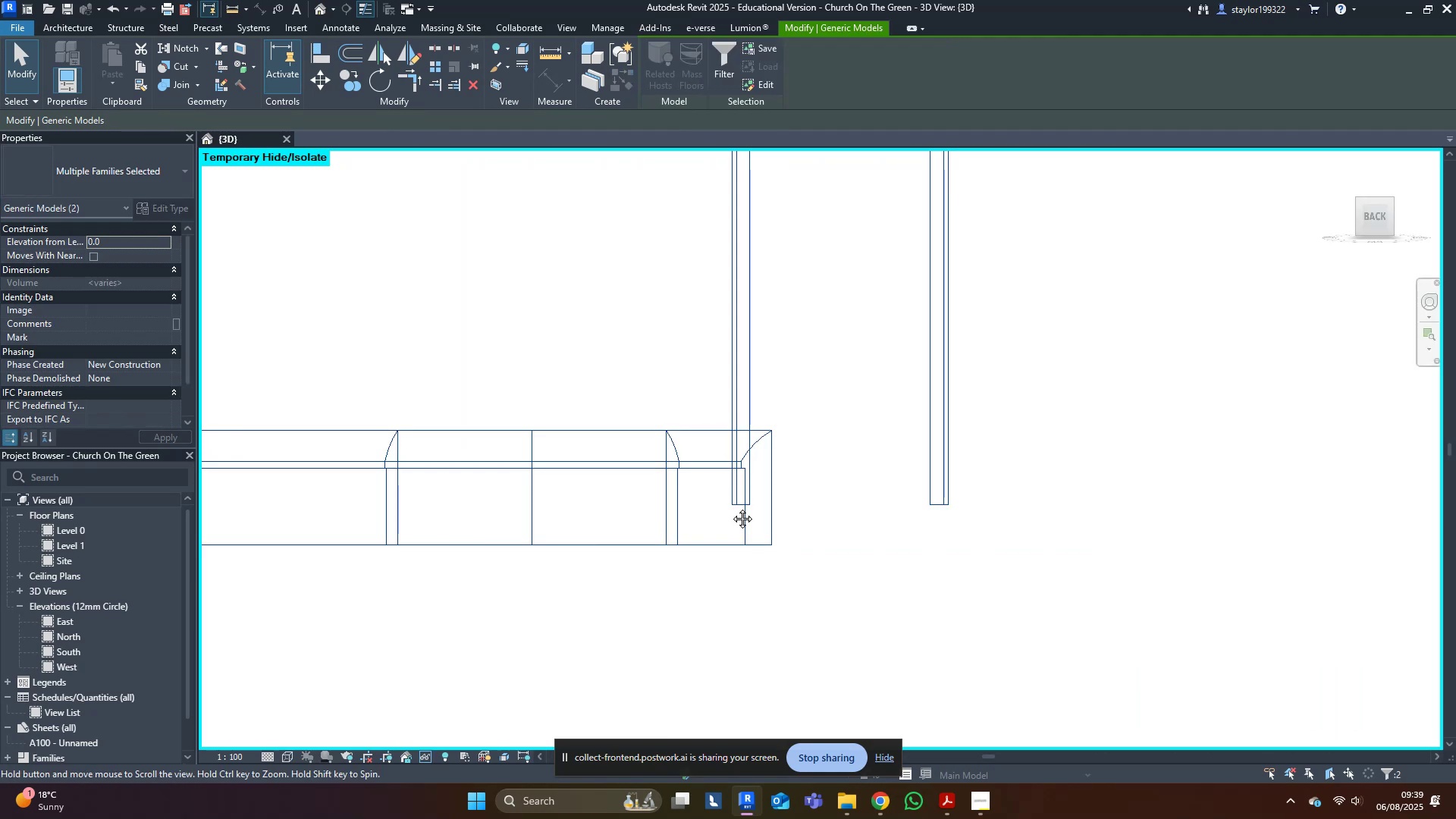 
middle_click([731, 507])
 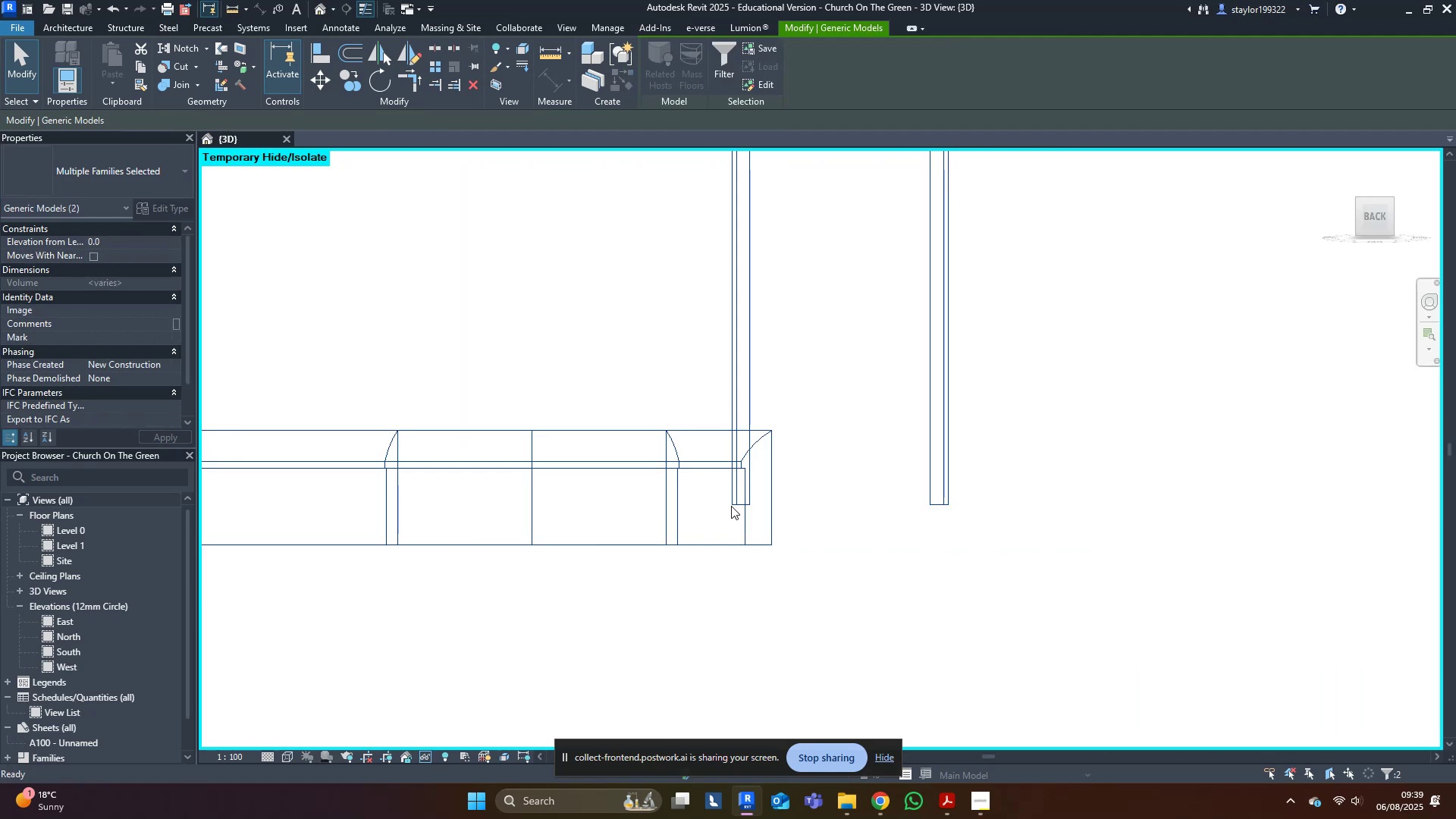 
key(Escape)
type(sd)
 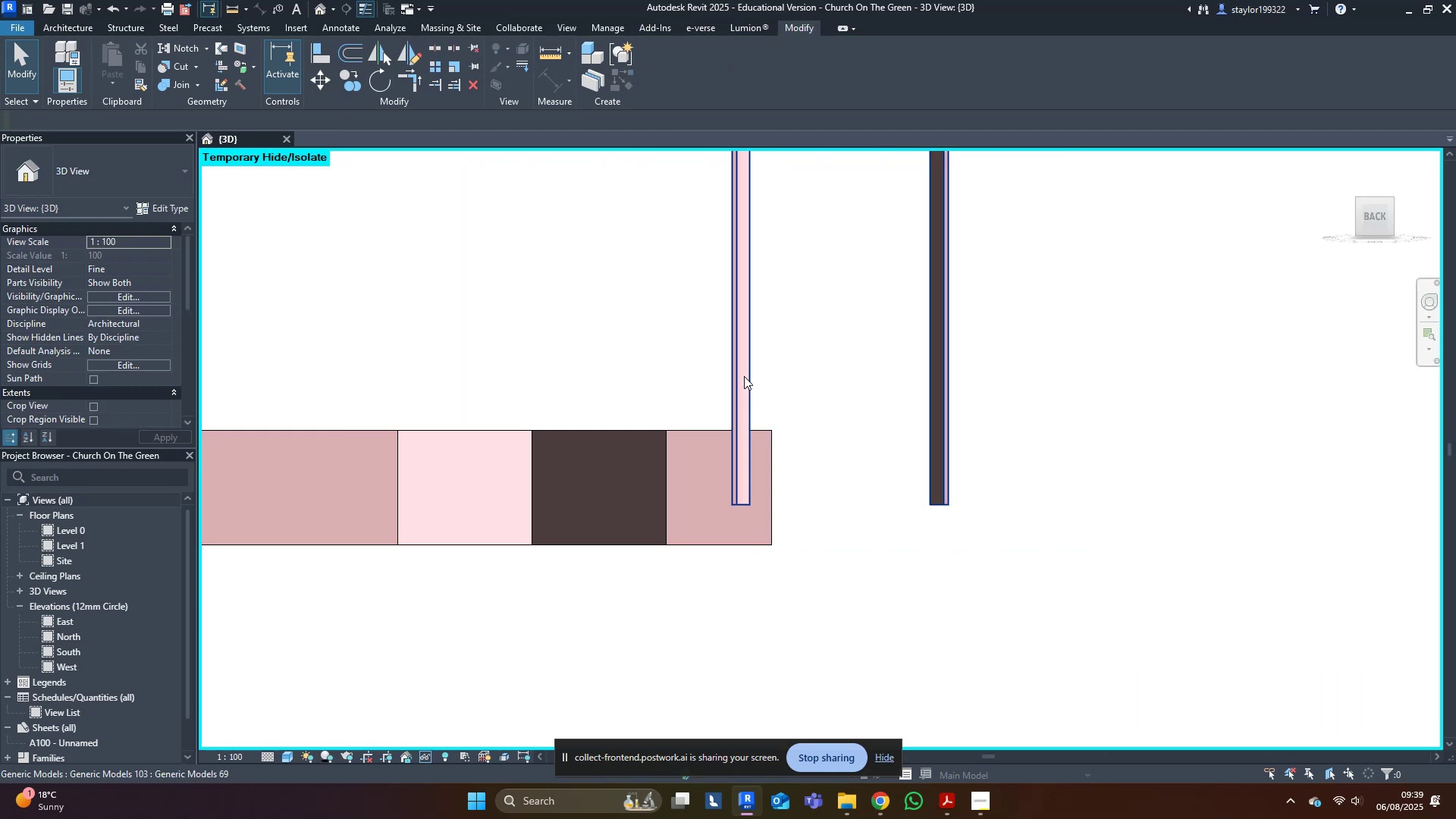 
left_click([744, 376])
 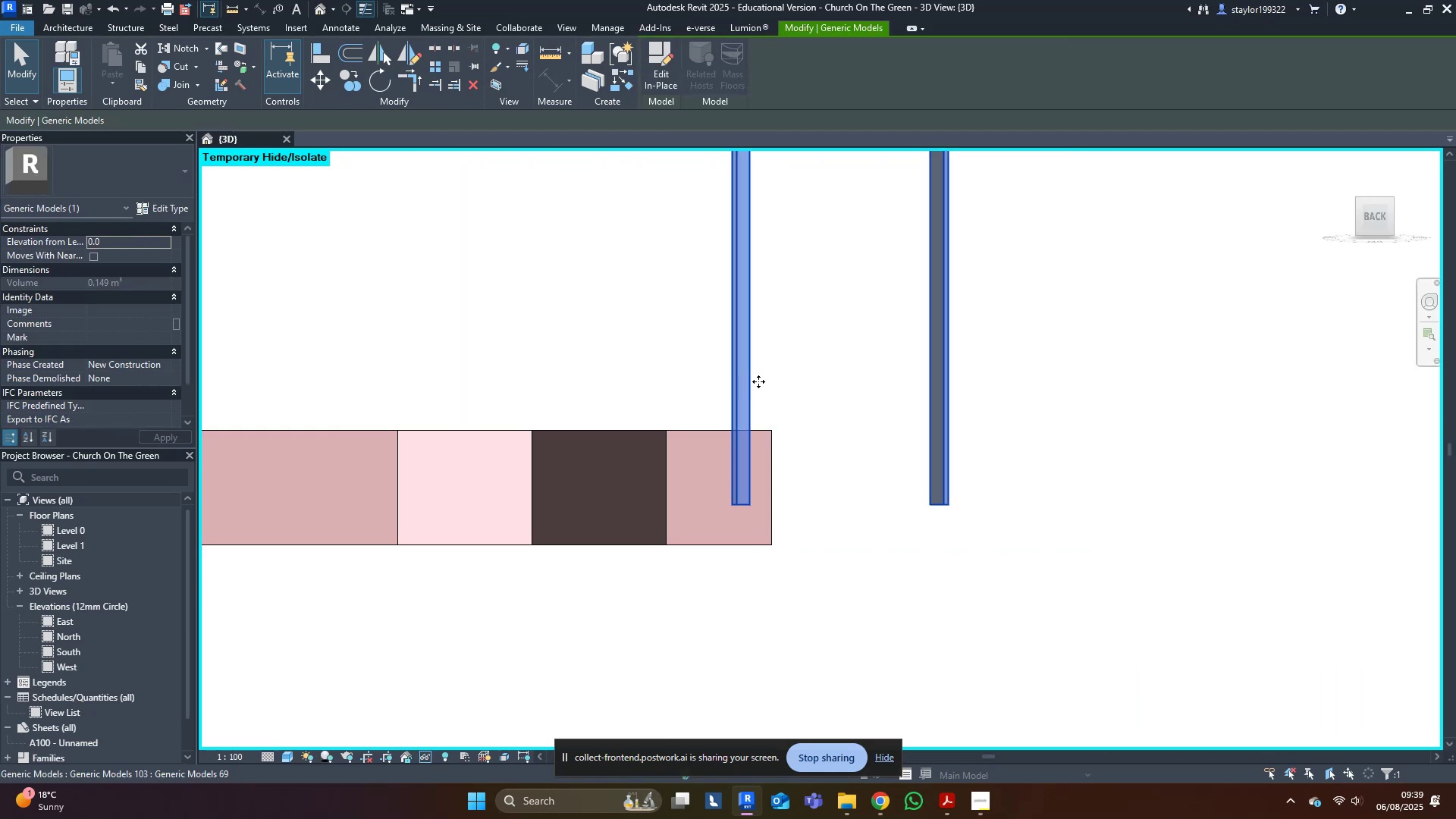 
hold_key(key=ShiftLeft, duration=0.49)
 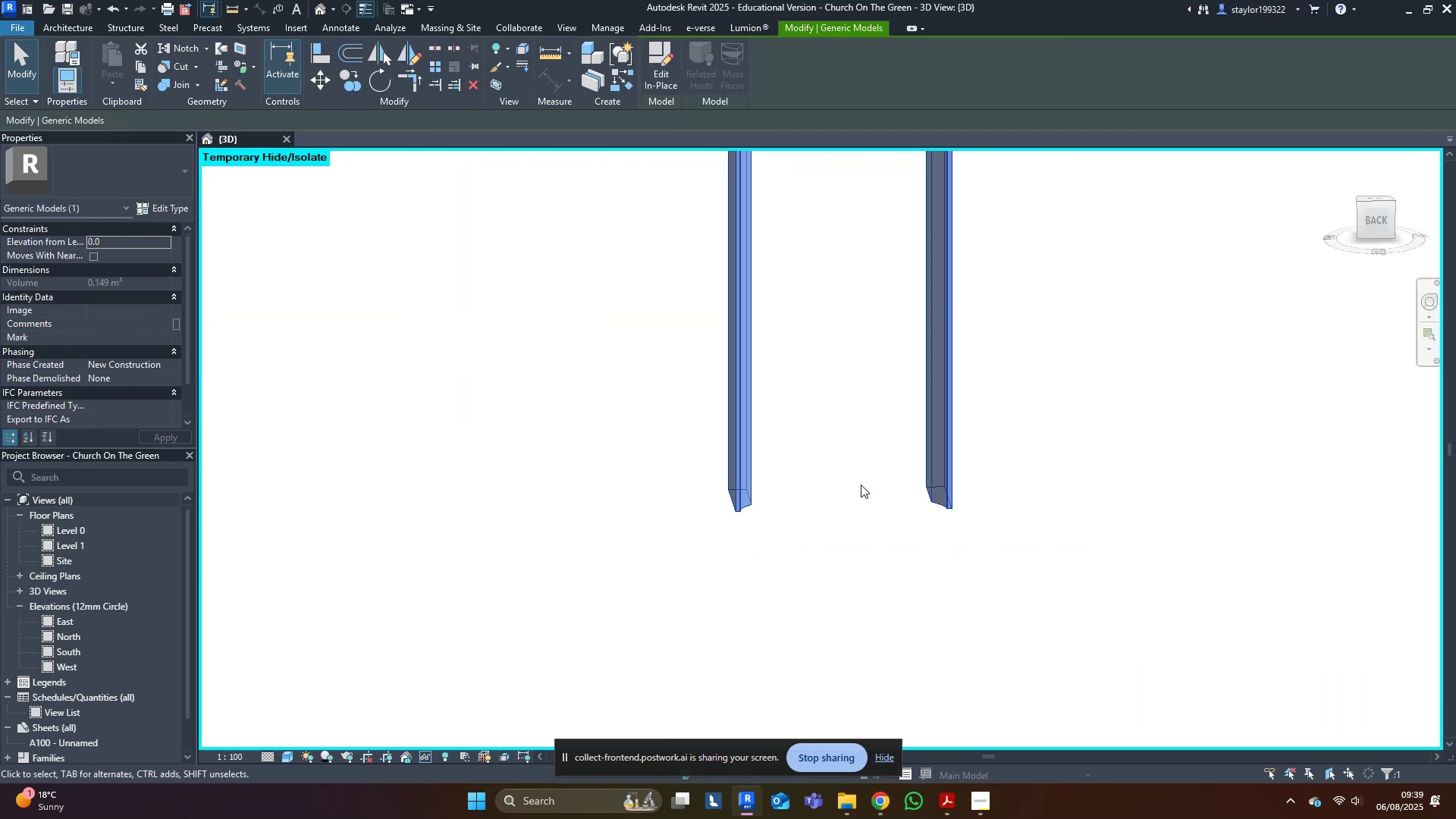 
scroll: coordinate [858, 485], scroll_direction: down, amount: 10.0
 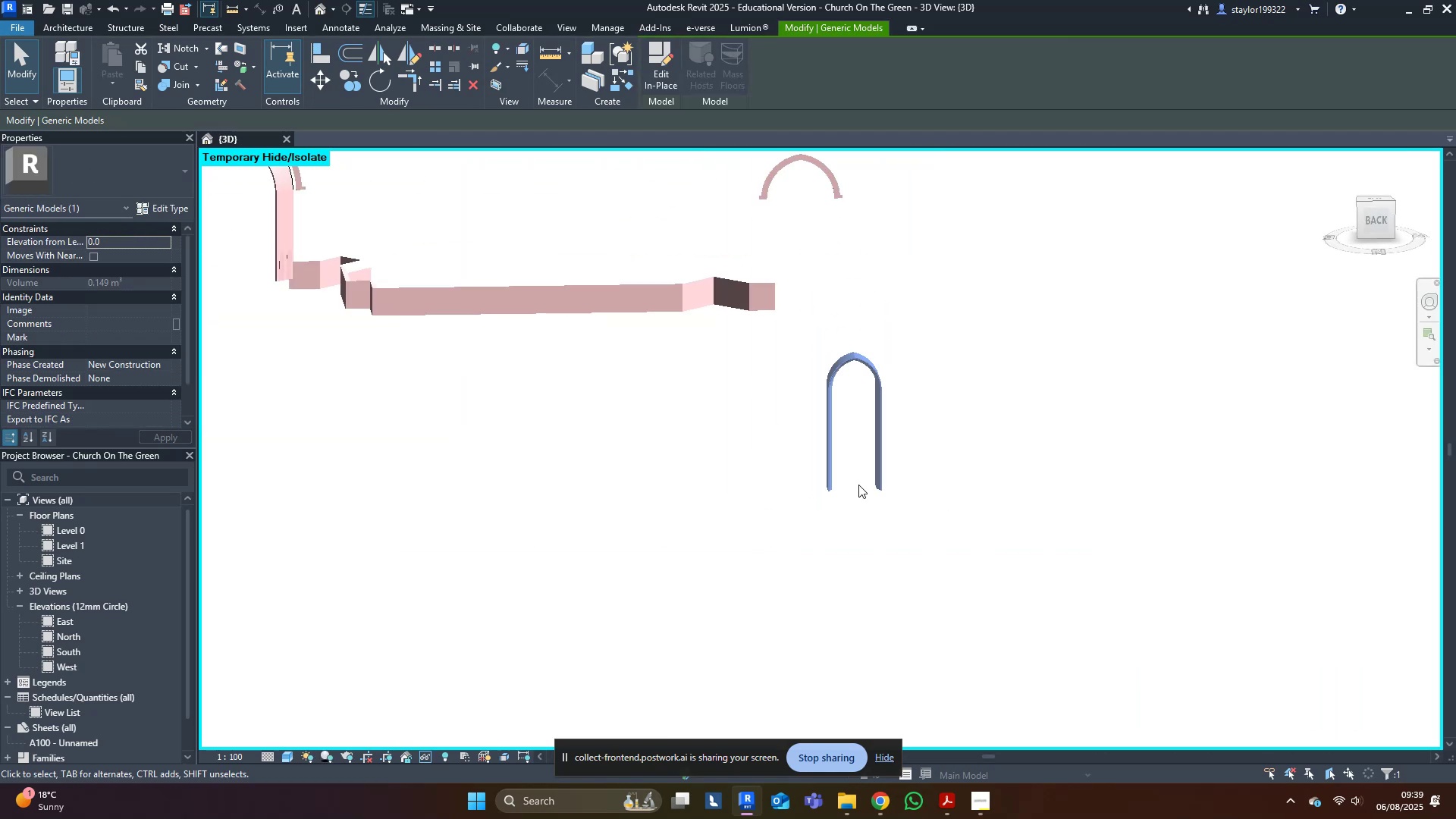 
key(Control+ControlLeft)
 